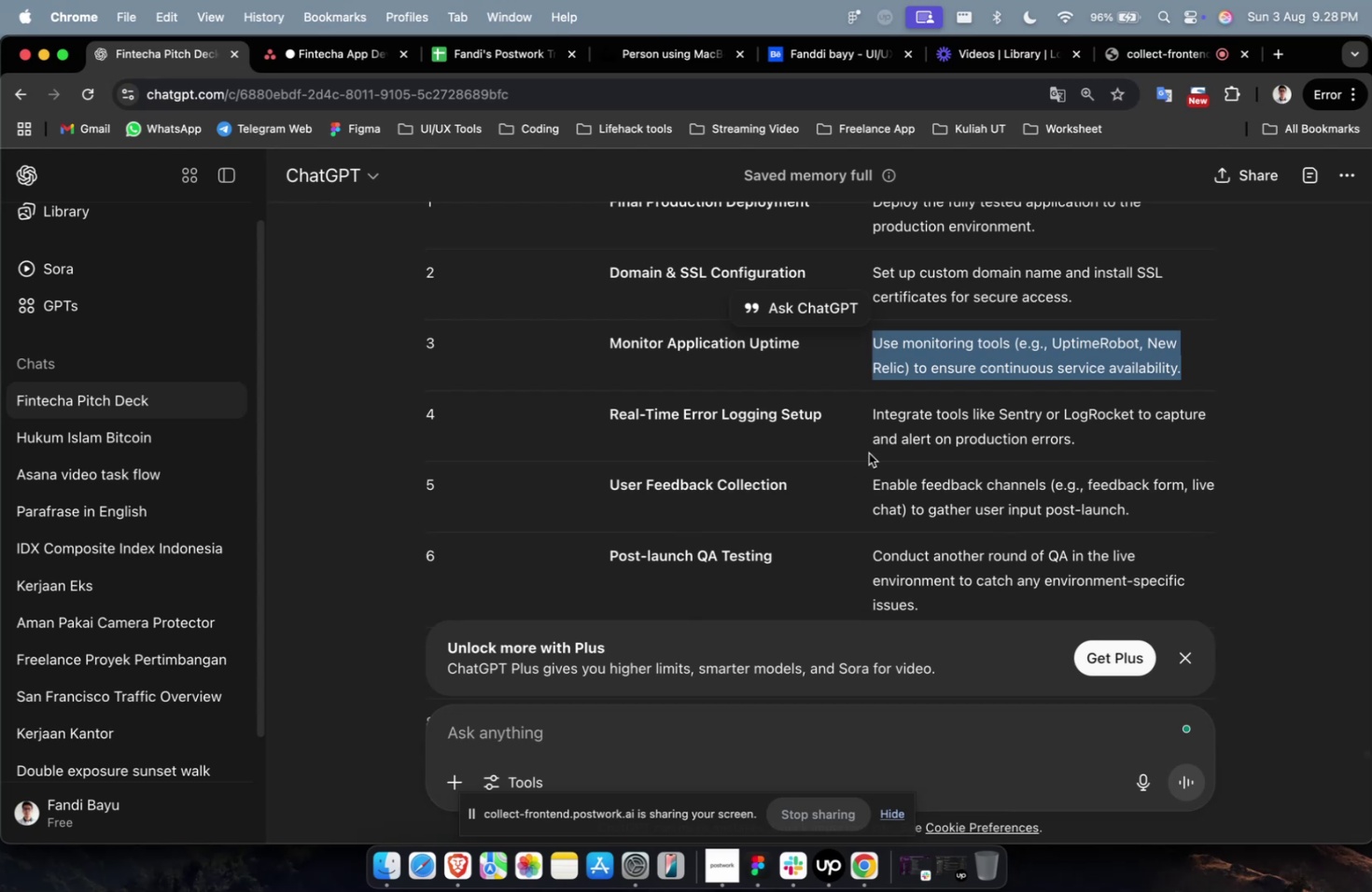 
scroll: coordinate [871, 448], scroll_direction: up, amount: 2.0
 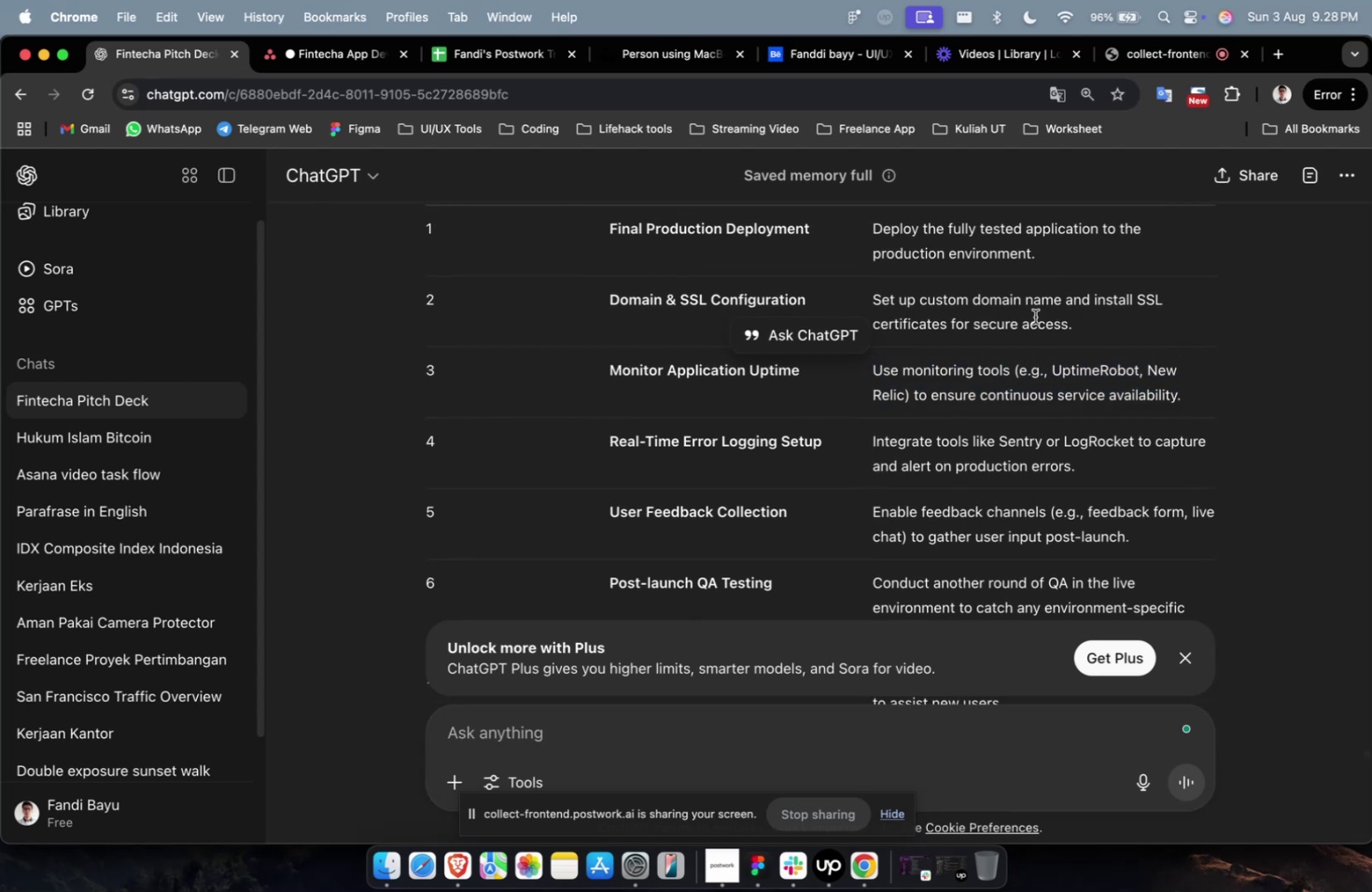 
left_click([1034, 316])
 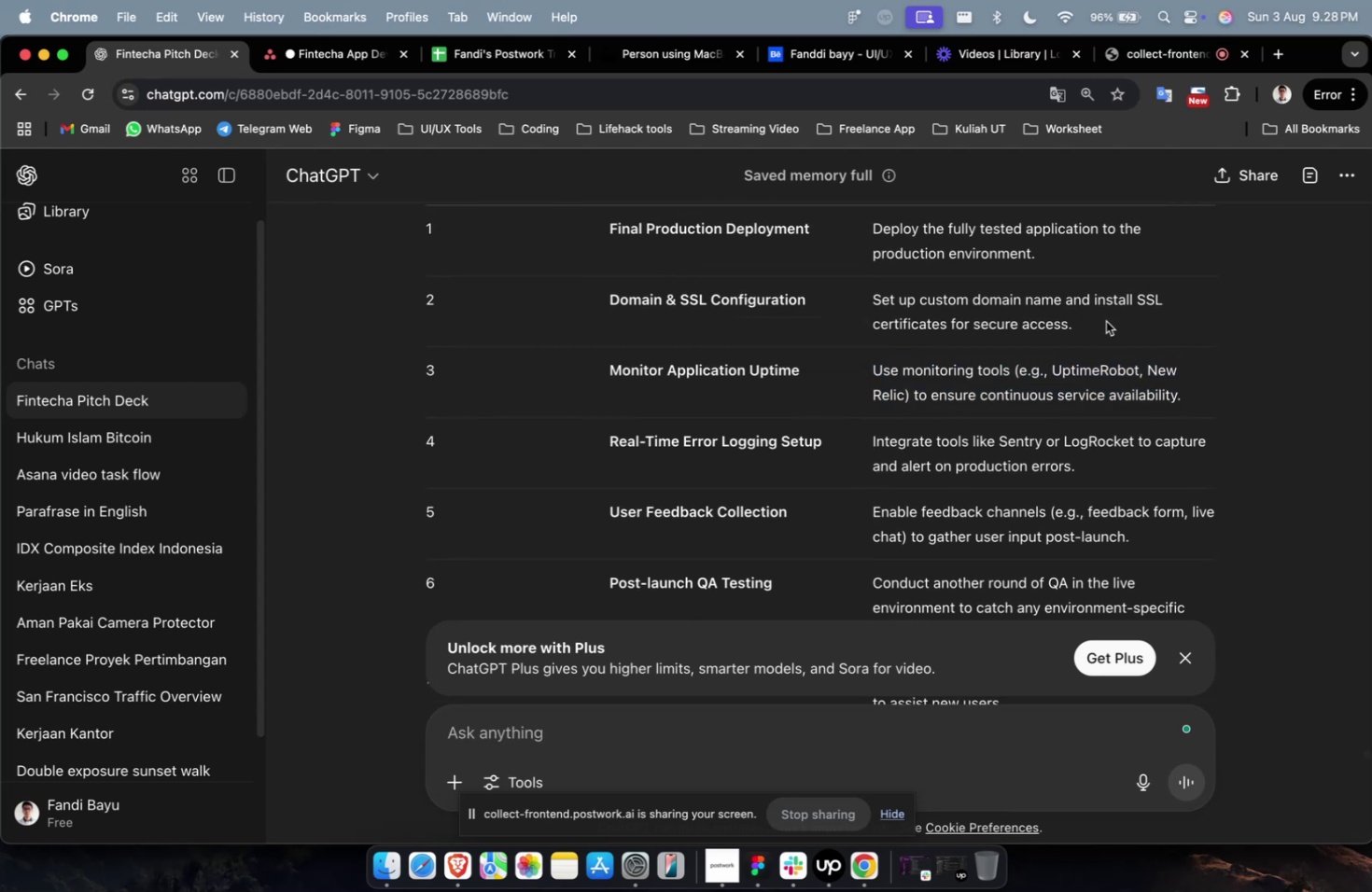 
left_click_drag(start_coordinate=[1111, 321], to_coordinate=[851, 311])
 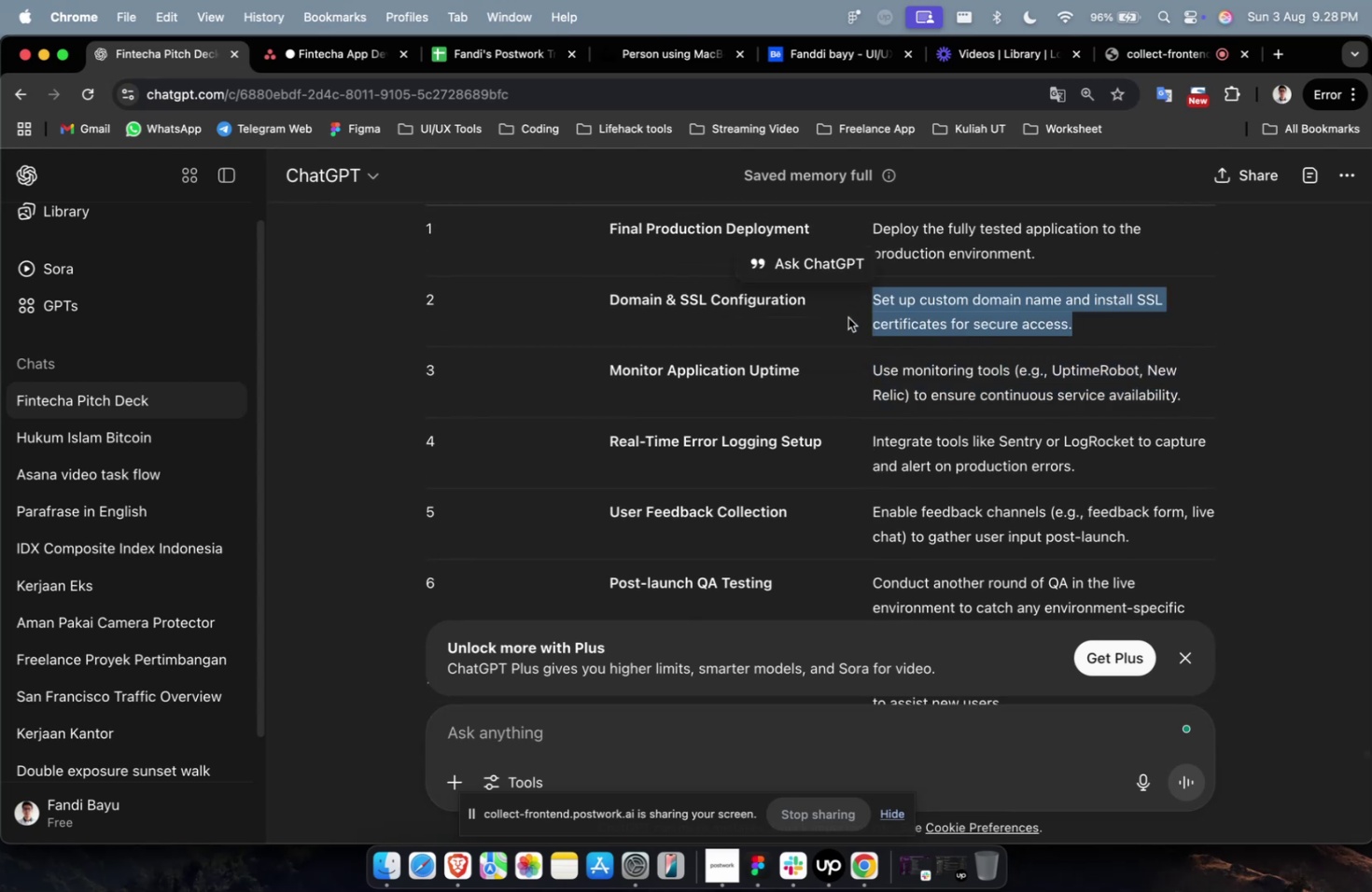 
key(Meta+C)
 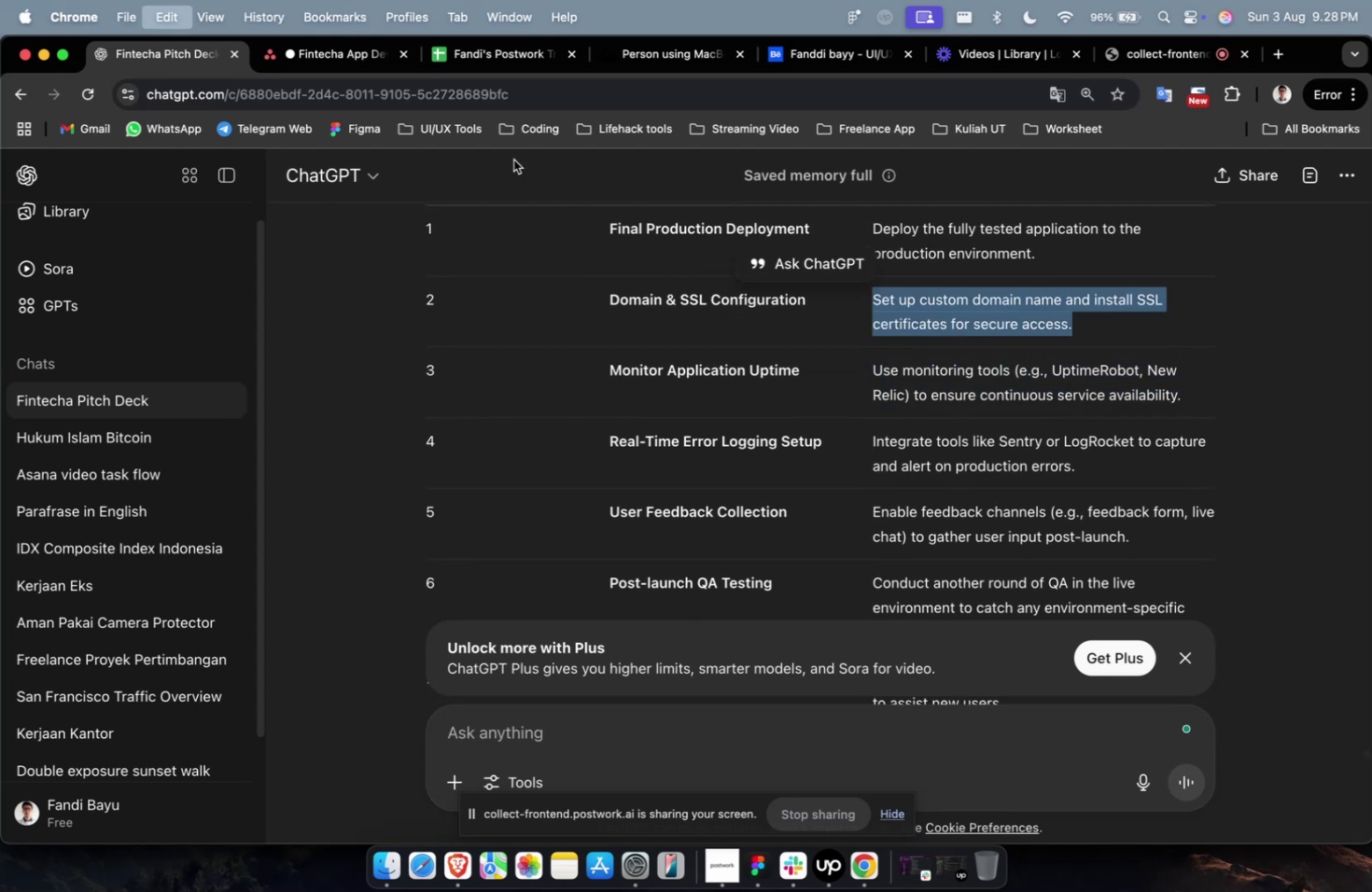 
key(Meta+C)
 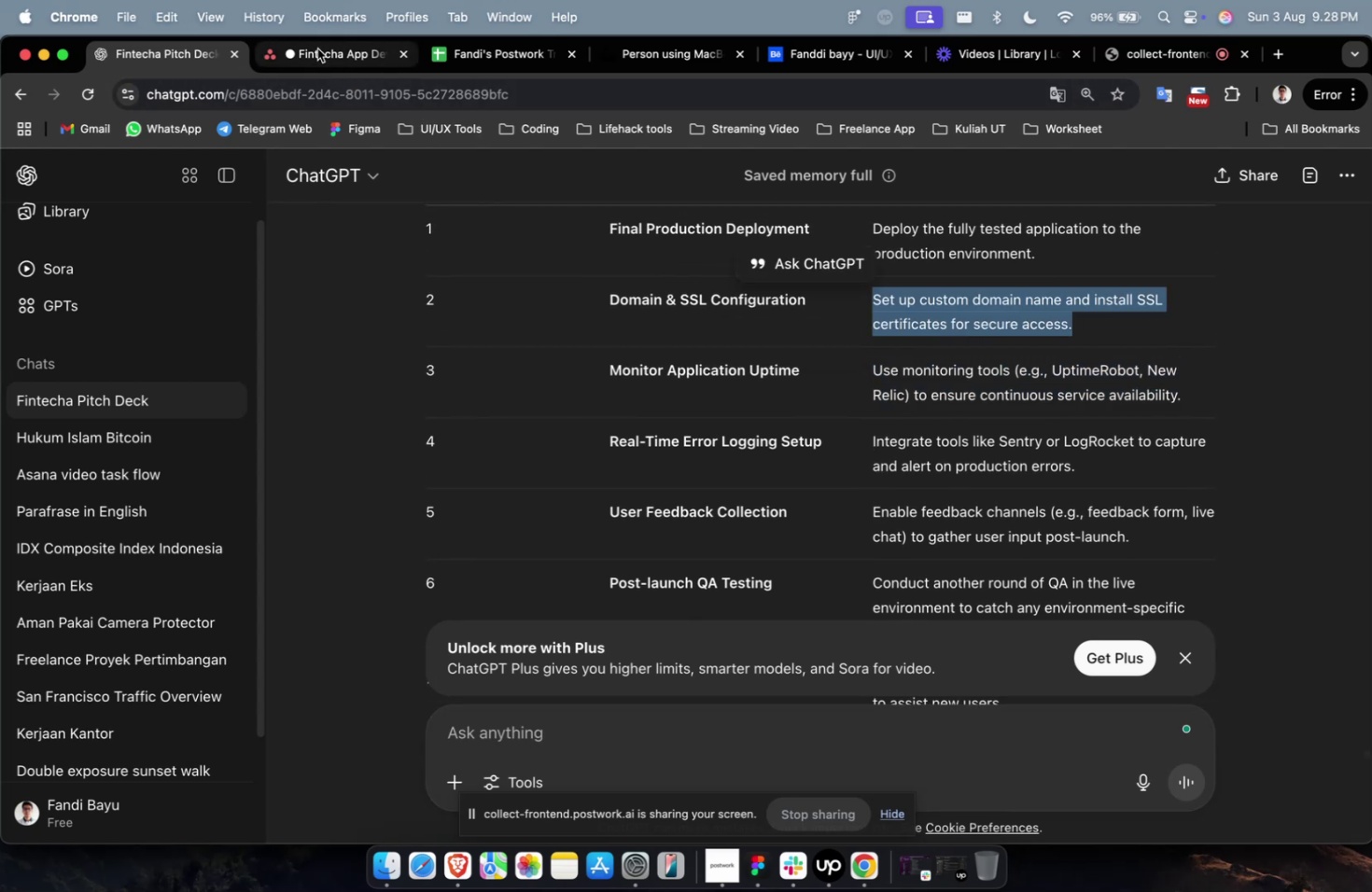 
left_click([317, 49])
 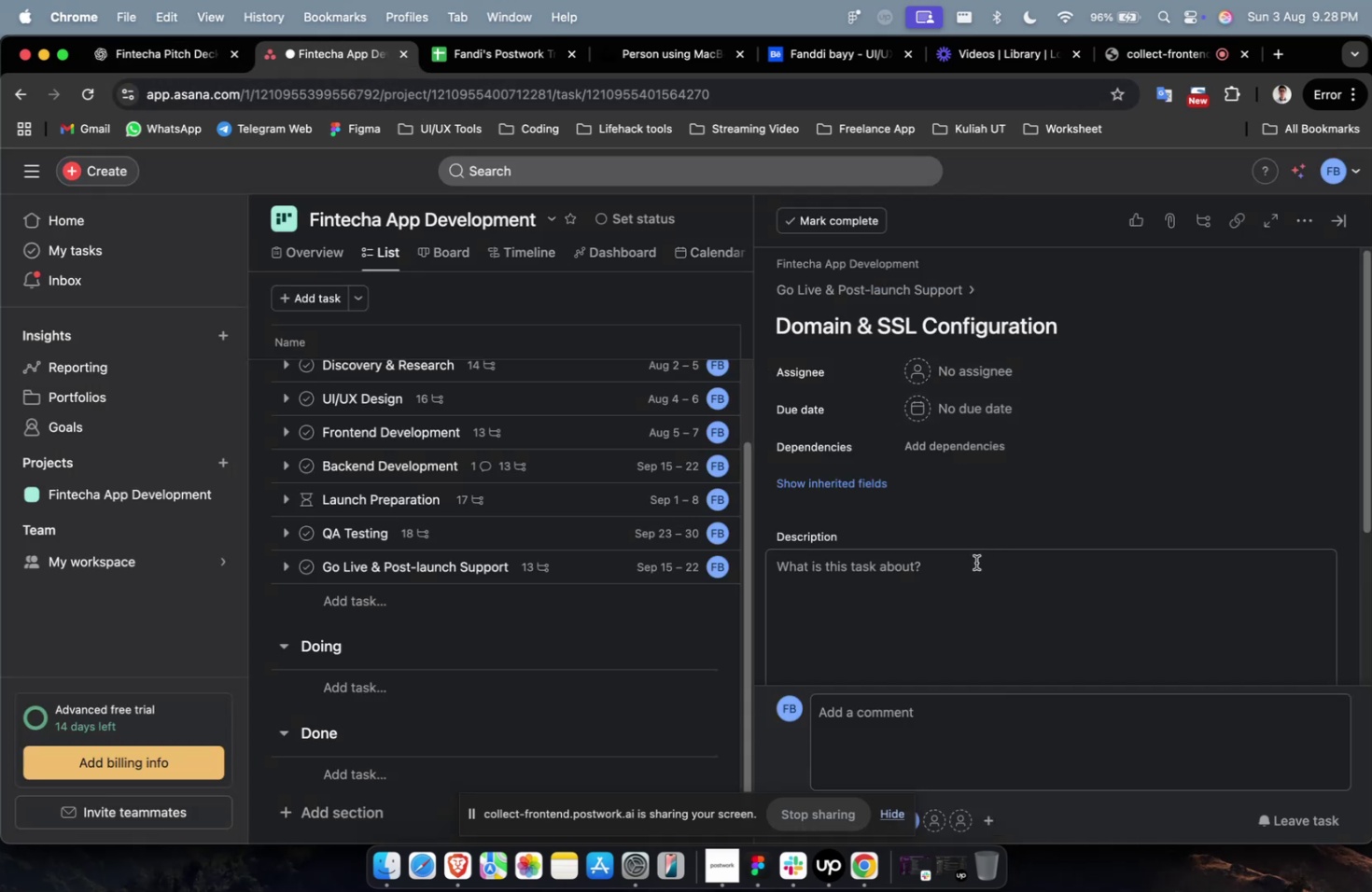 
left_click([972, 564])
 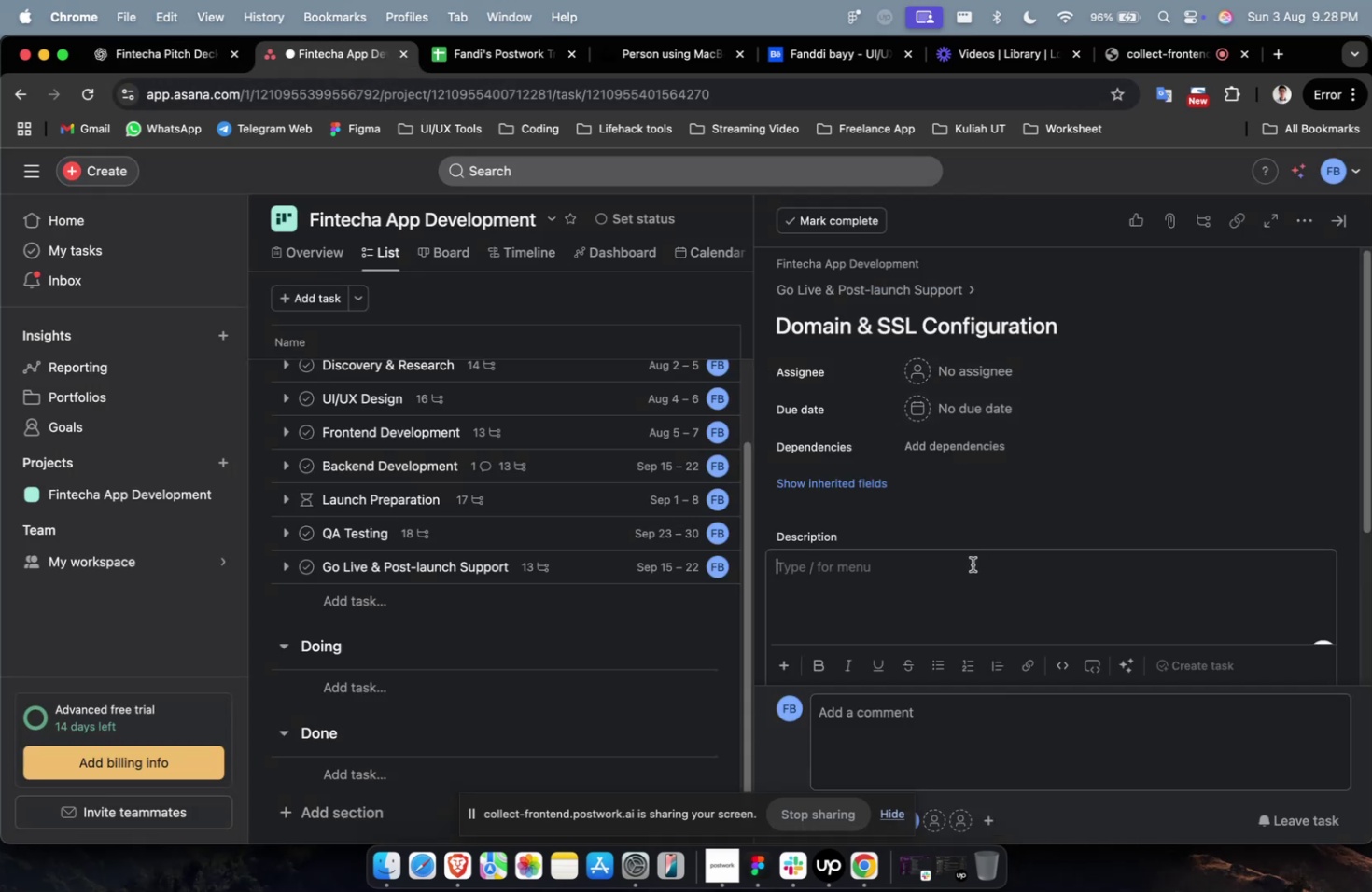 
key(Meta+V)
 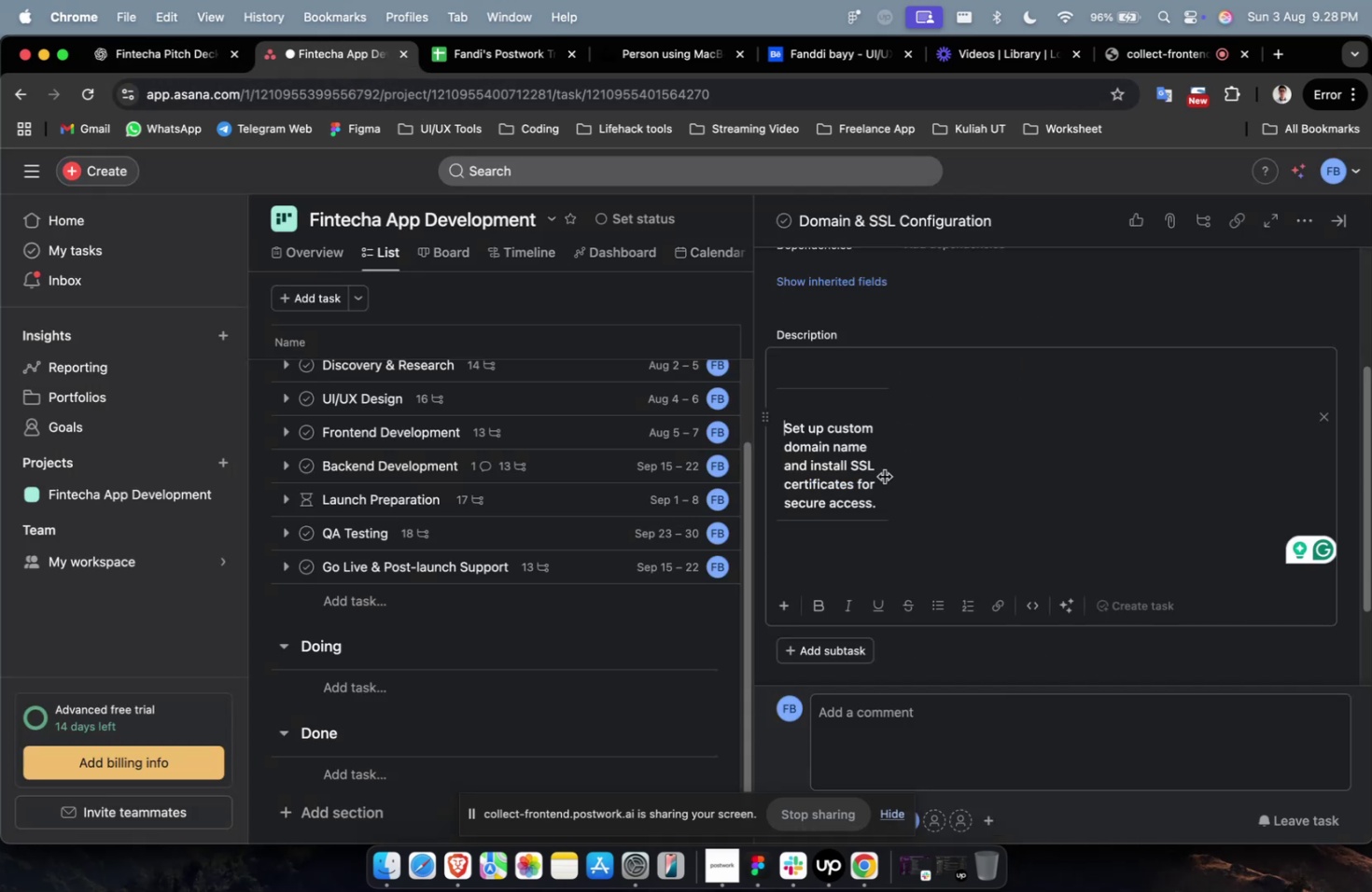 
left_click_drag(start_coordinate=[884, 476], to_coordinate=[1211, 456])
 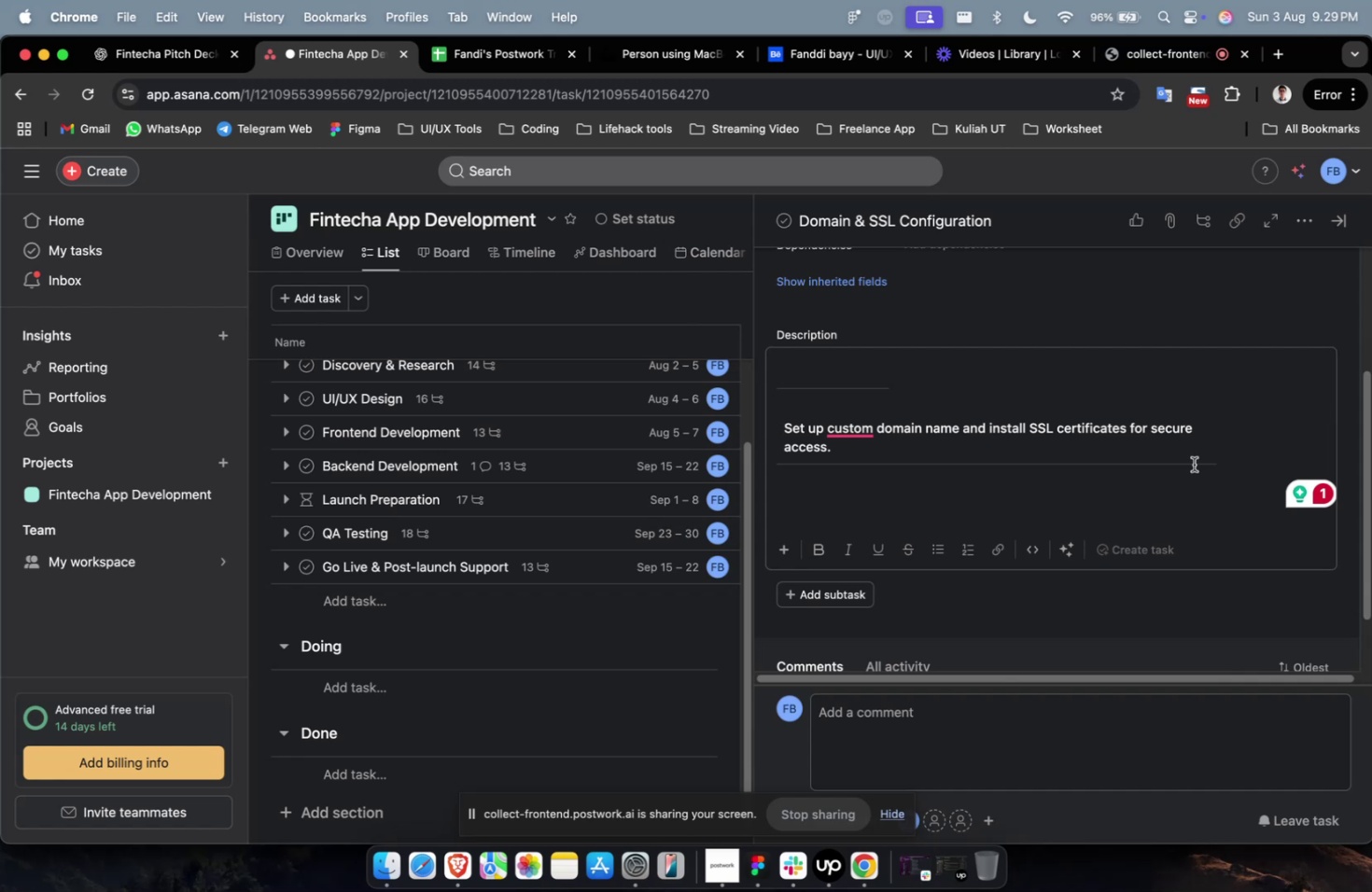 
left_click([1134, 466])
 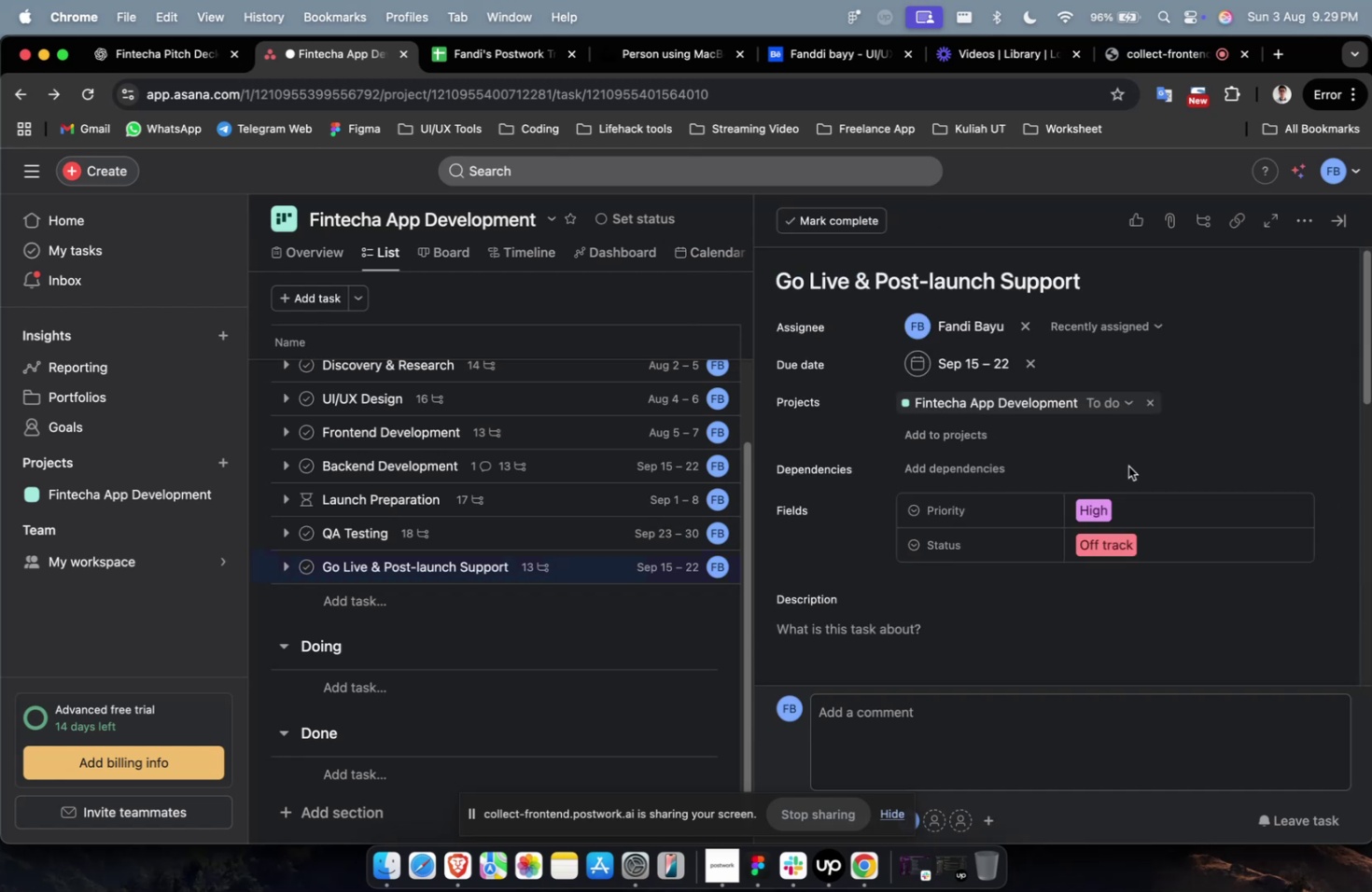 
scroll: coordinate [1127, 466], scroll_direction: down, amount: 13.0
 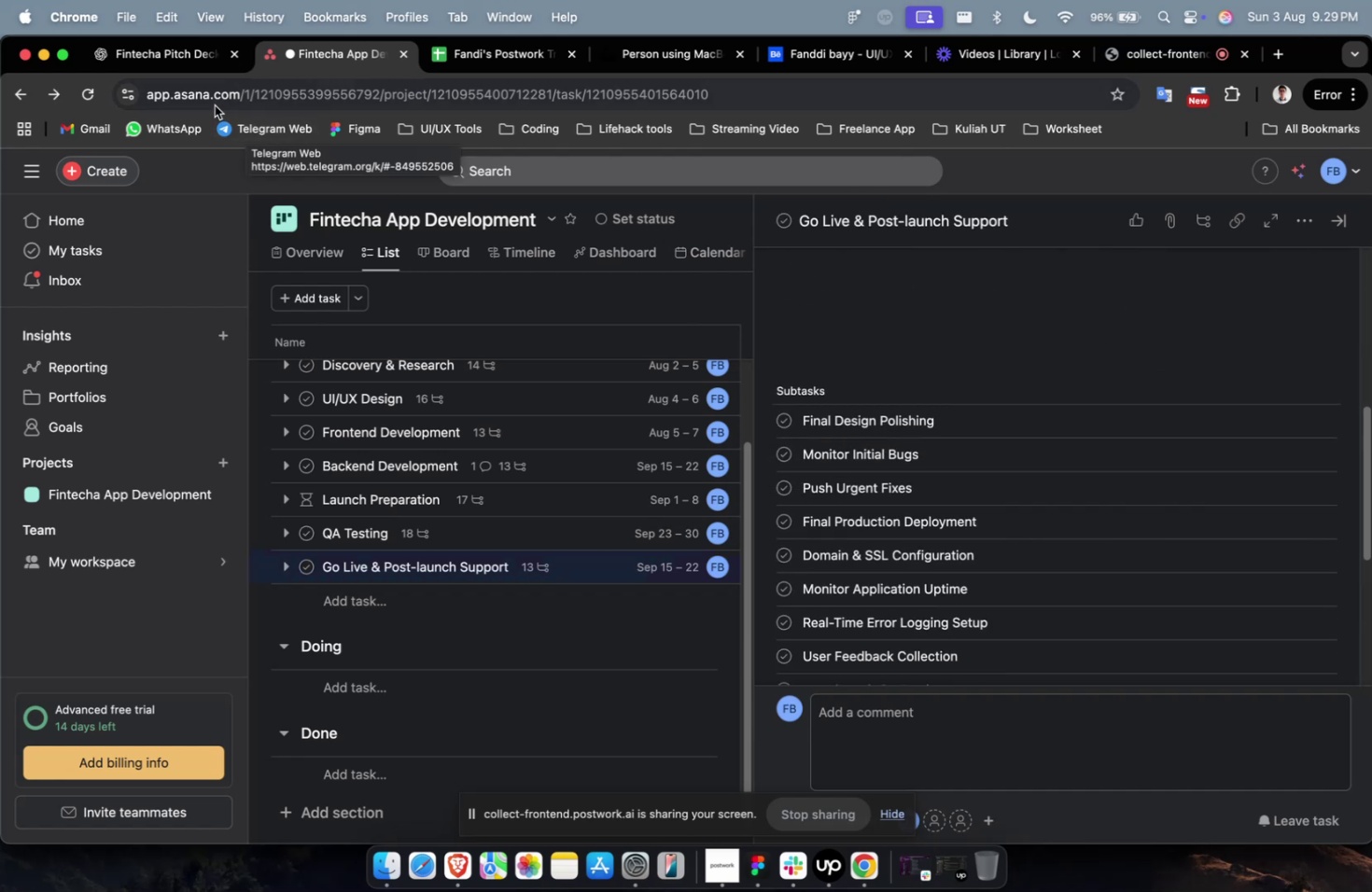 
double_click([185, 70])
 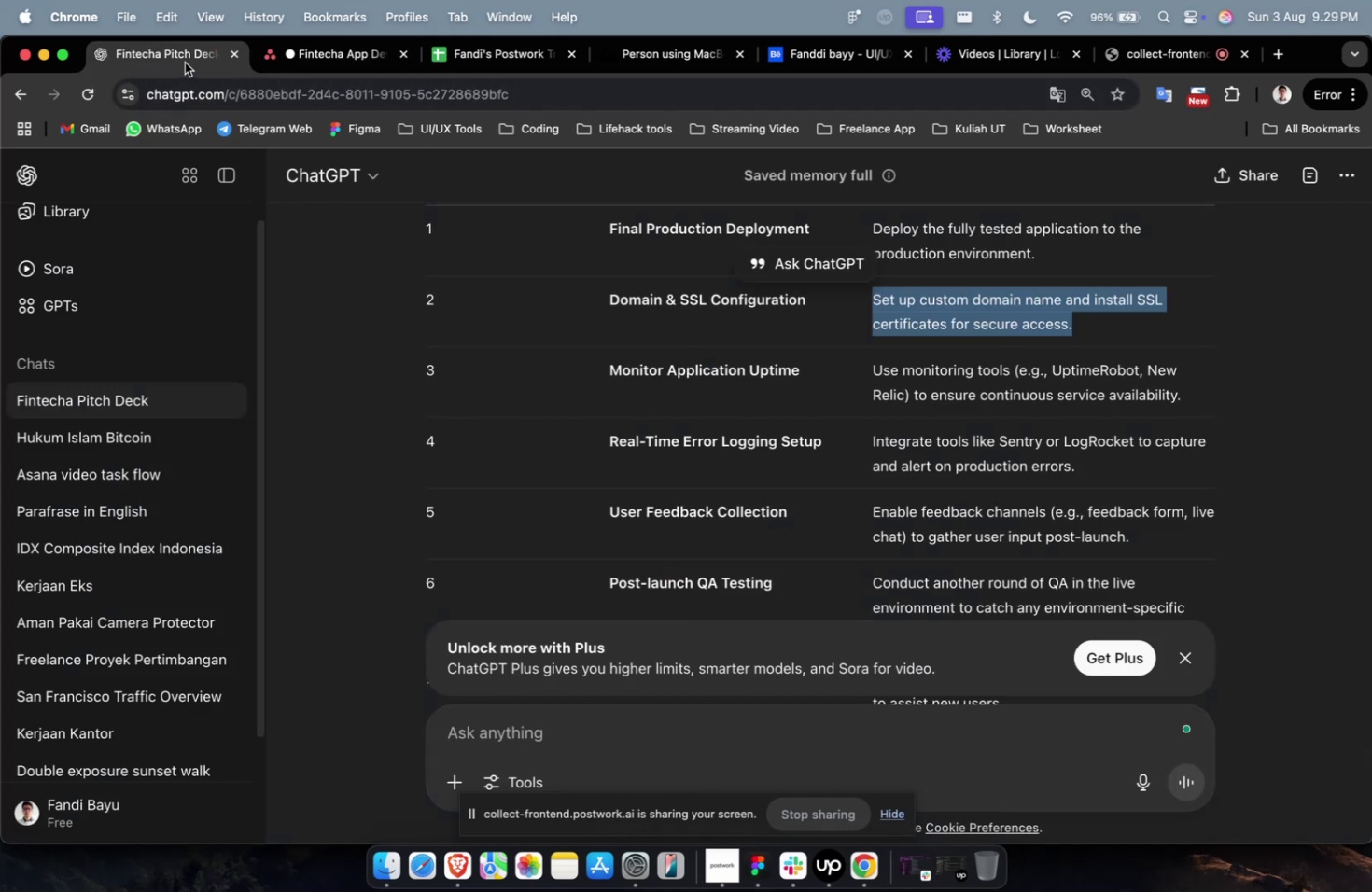 
triple_click([185, 63])
 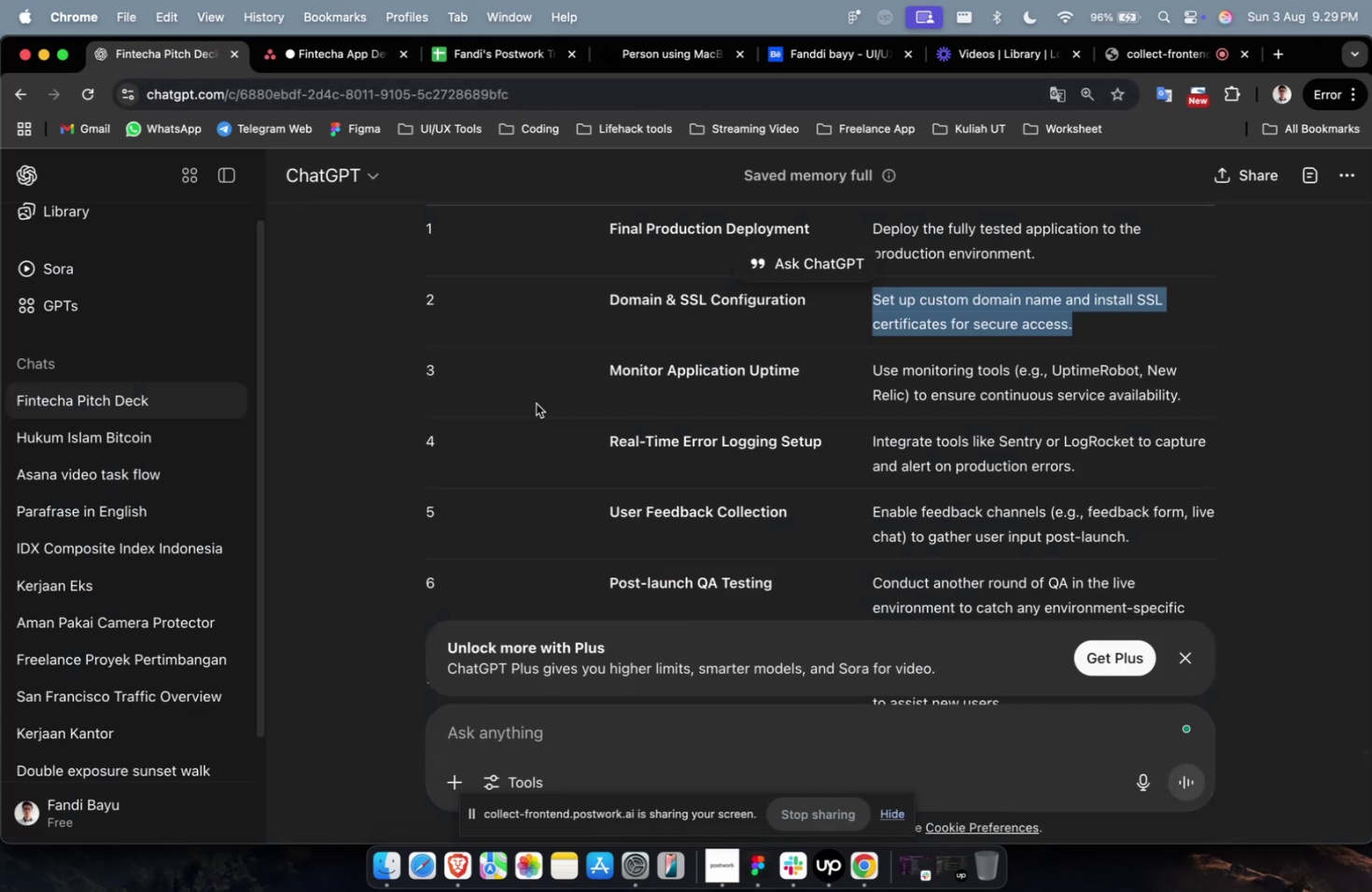 
scroll: coordinate [731, 492], scroll_direction: up, amount: 6.0
 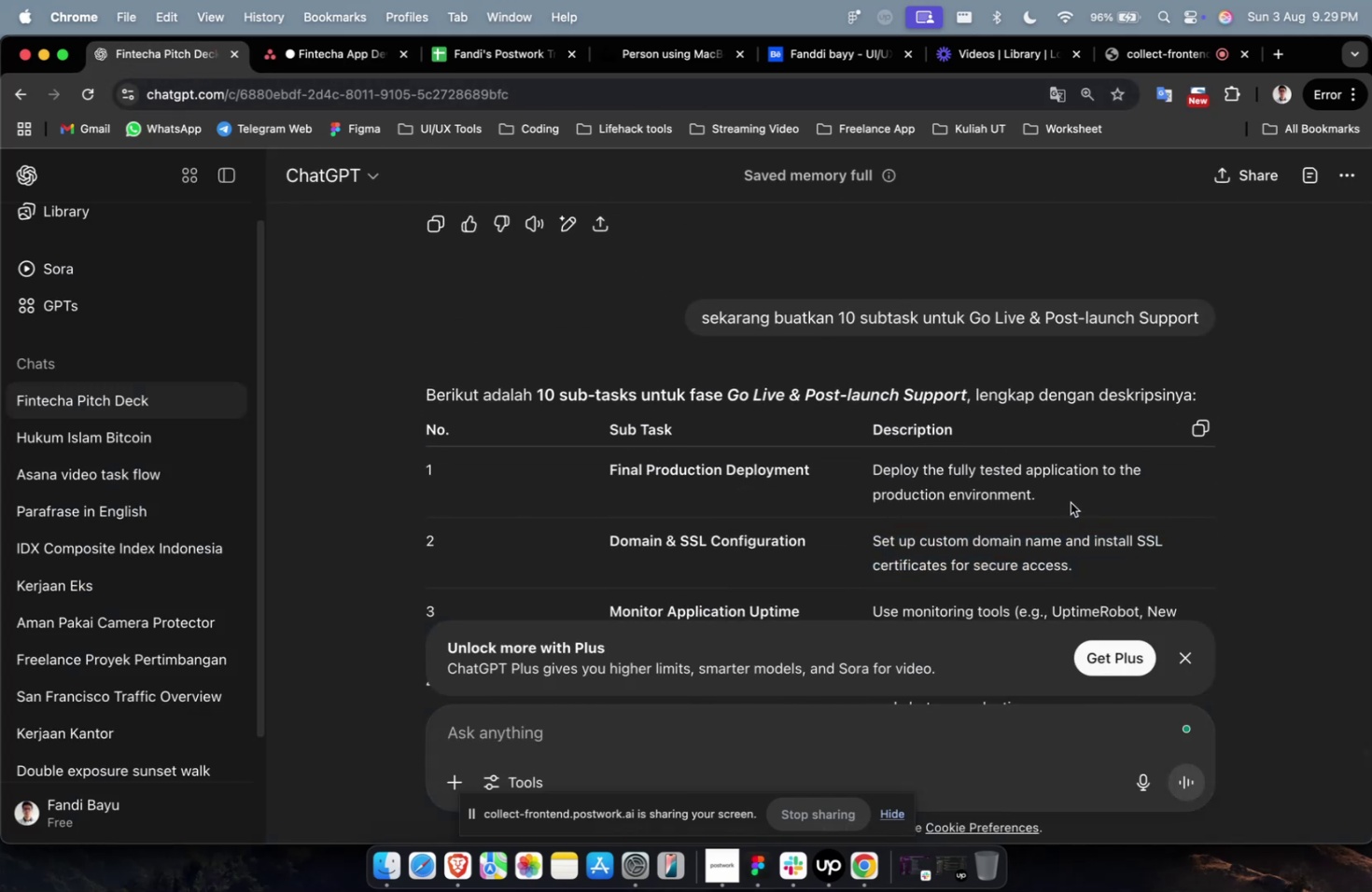 
left_click_drag(start_coordinate=[1063, 495], to_coordinate=[866, 461])
 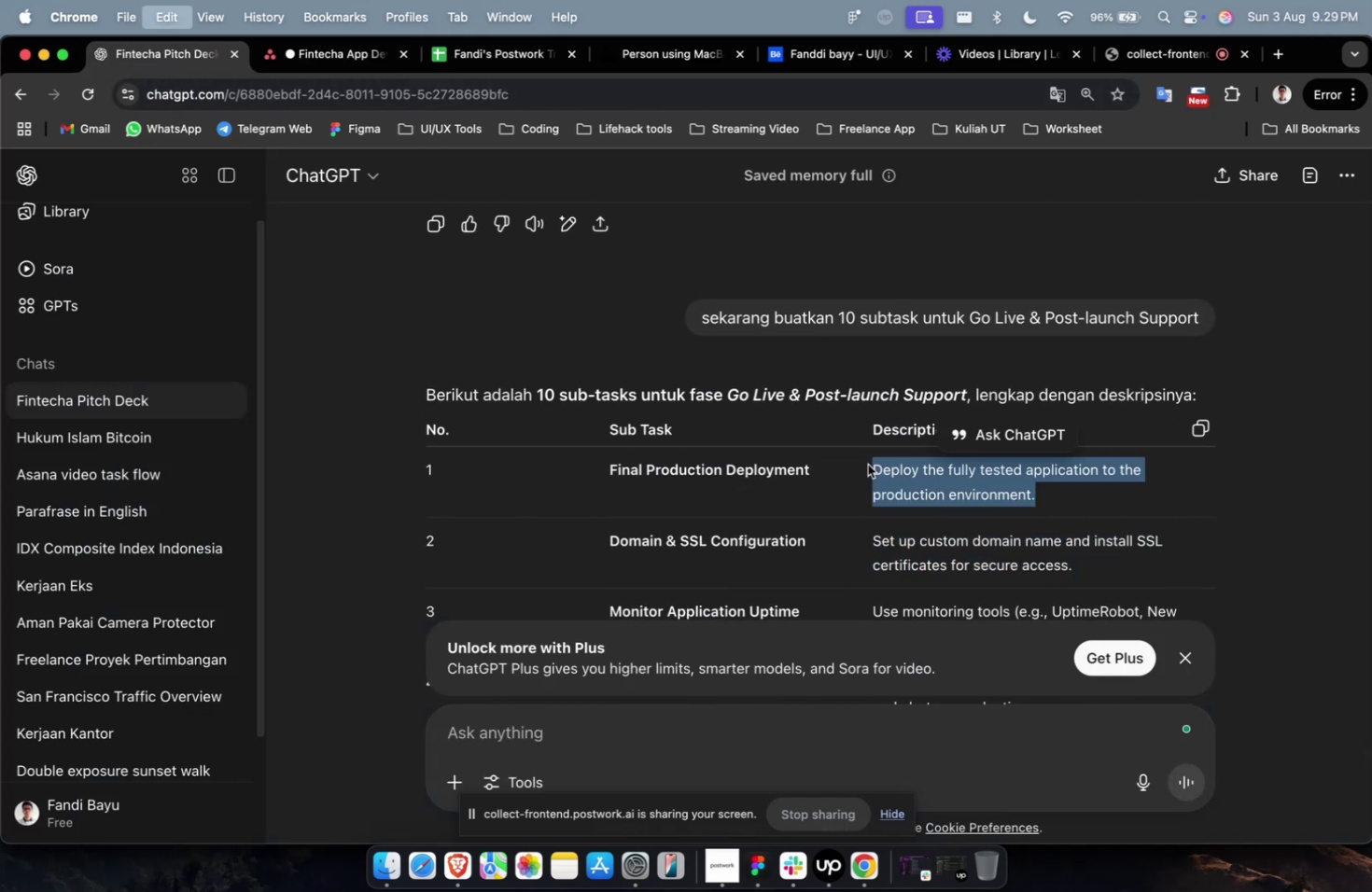 
key(Meta+C)
 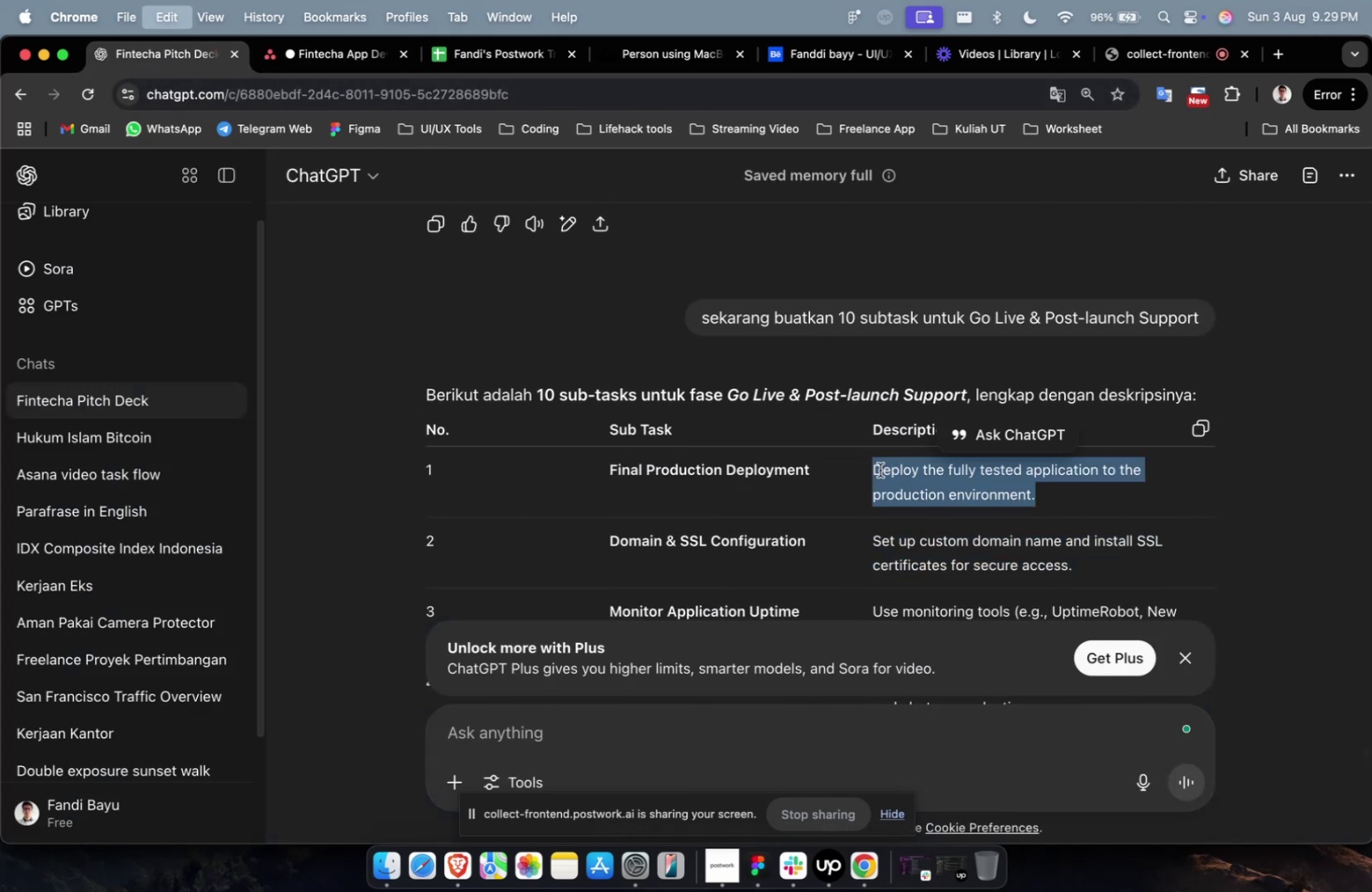 
key(Meta+C)
 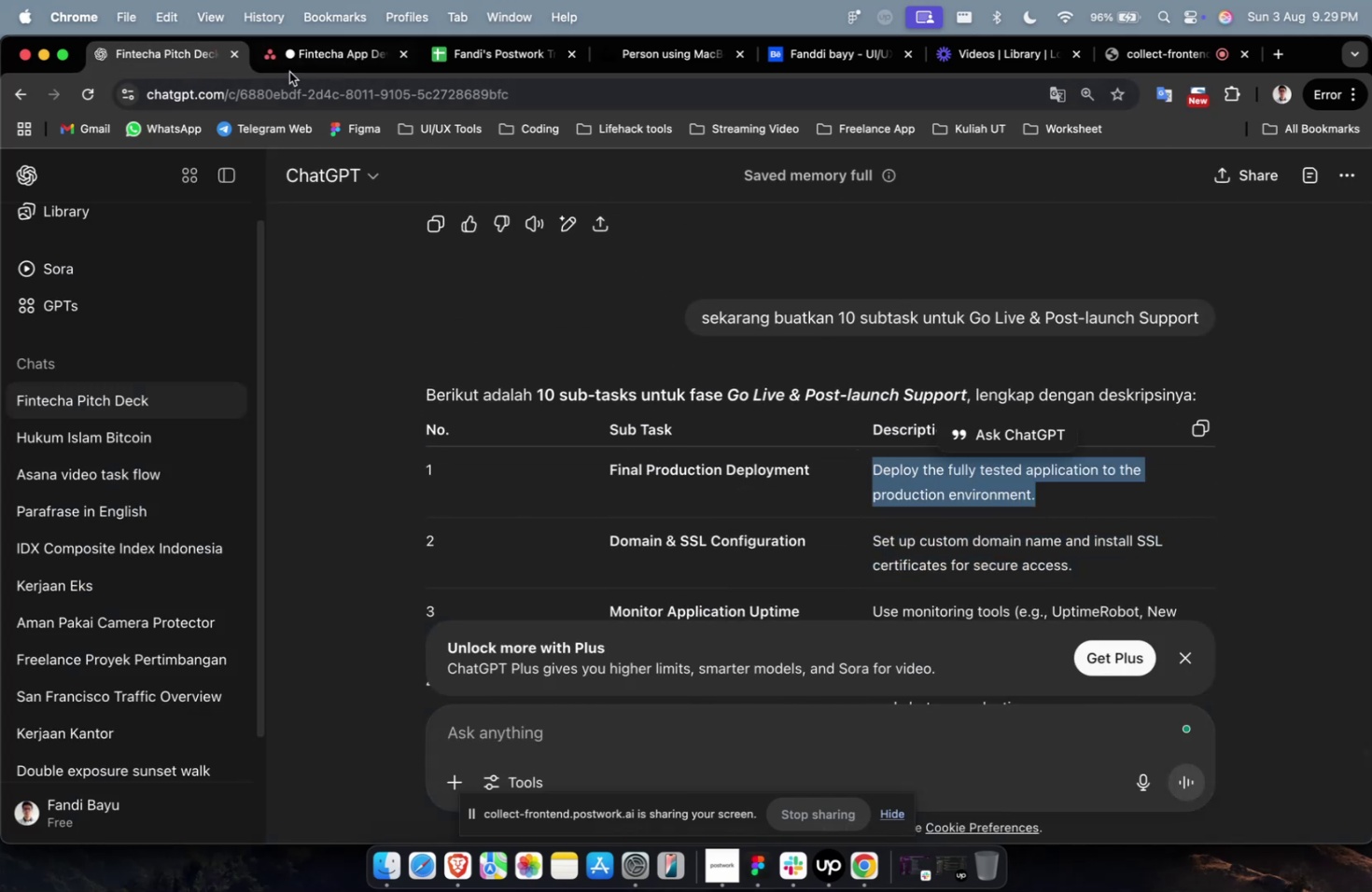 
left_click([289, 71])
 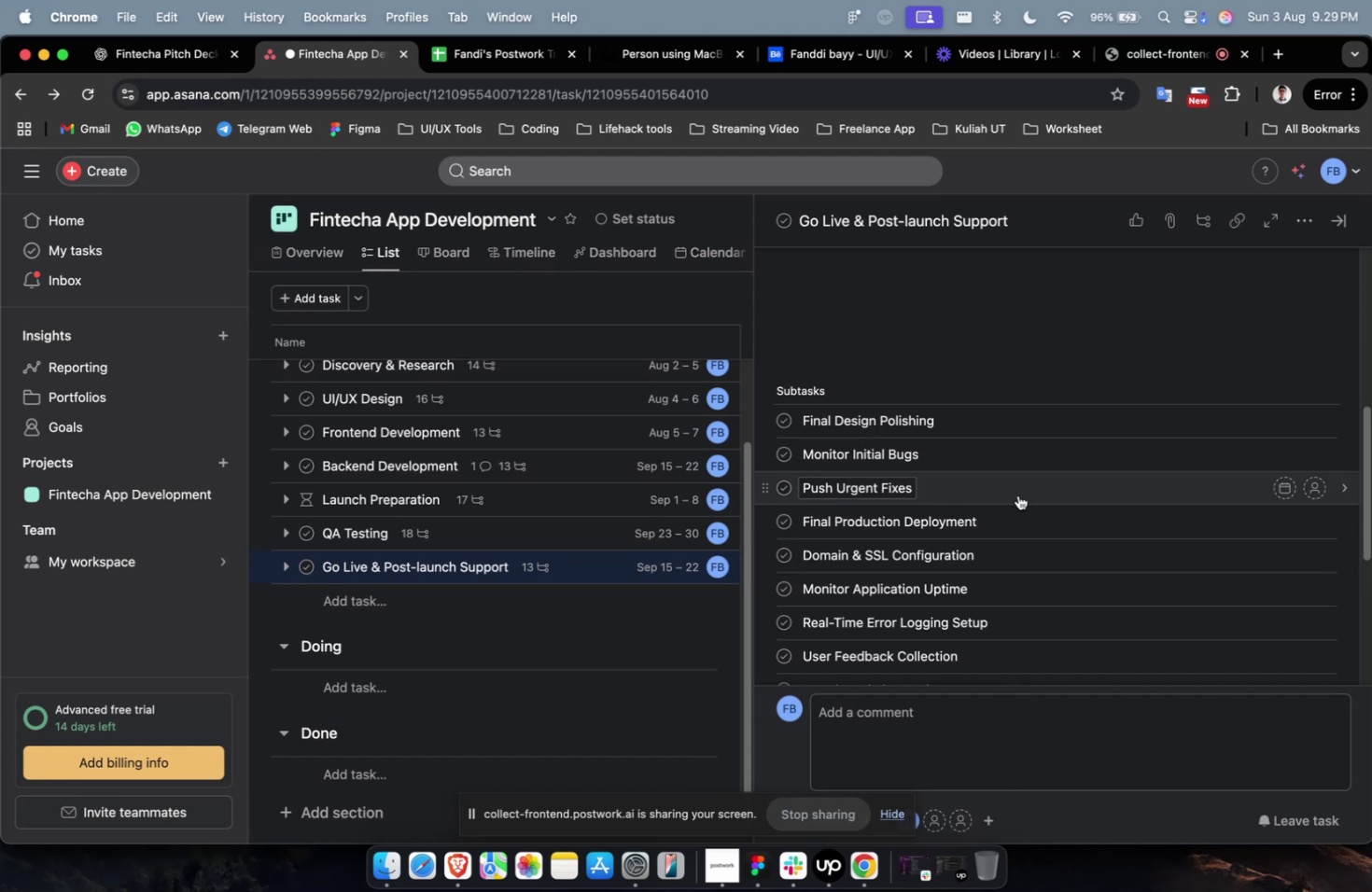 
left_click([157, 62])
 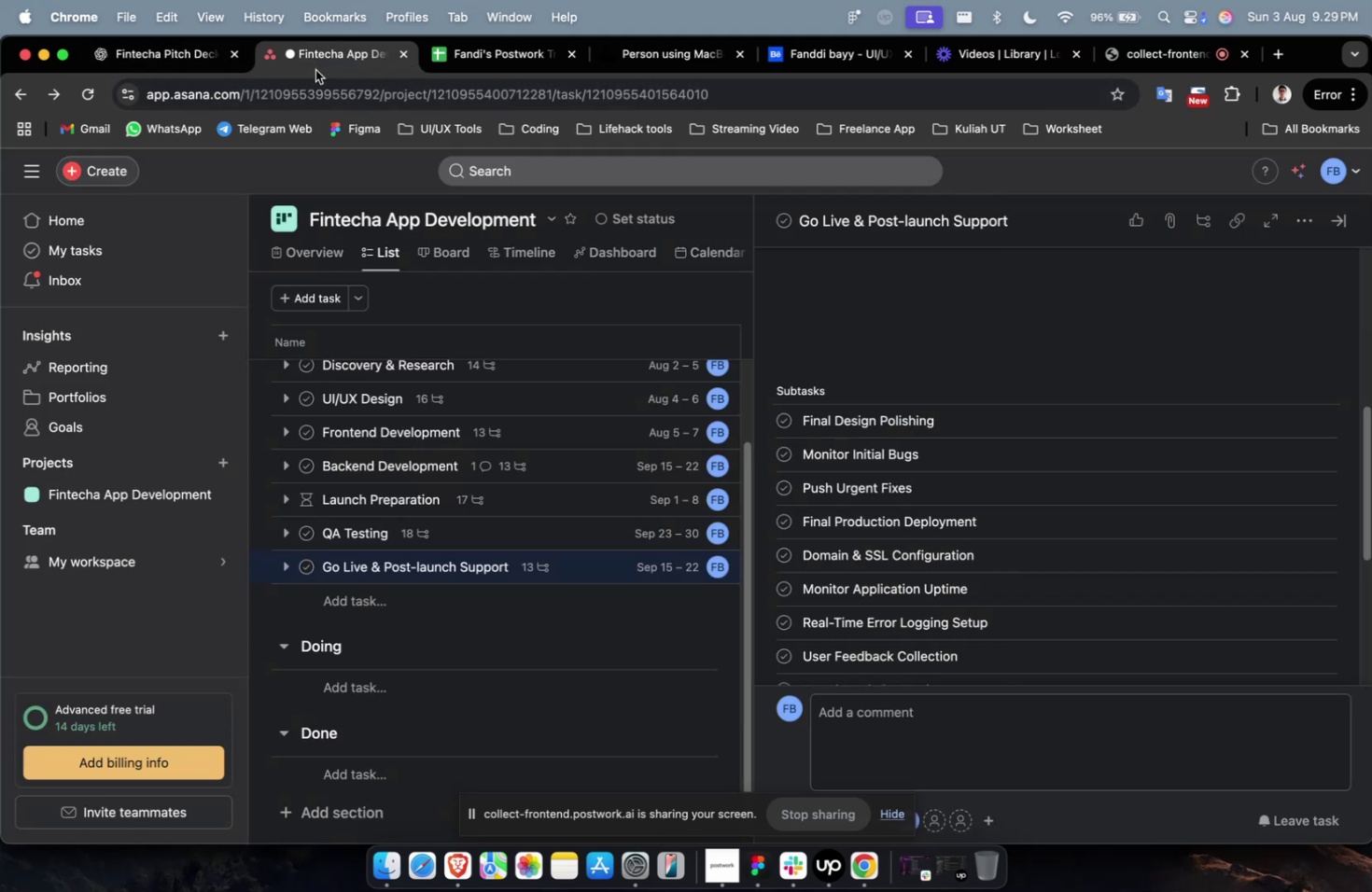 
double_click([315, 70])
 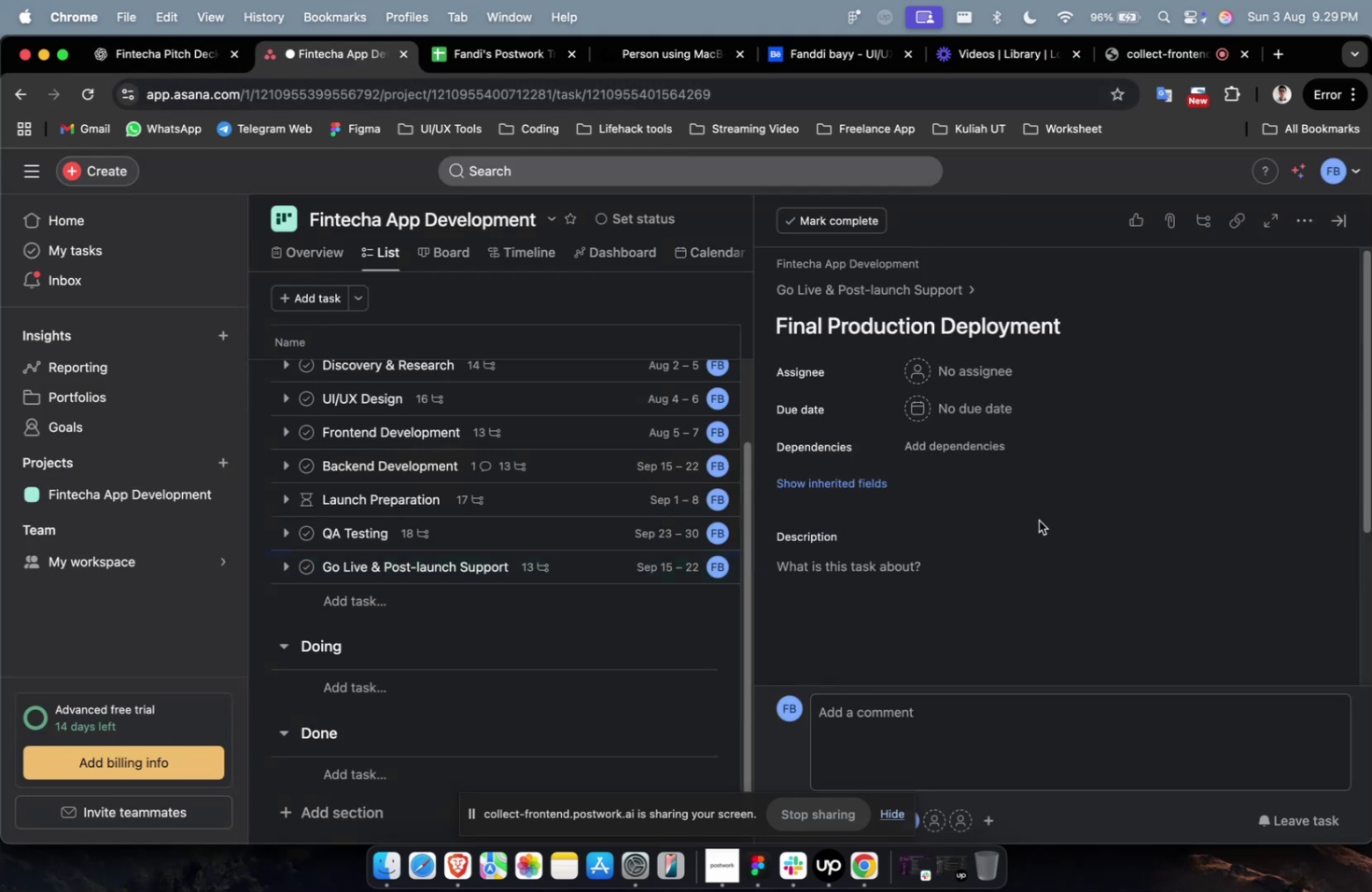 
left_click([926, 576])
 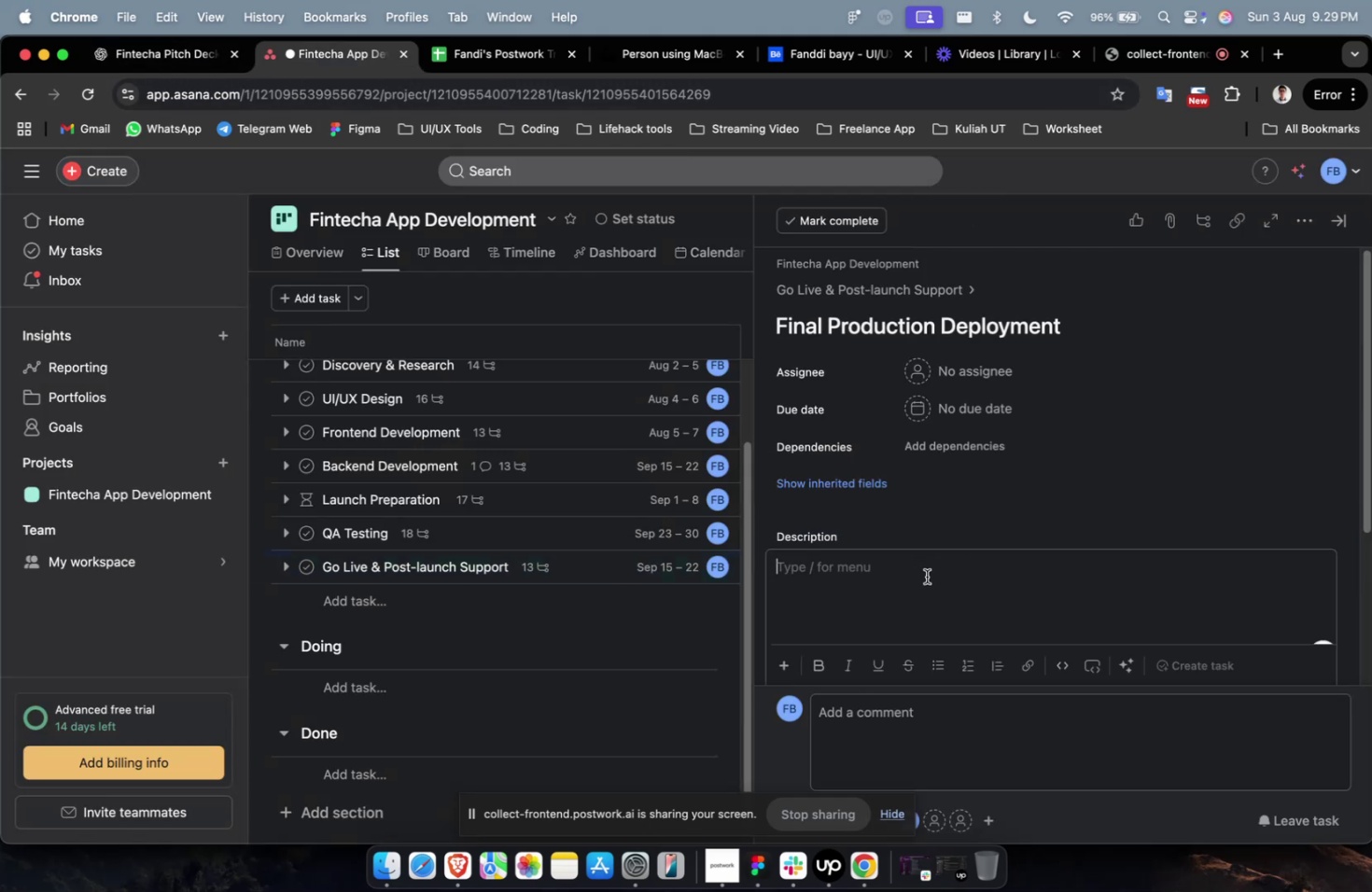 
key(Meta+V)
 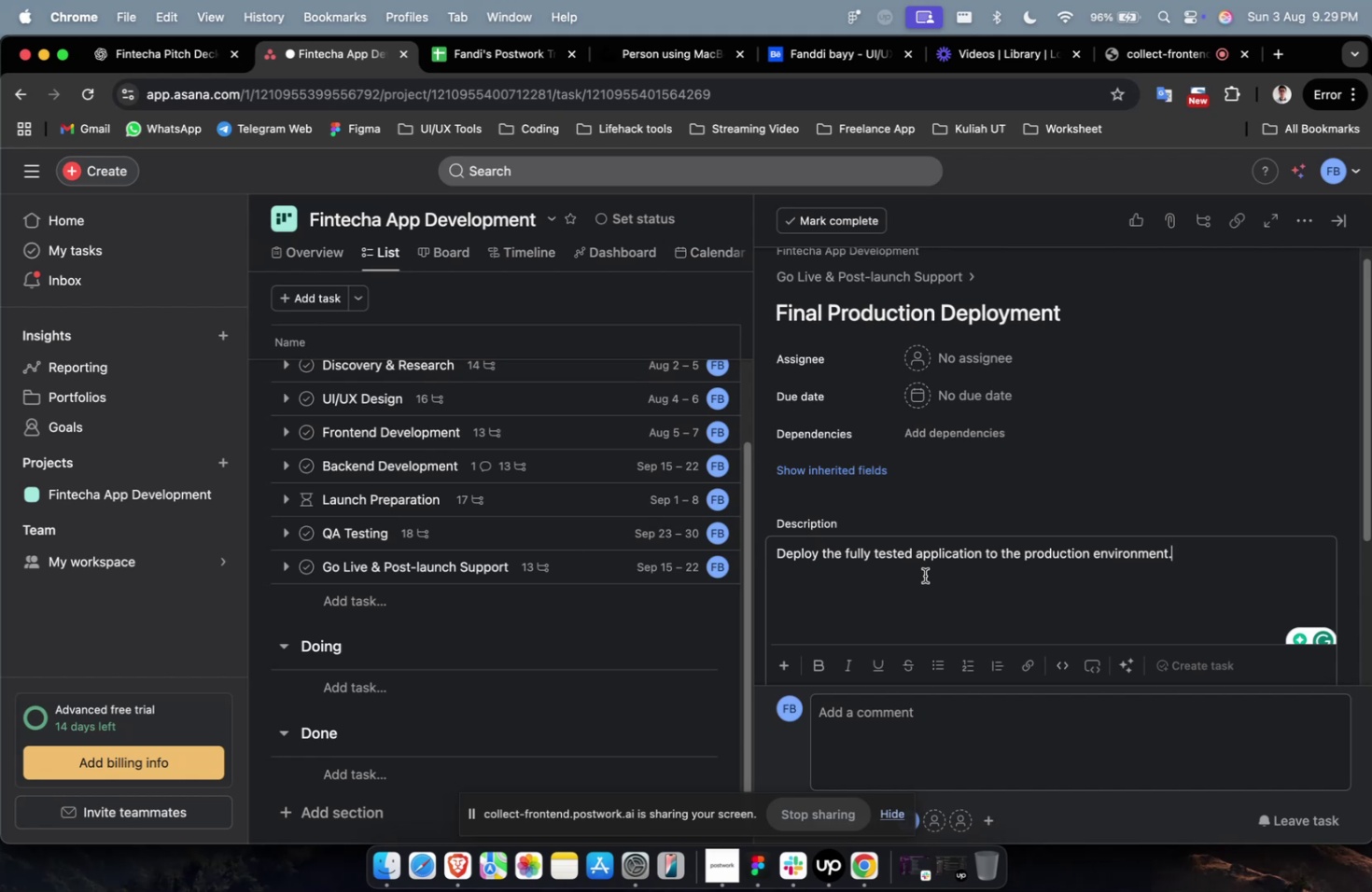 
wait(12.36)
 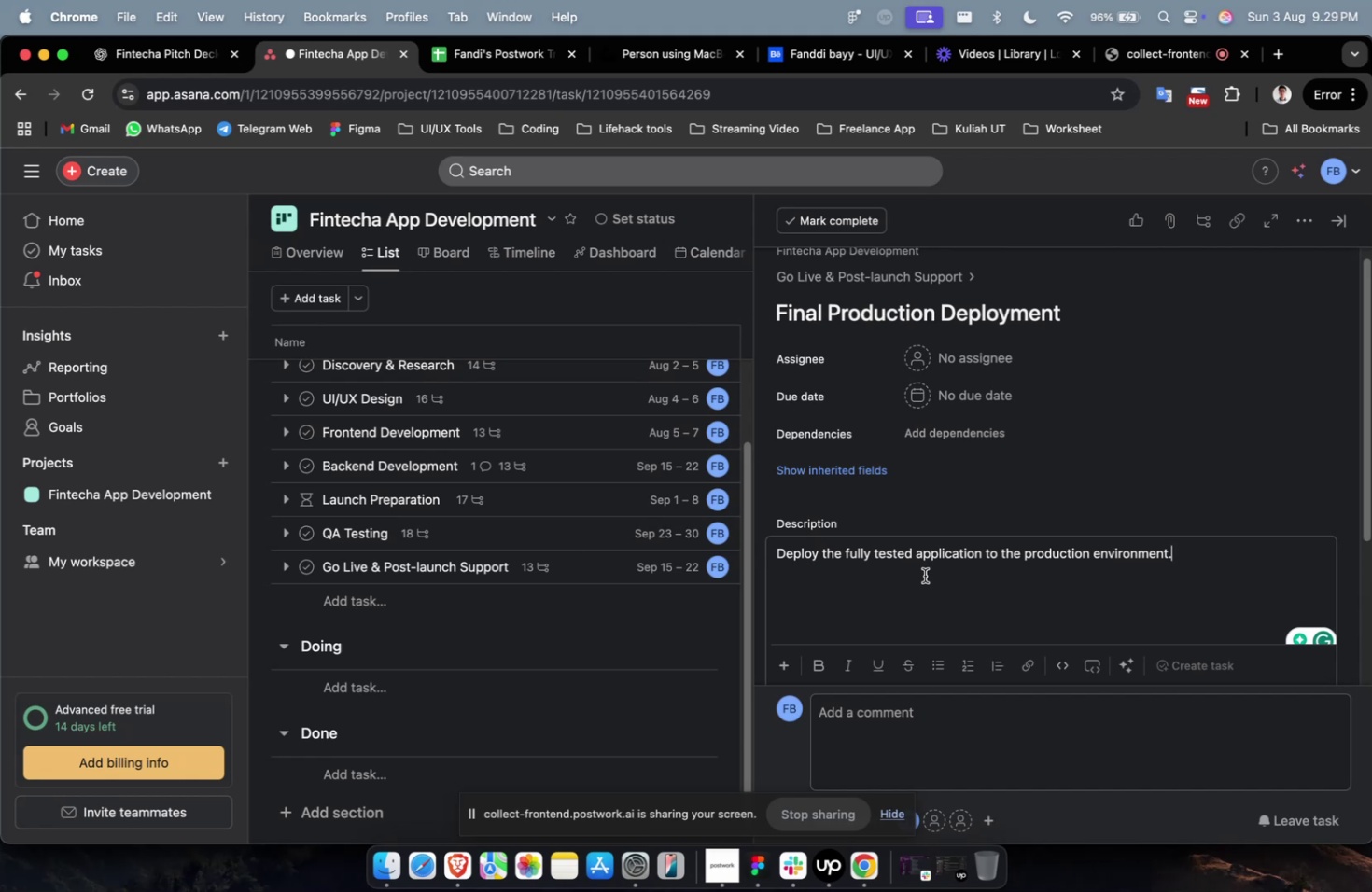 
left_click([988, 457])
 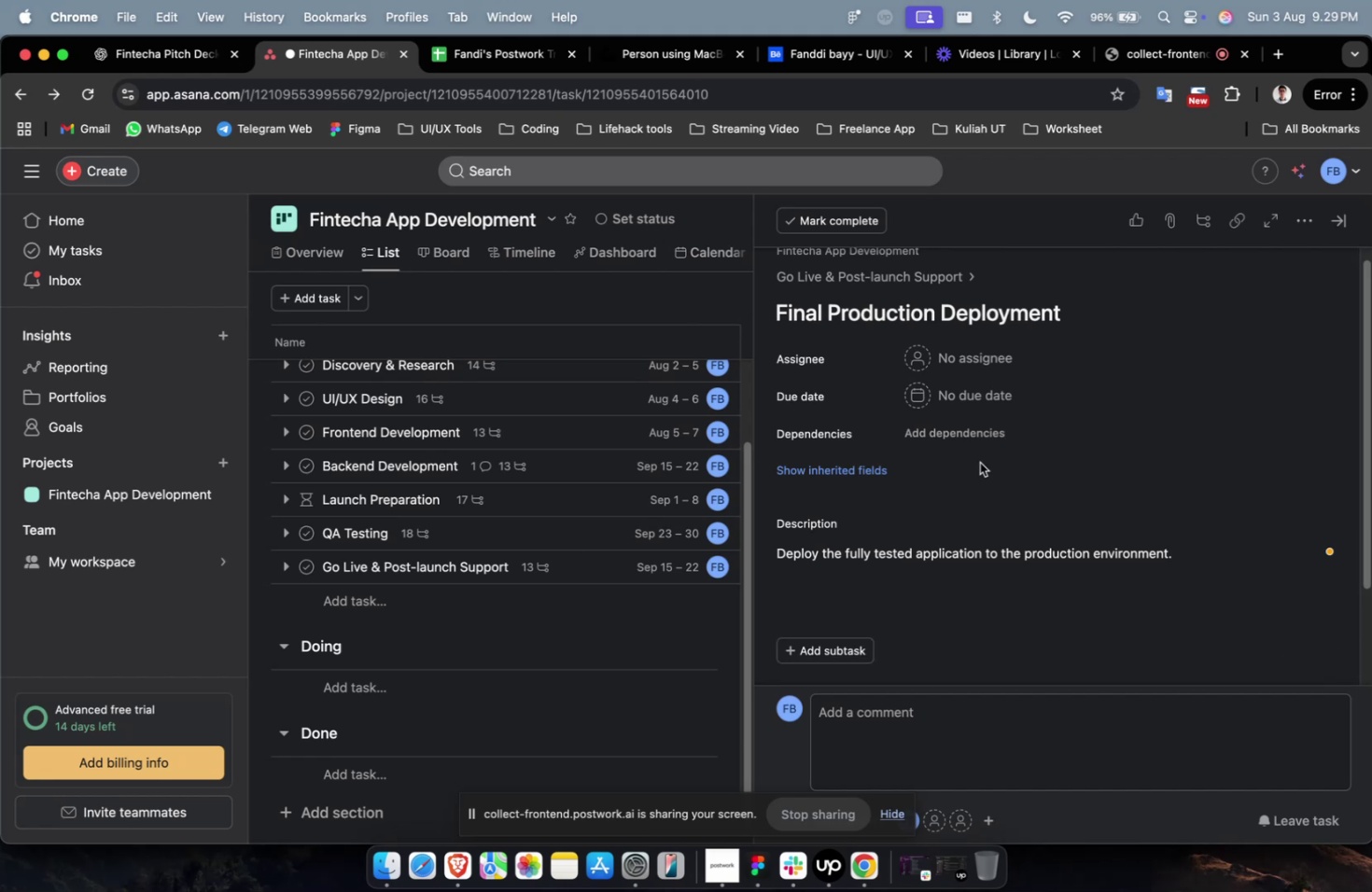 
scroll: coordinate [979, 462], scroll_direction: down, amount: 19.0
 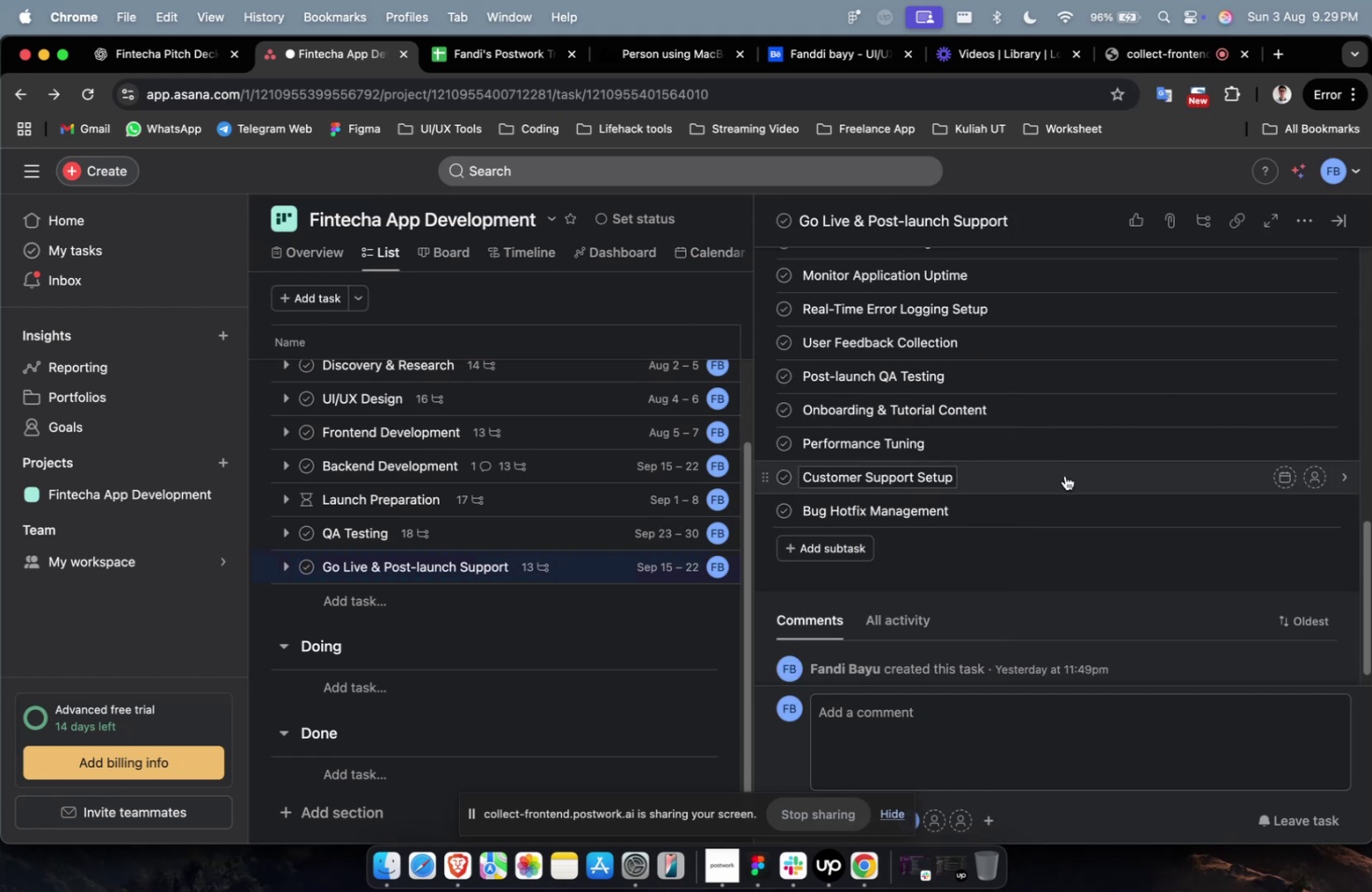 
scroll: coordinate [1265, 318], scroll_direction: up, amount: 10.0
 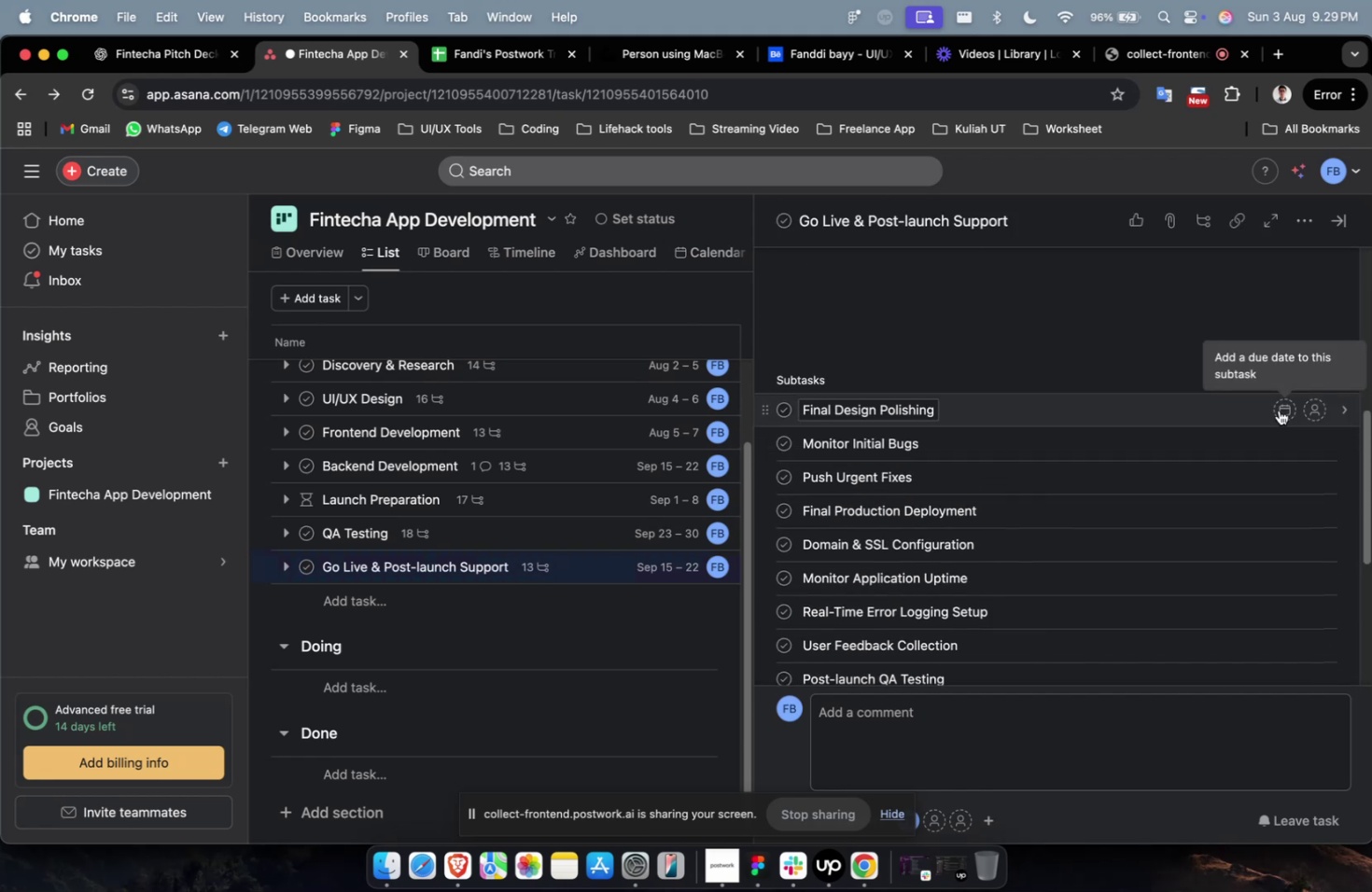 
left_click([1278, 410])
 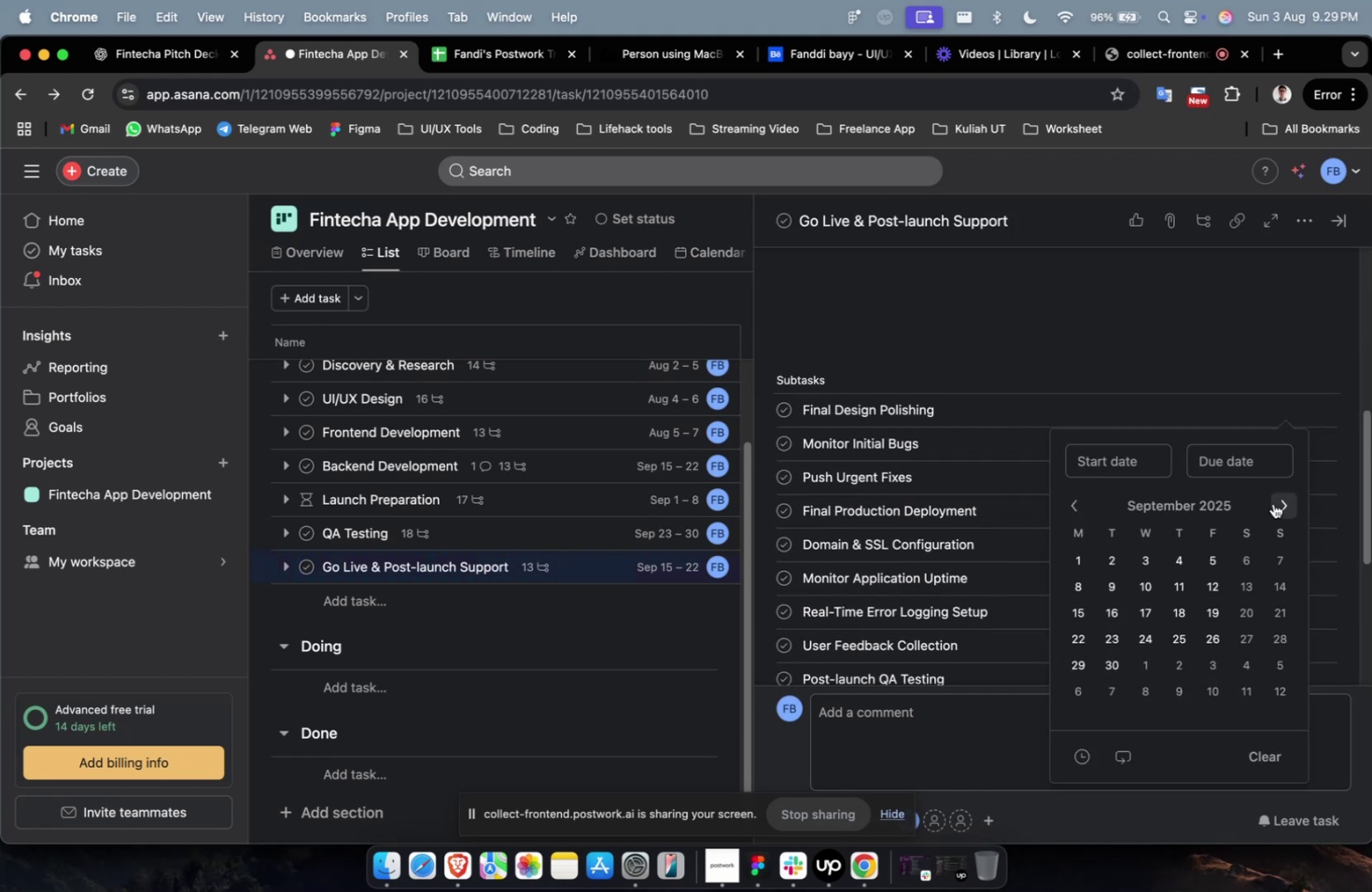 
double_click([1135, 636])
 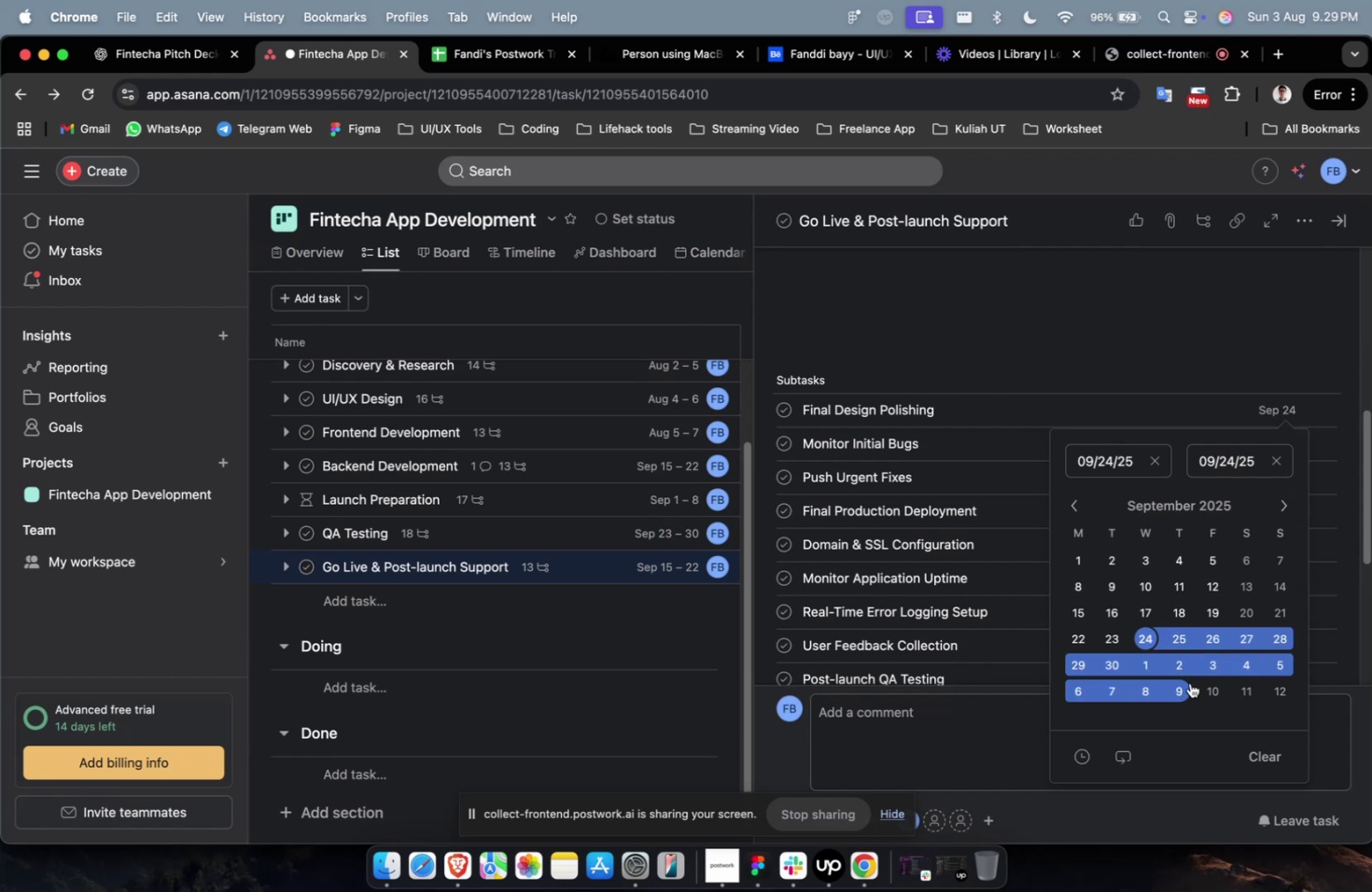 
left_click([1182, 685])
 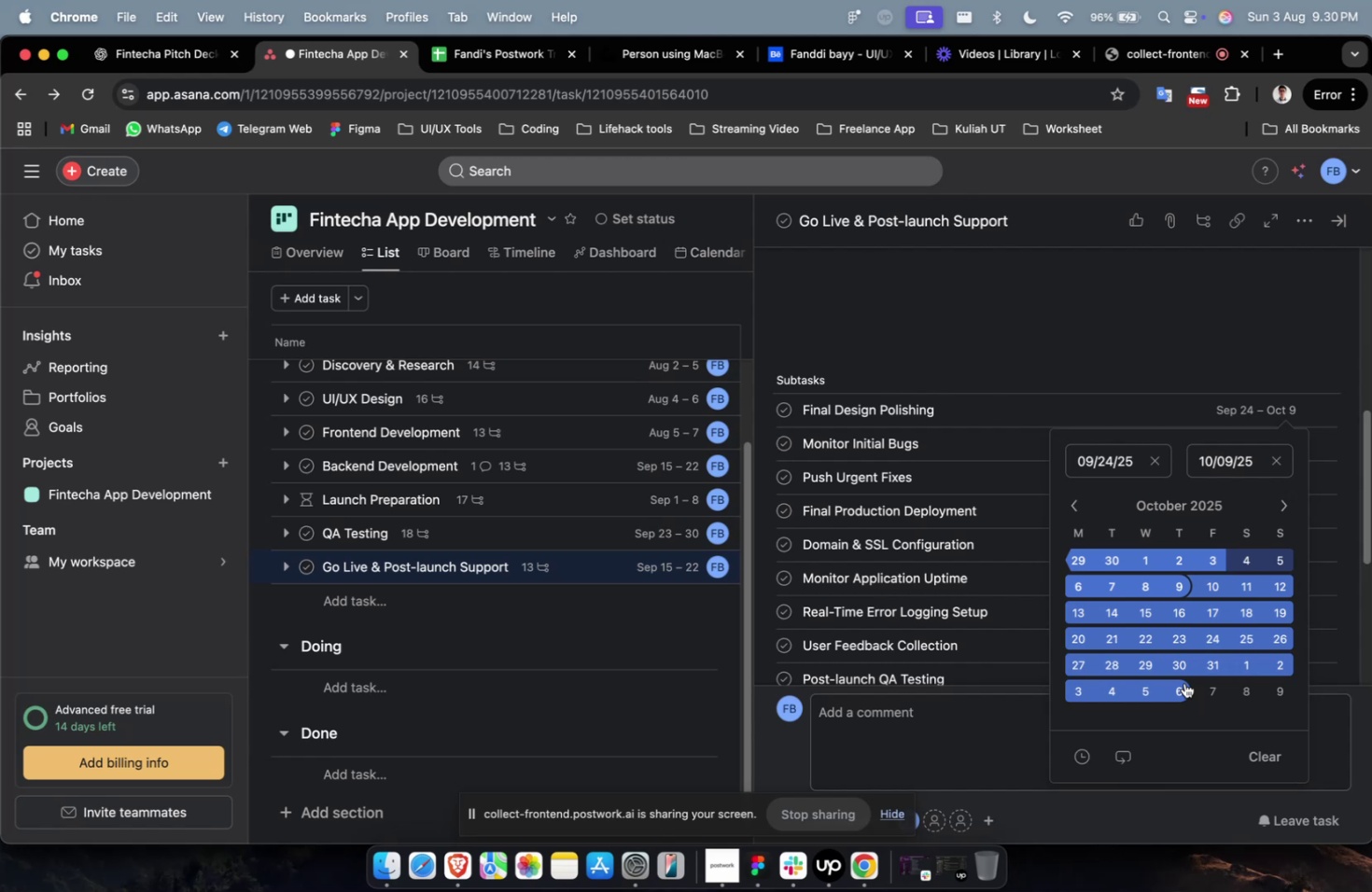 
wait(16.22)
 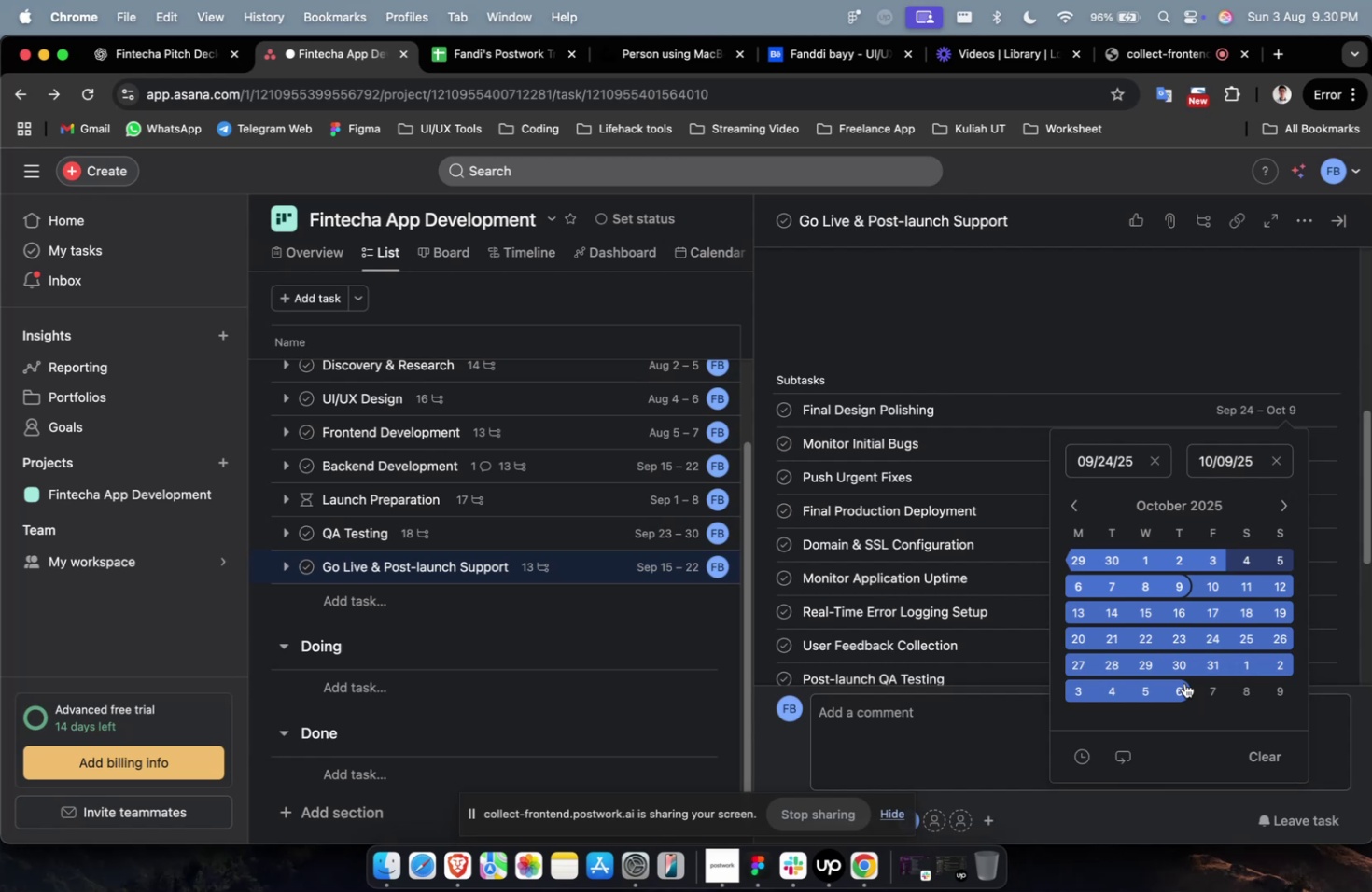 
left_click([1235, 660])
 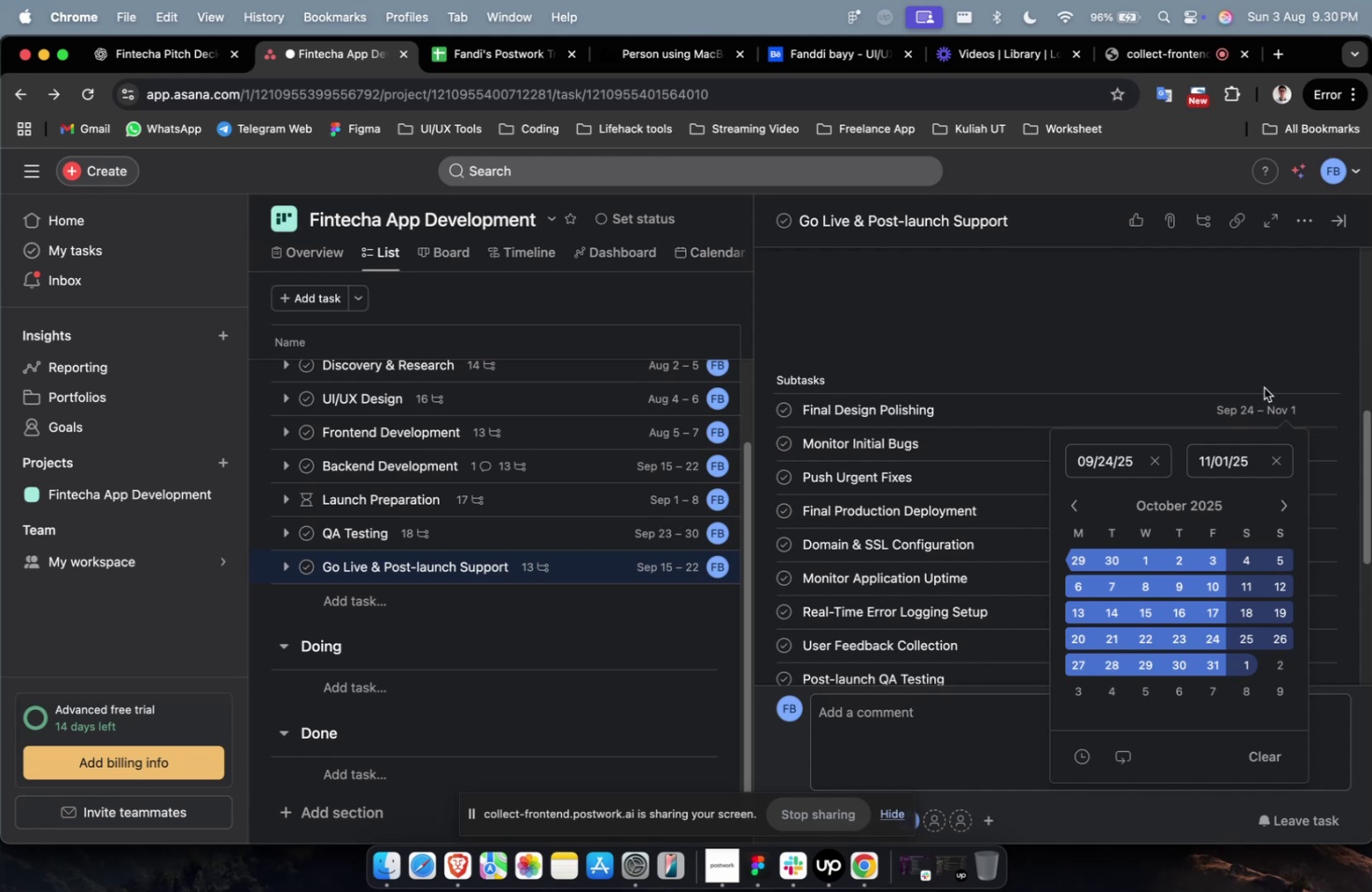 
left_click([1309, 403])
 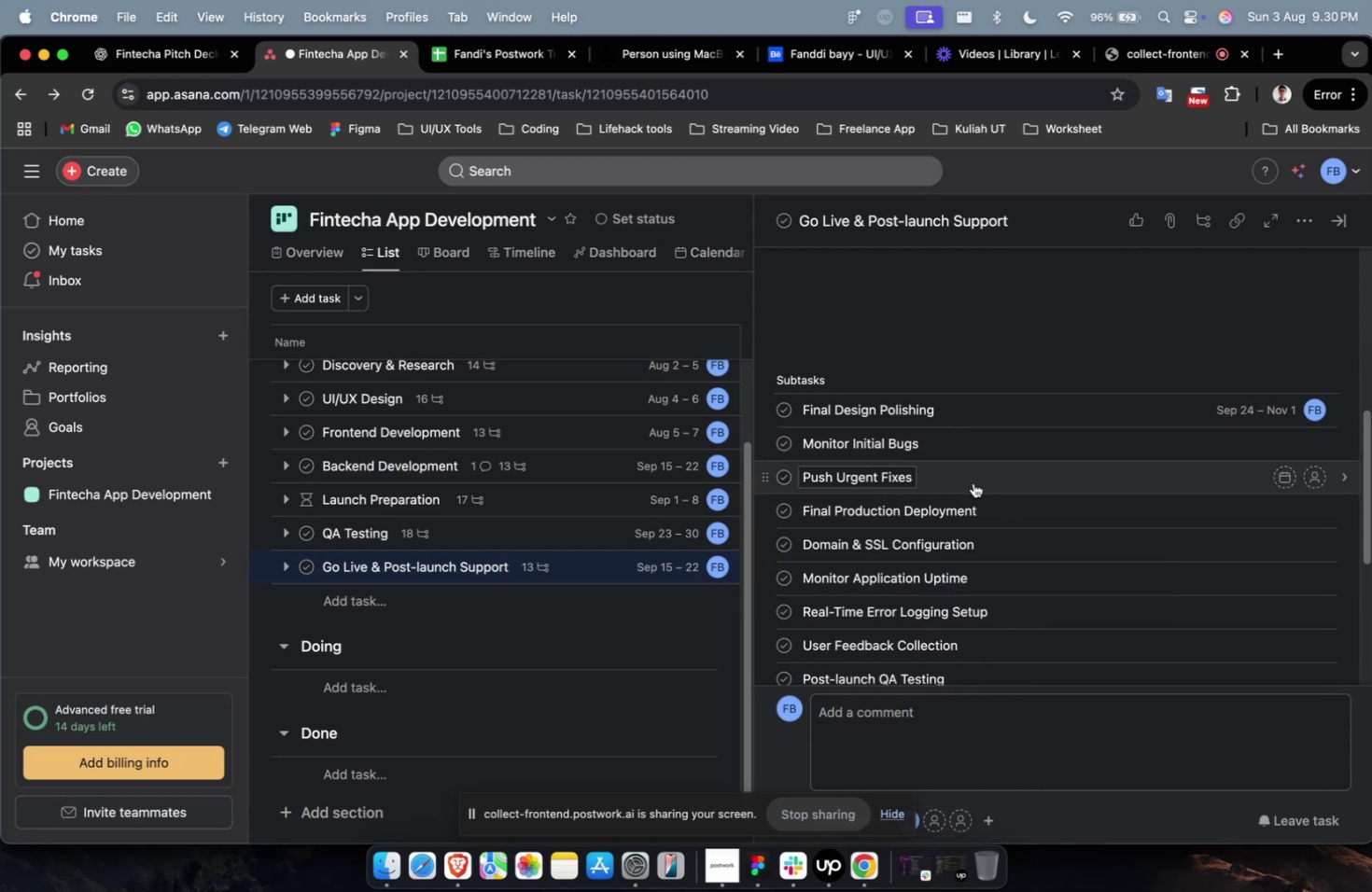 
wait(5.95)
 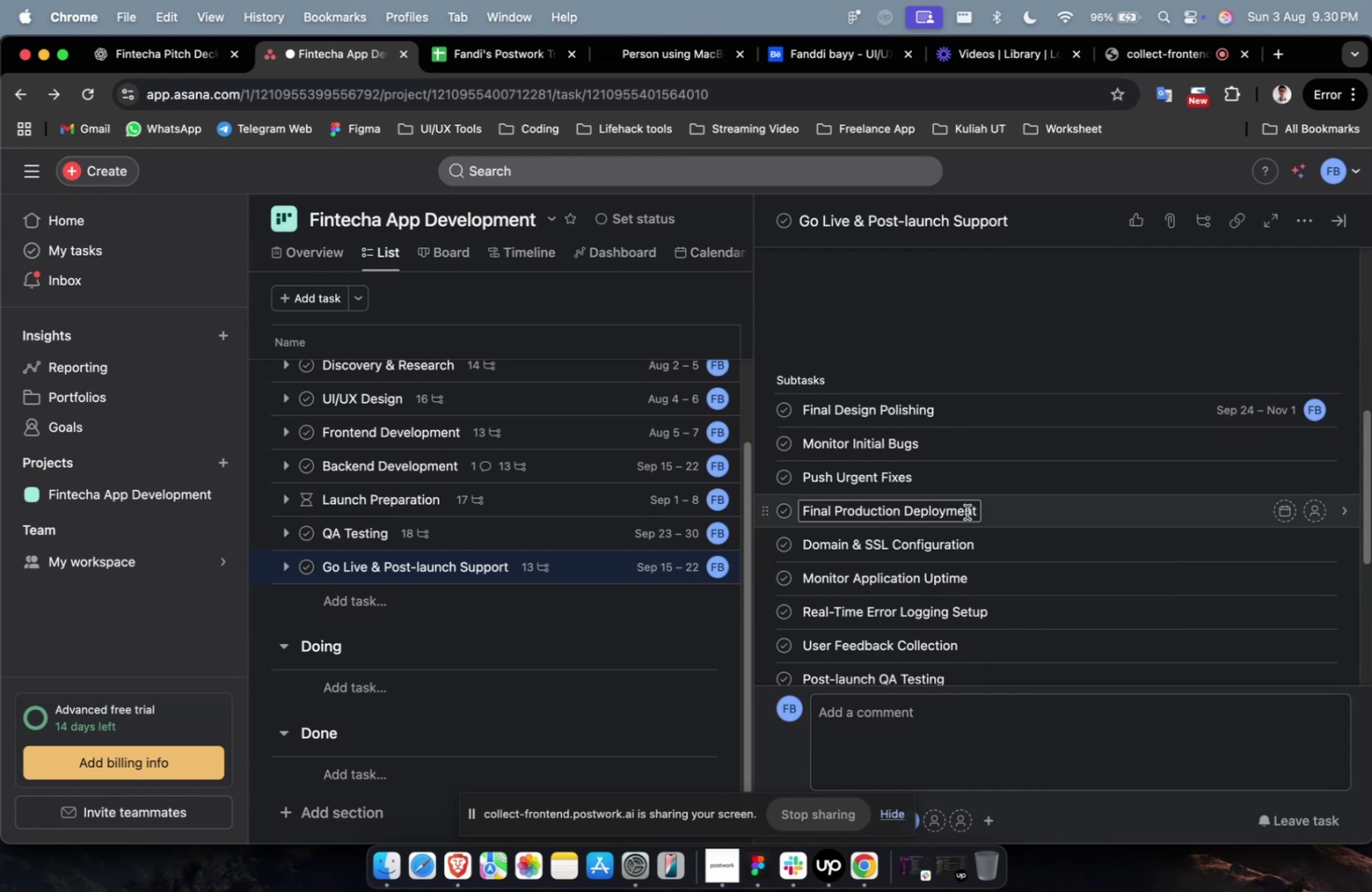 
left_click([1284, 440])
 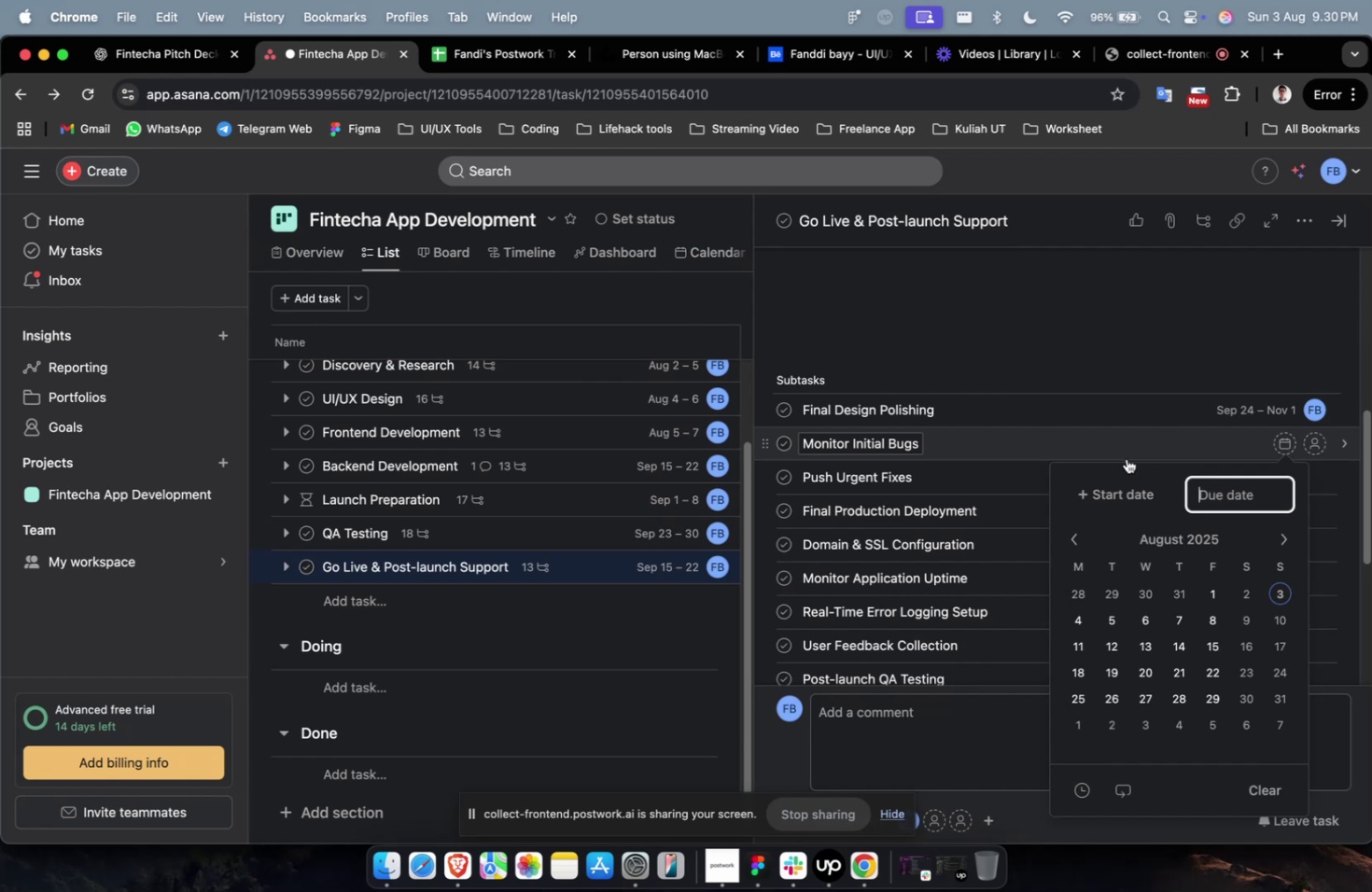 
wait(5.72)
 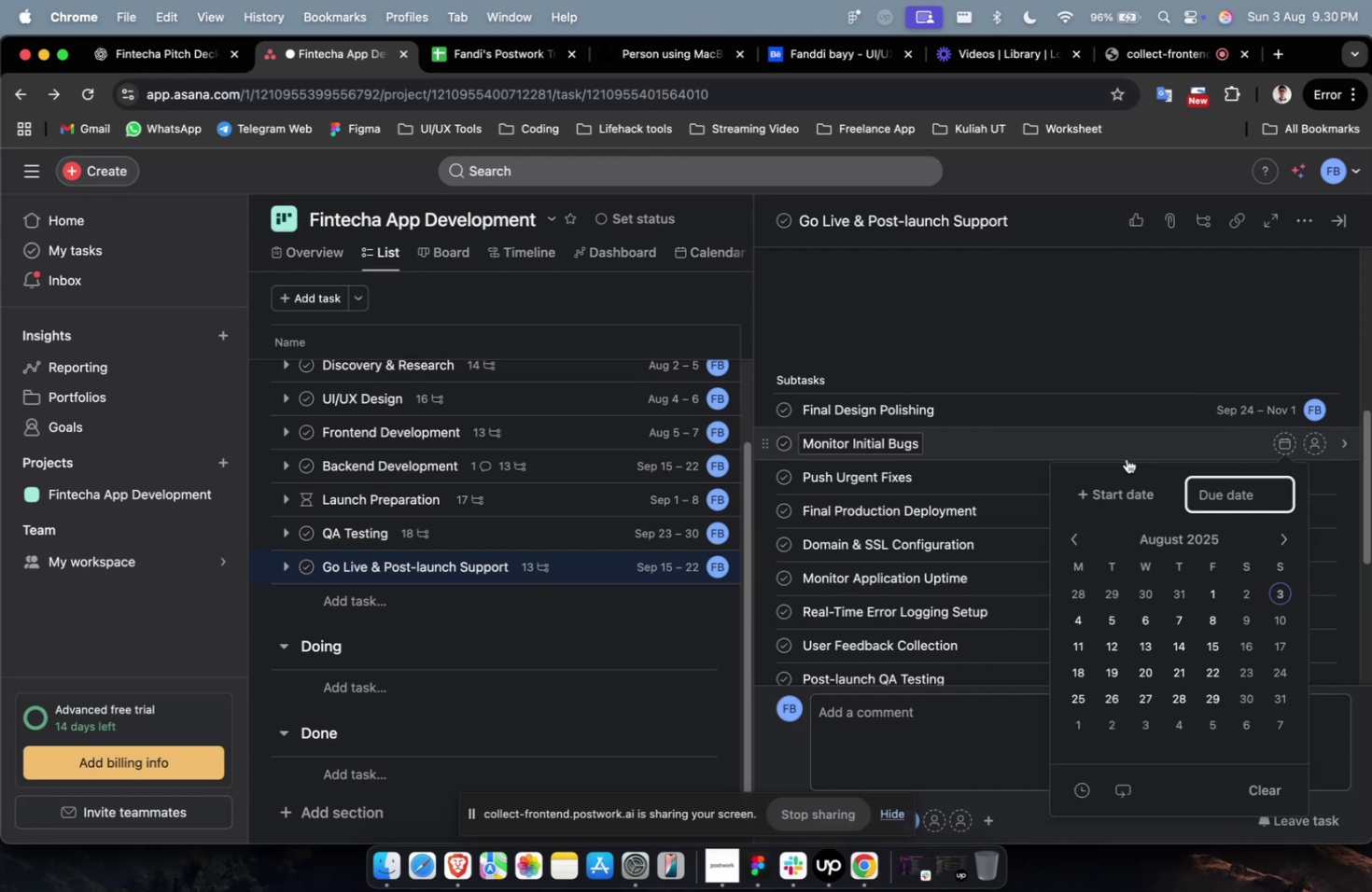 
left_click([1095, 492])
 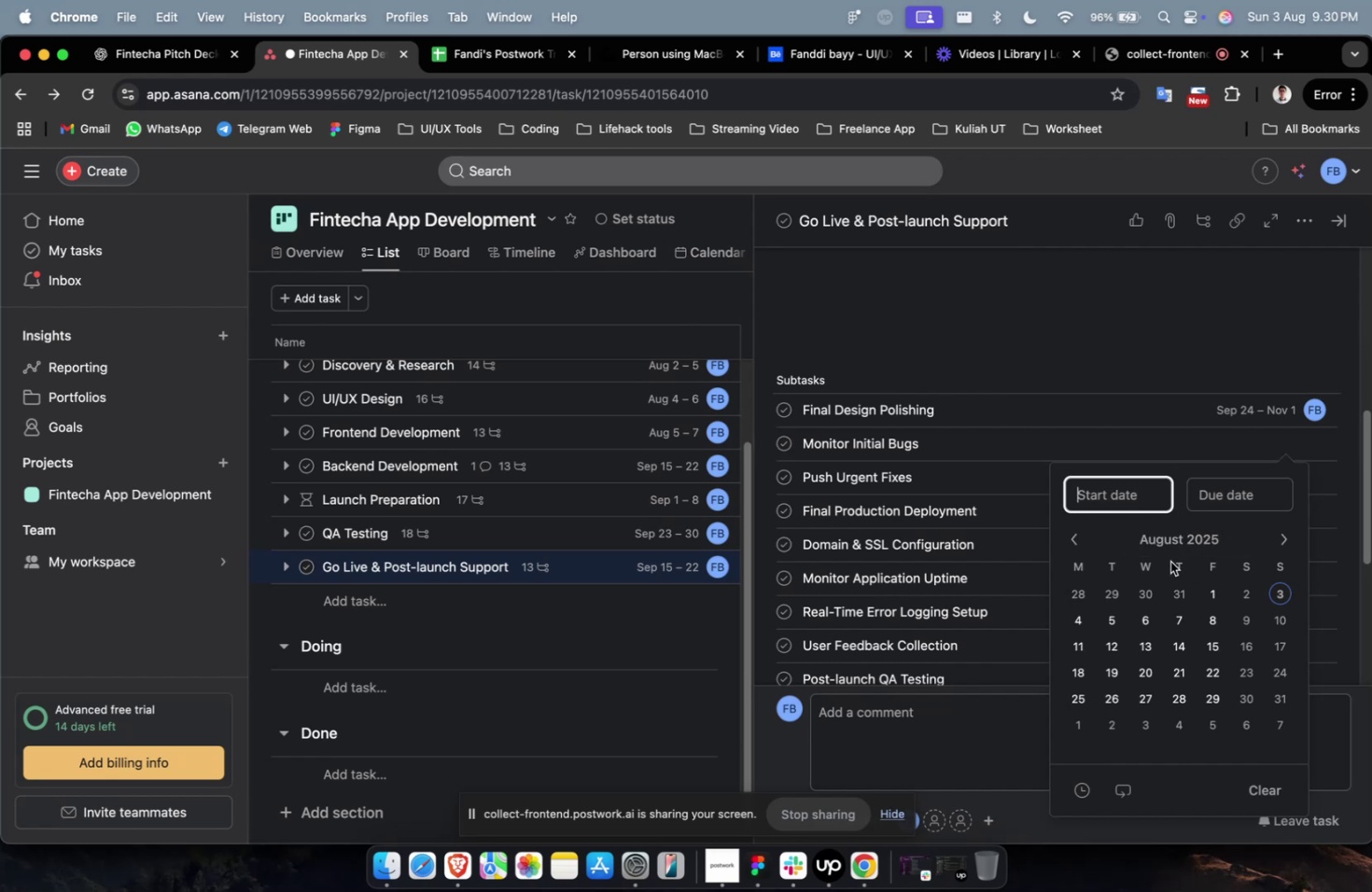 
left_click([1155, 625])
 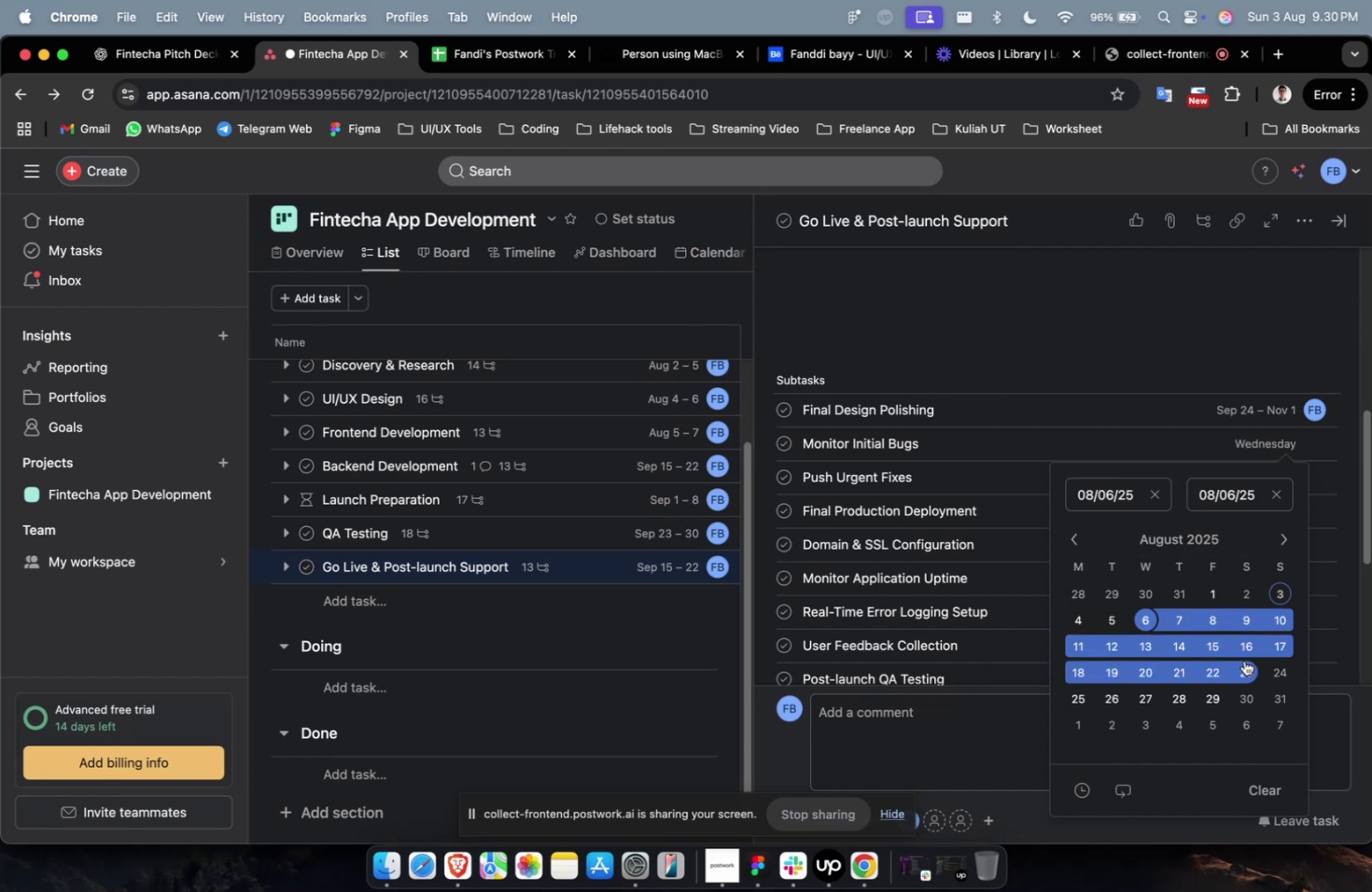 
left_click([1243, 660])
 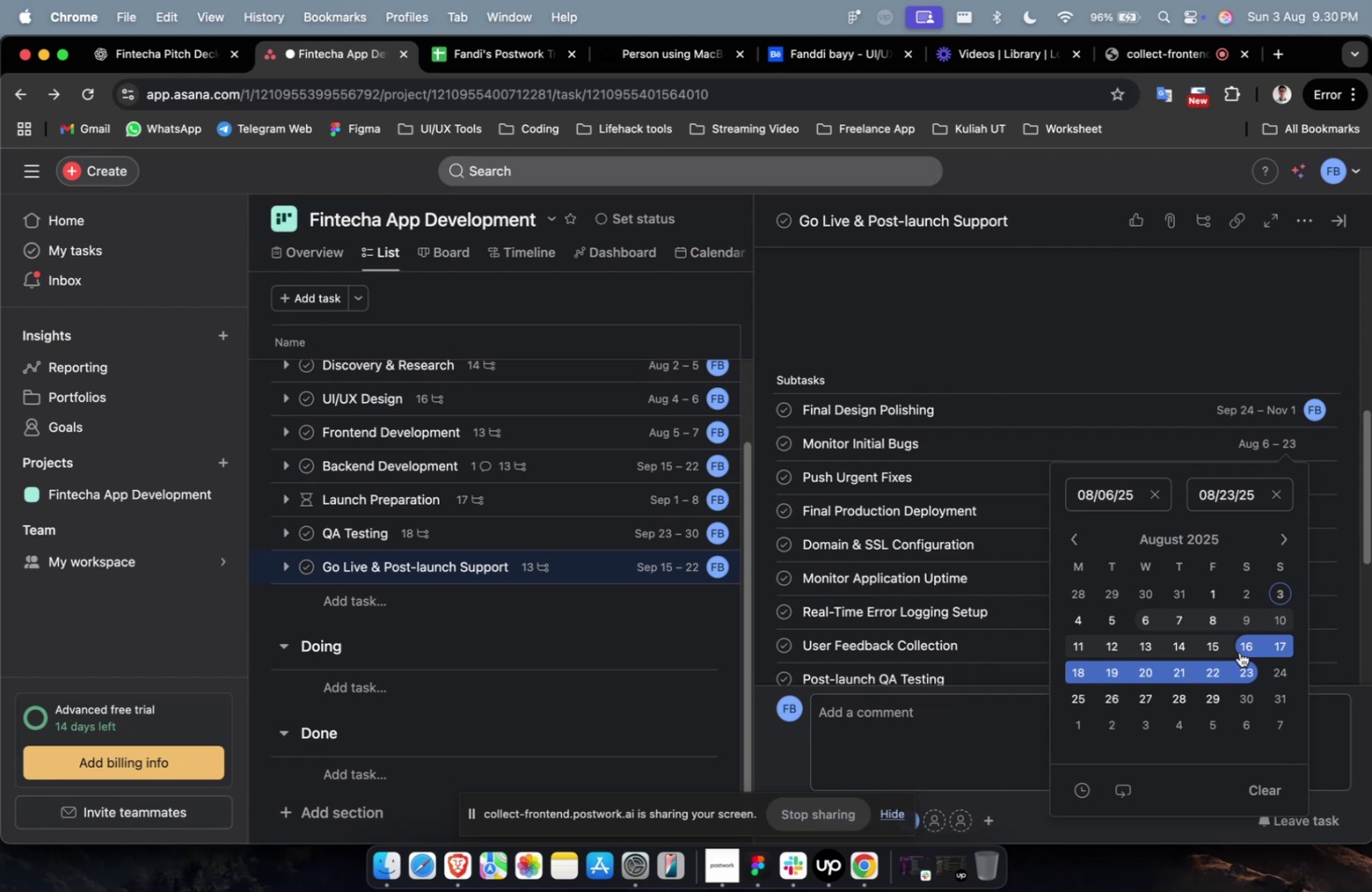 
wait(11.21)
 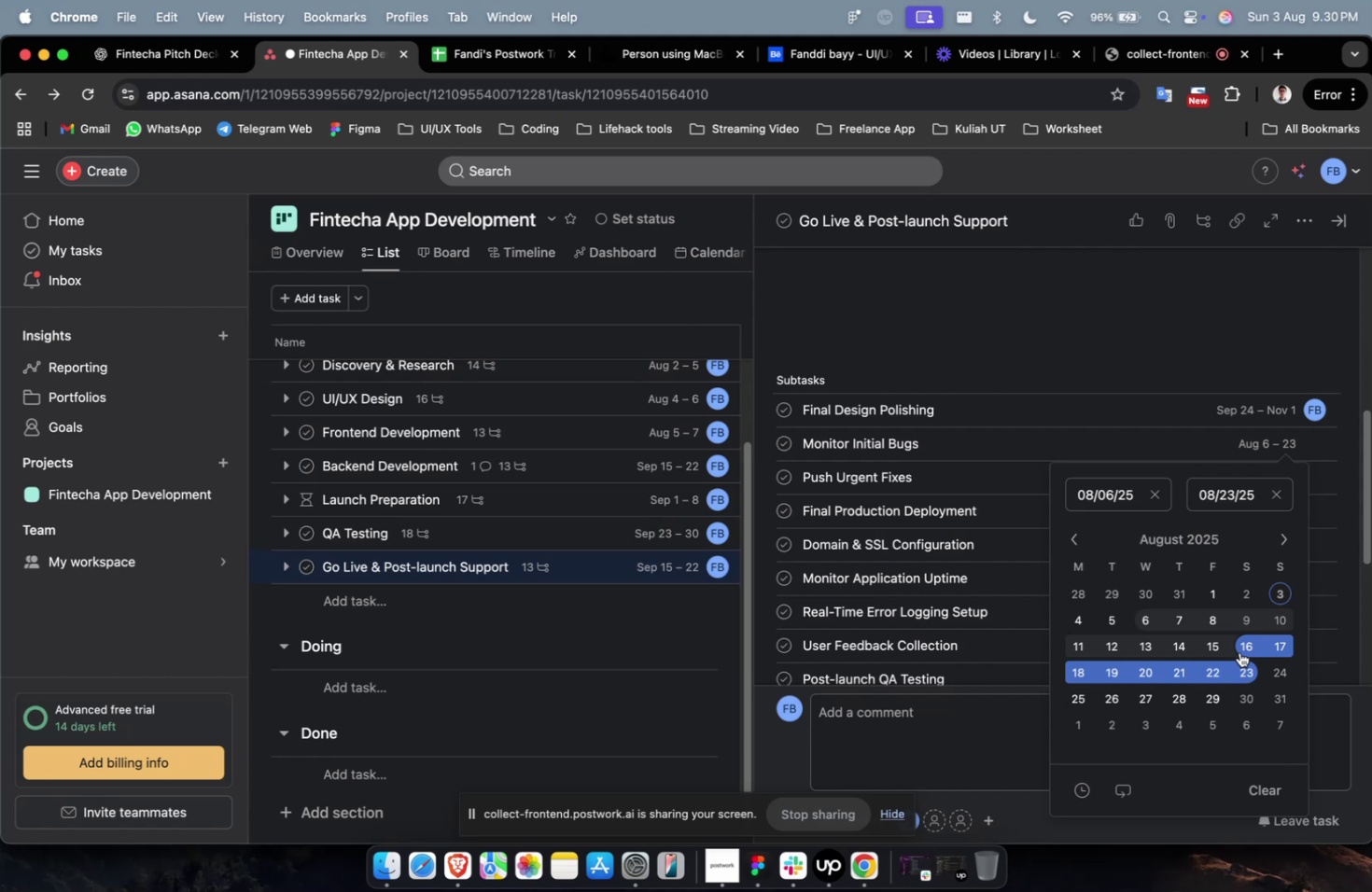 
scroll: coordinate [1208, 609], scroll_direction: down, amount: 2.0
 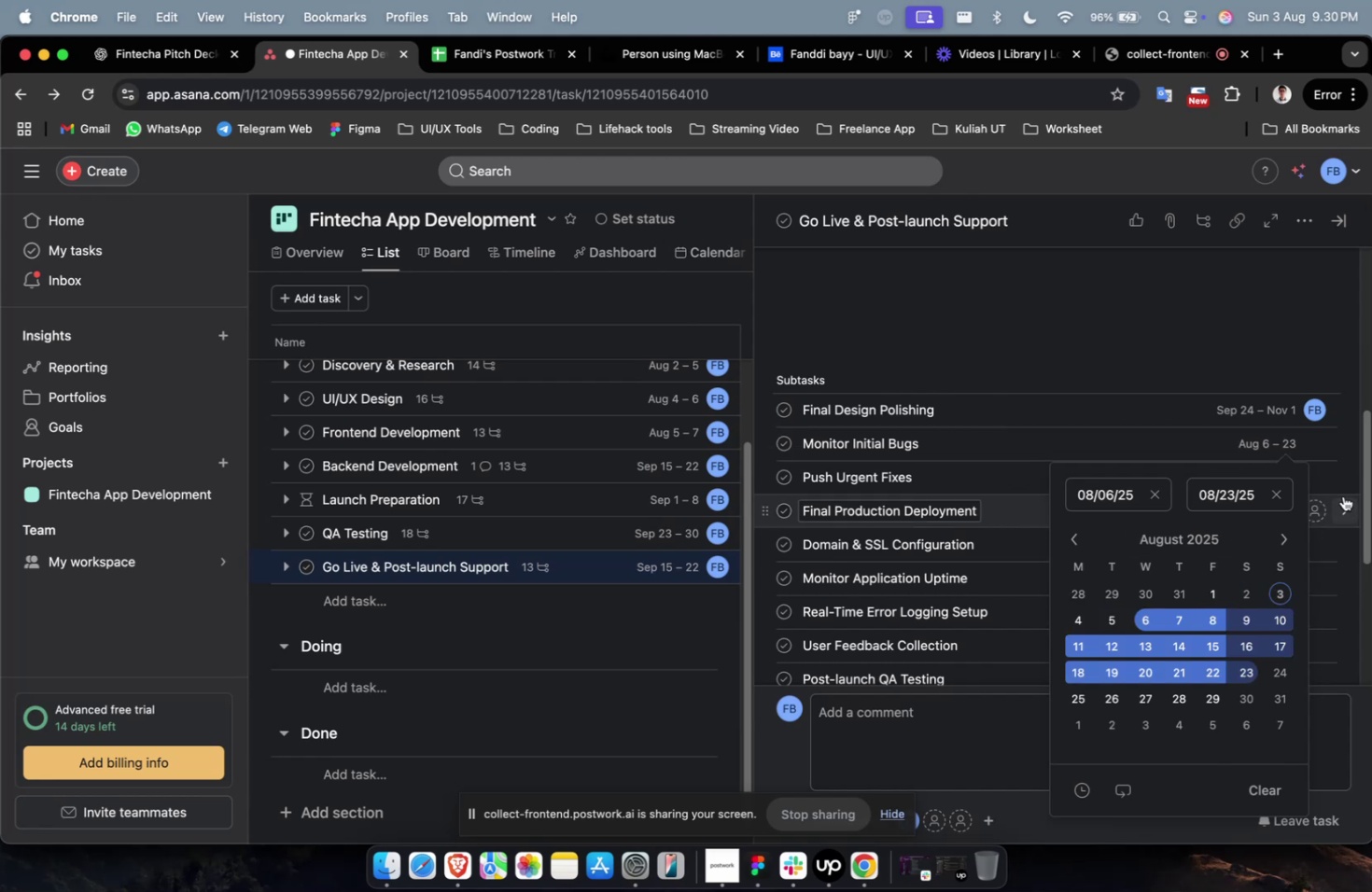 
left_click([1319, 441])
 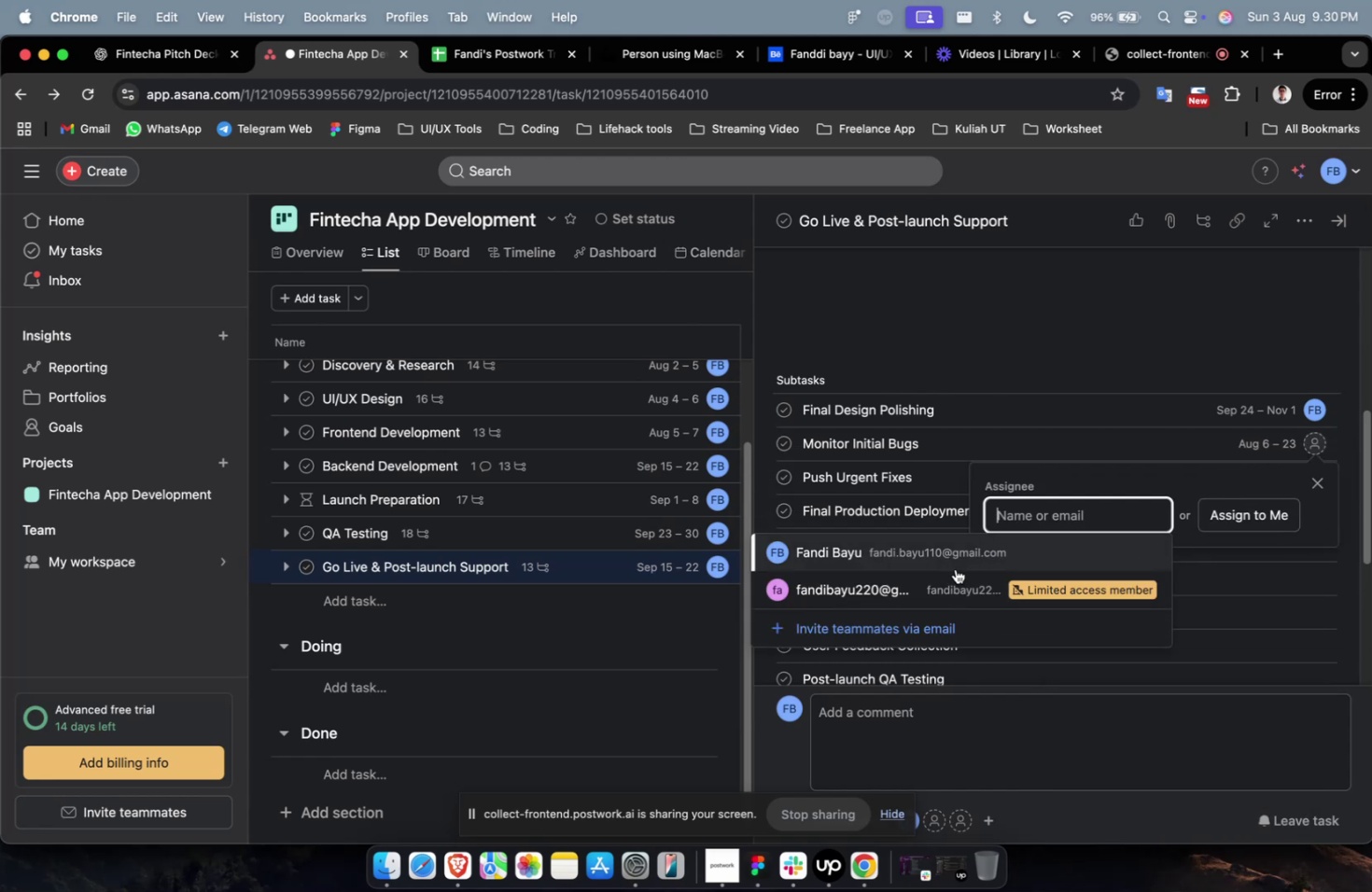 
left_click([955, 564])
 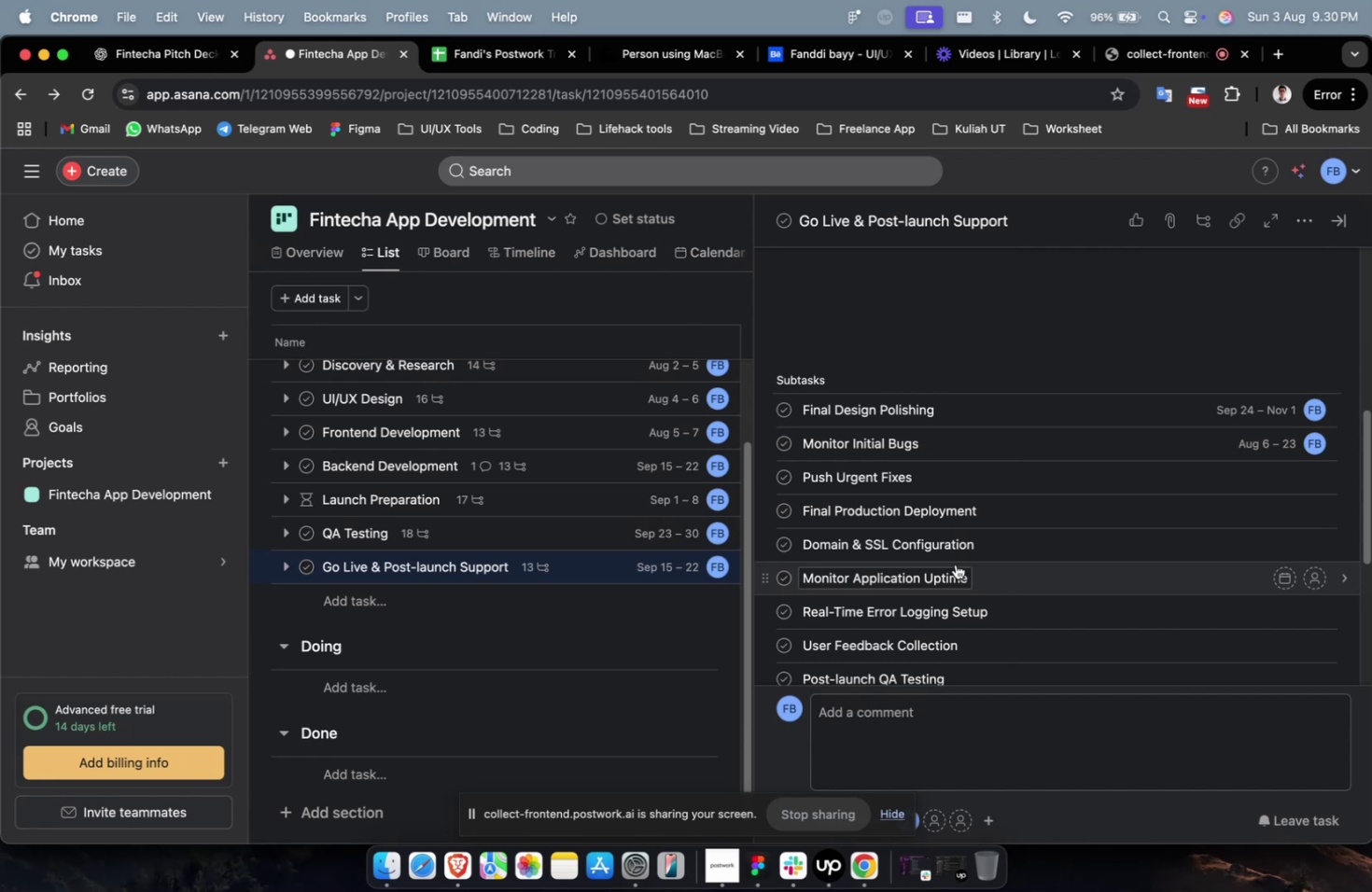 
wait(7.73)
 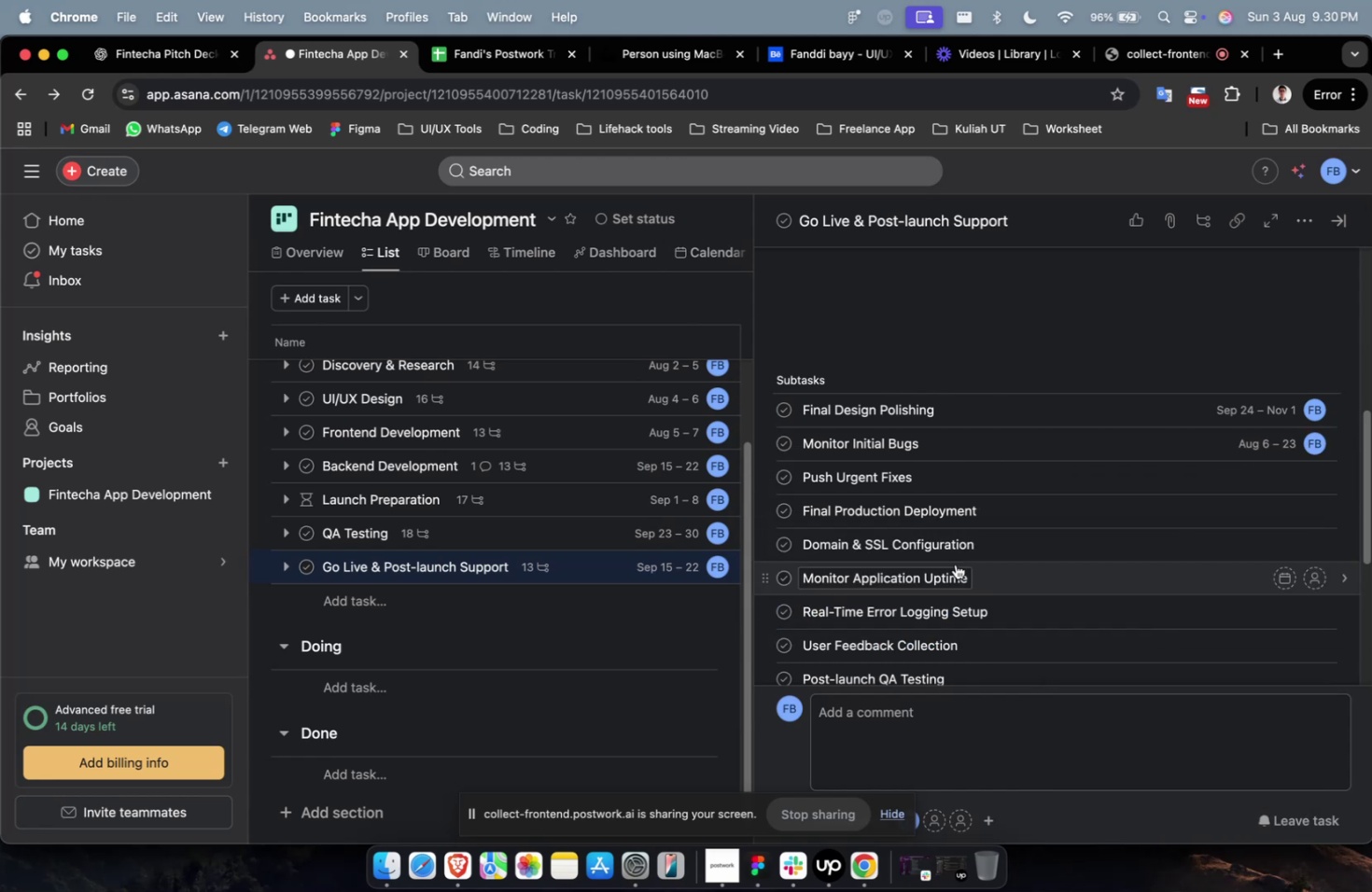 
mouse_move([1272, 490])
 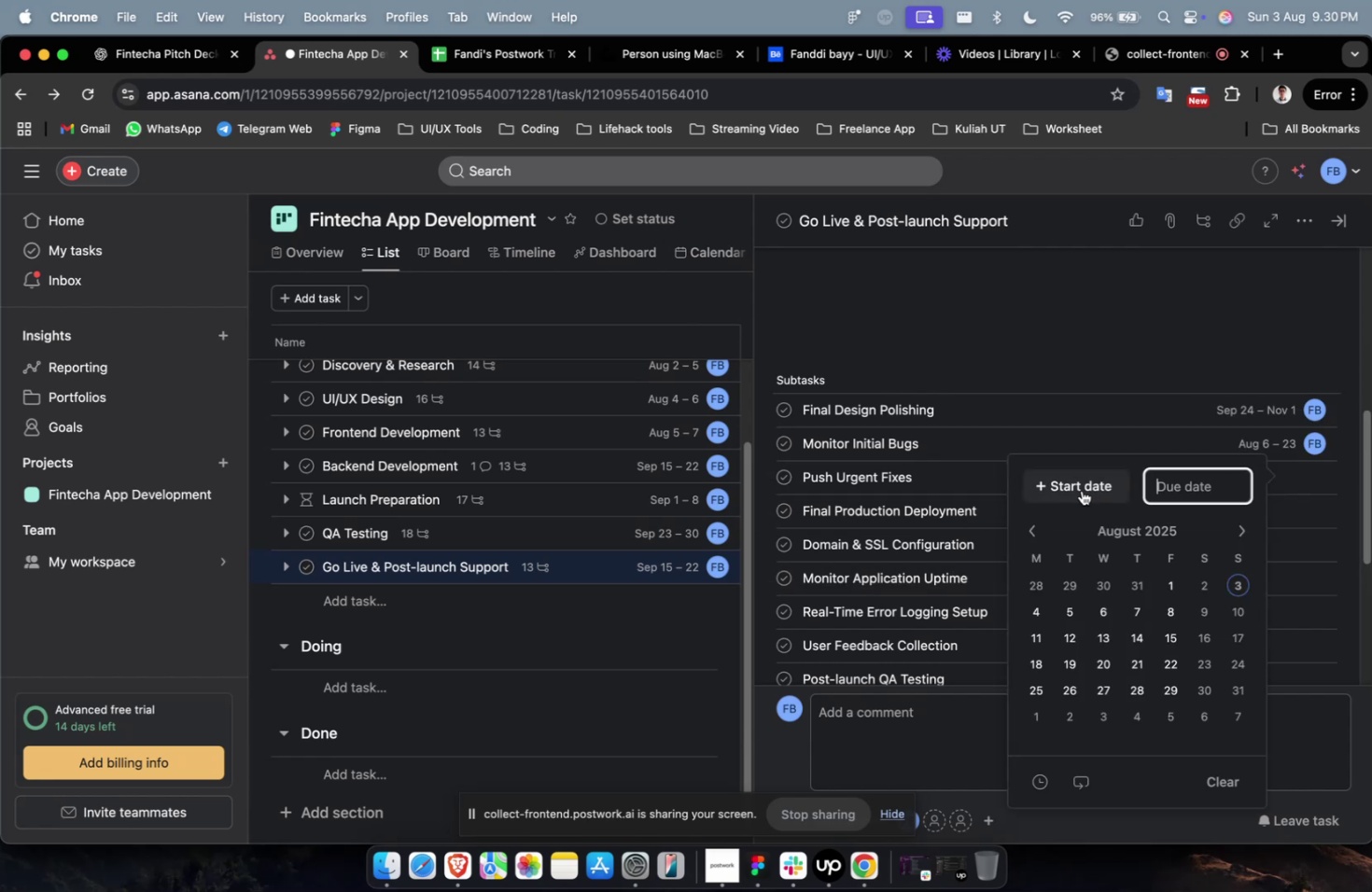 
left_click([1081, 490])
 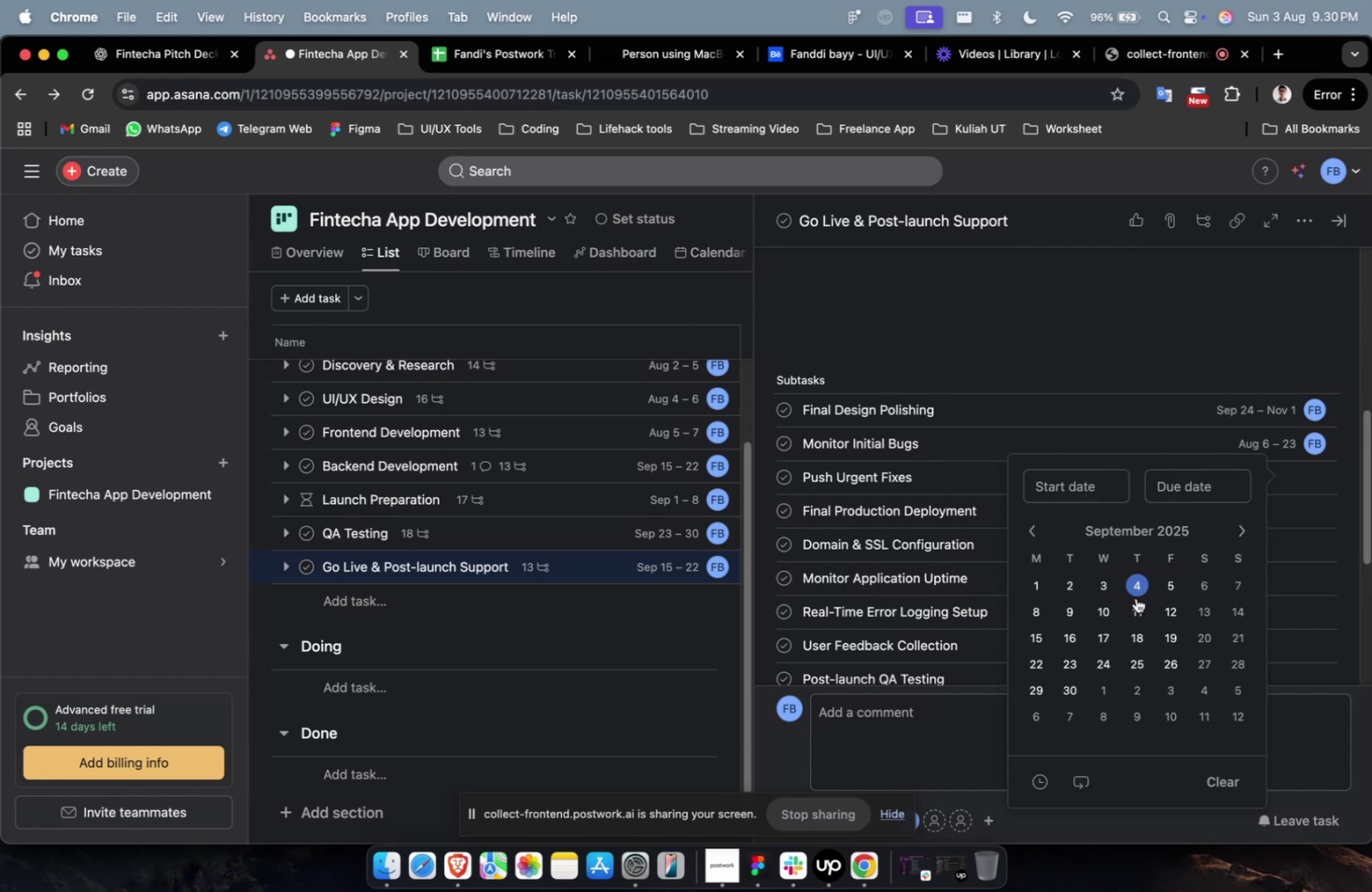 
left_click([1130, 600])
 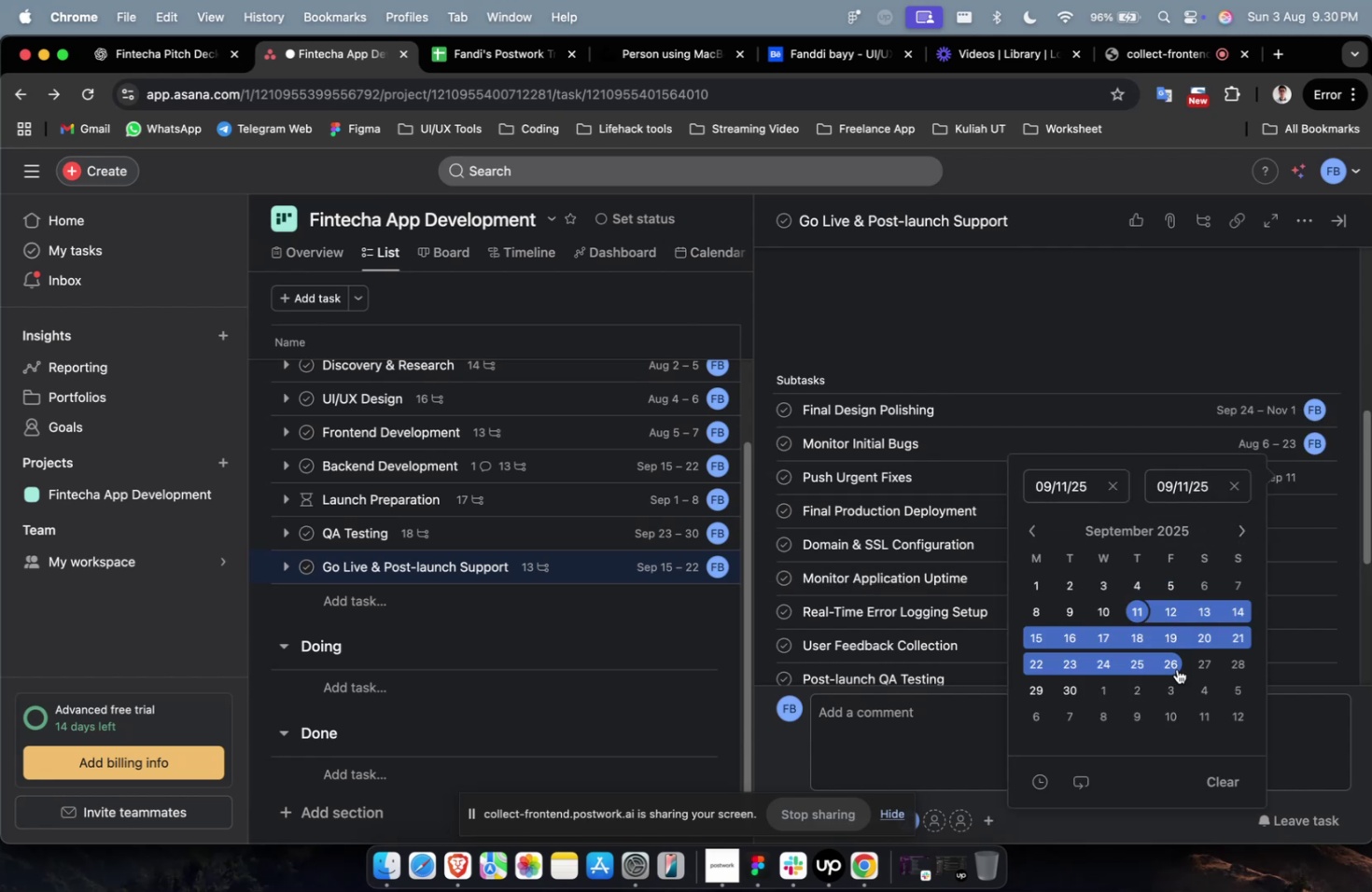 
left_click([1176, 668])
 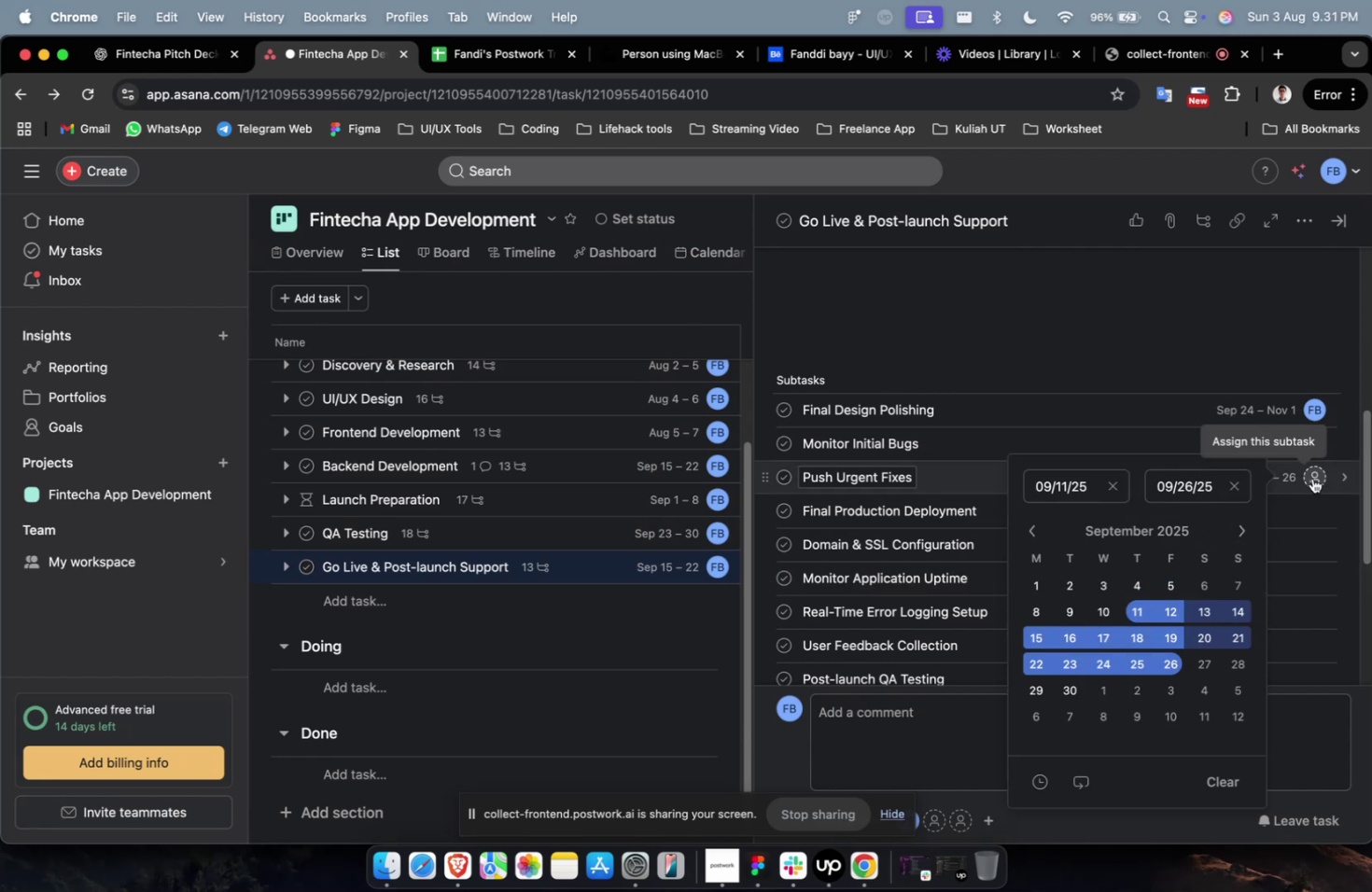 
left_click([1311, 478])
 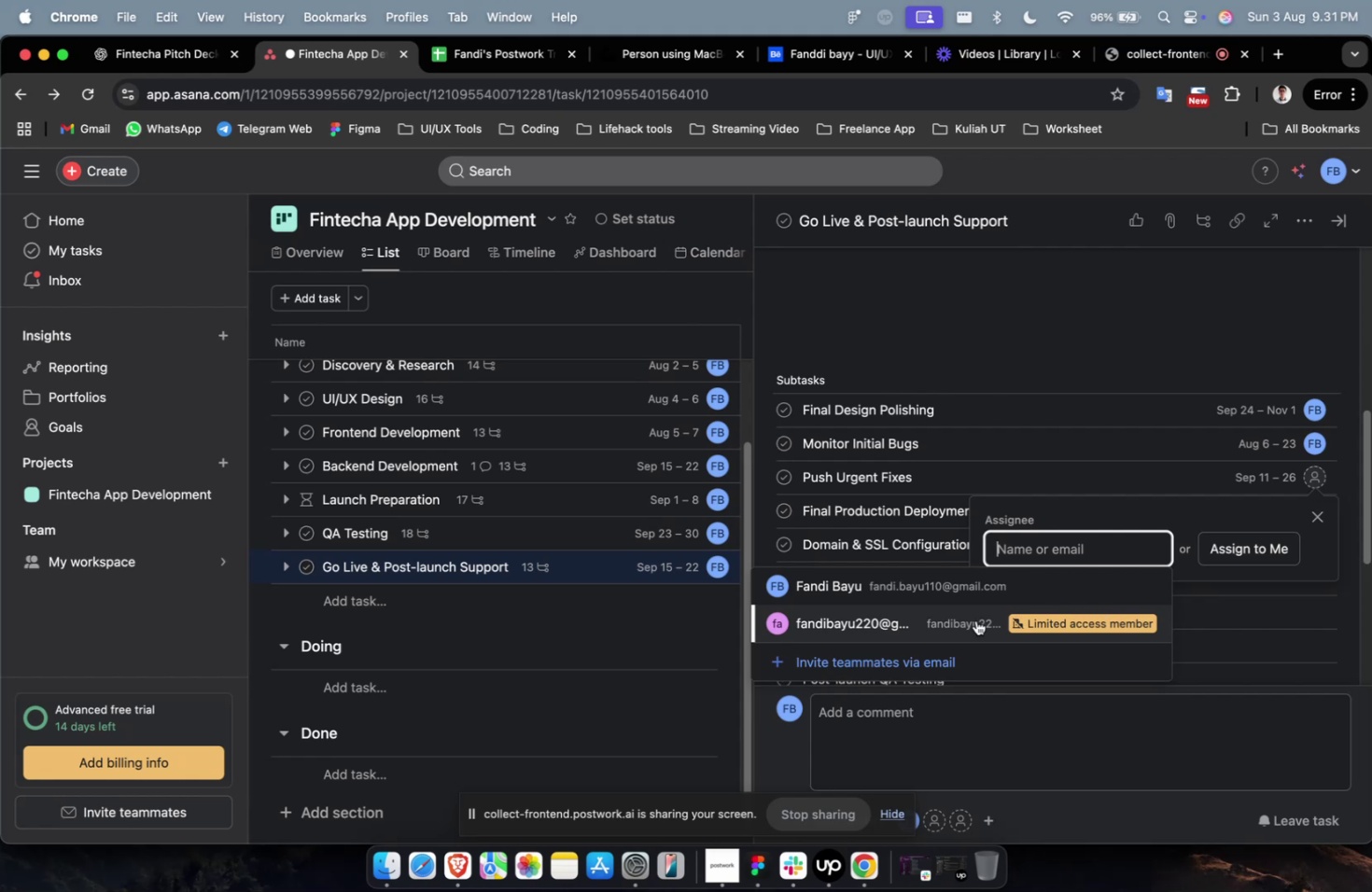 
left_click([973, 620])
 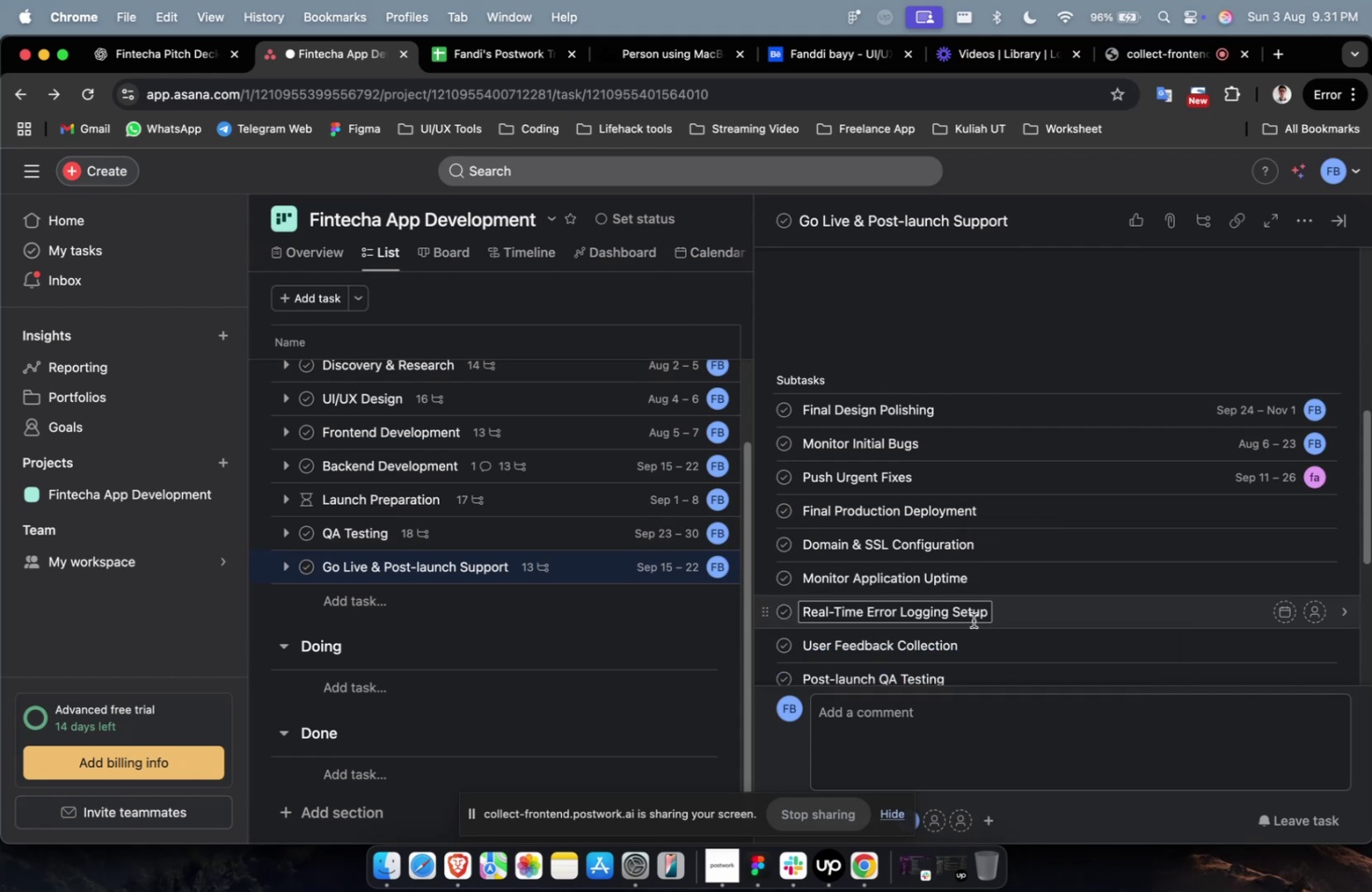 
wait(9.59)
 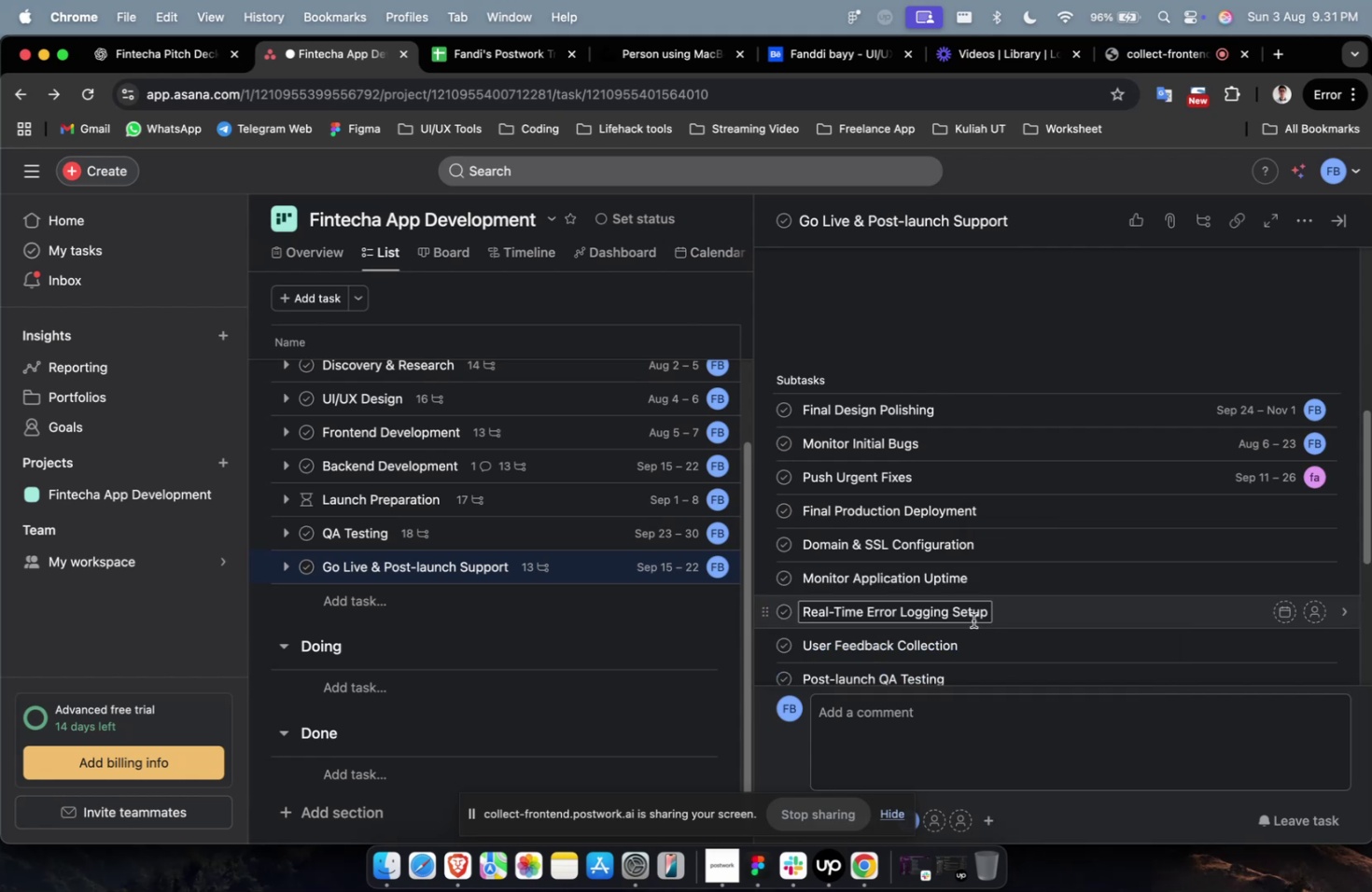 
mouse_move([1265, 508])
 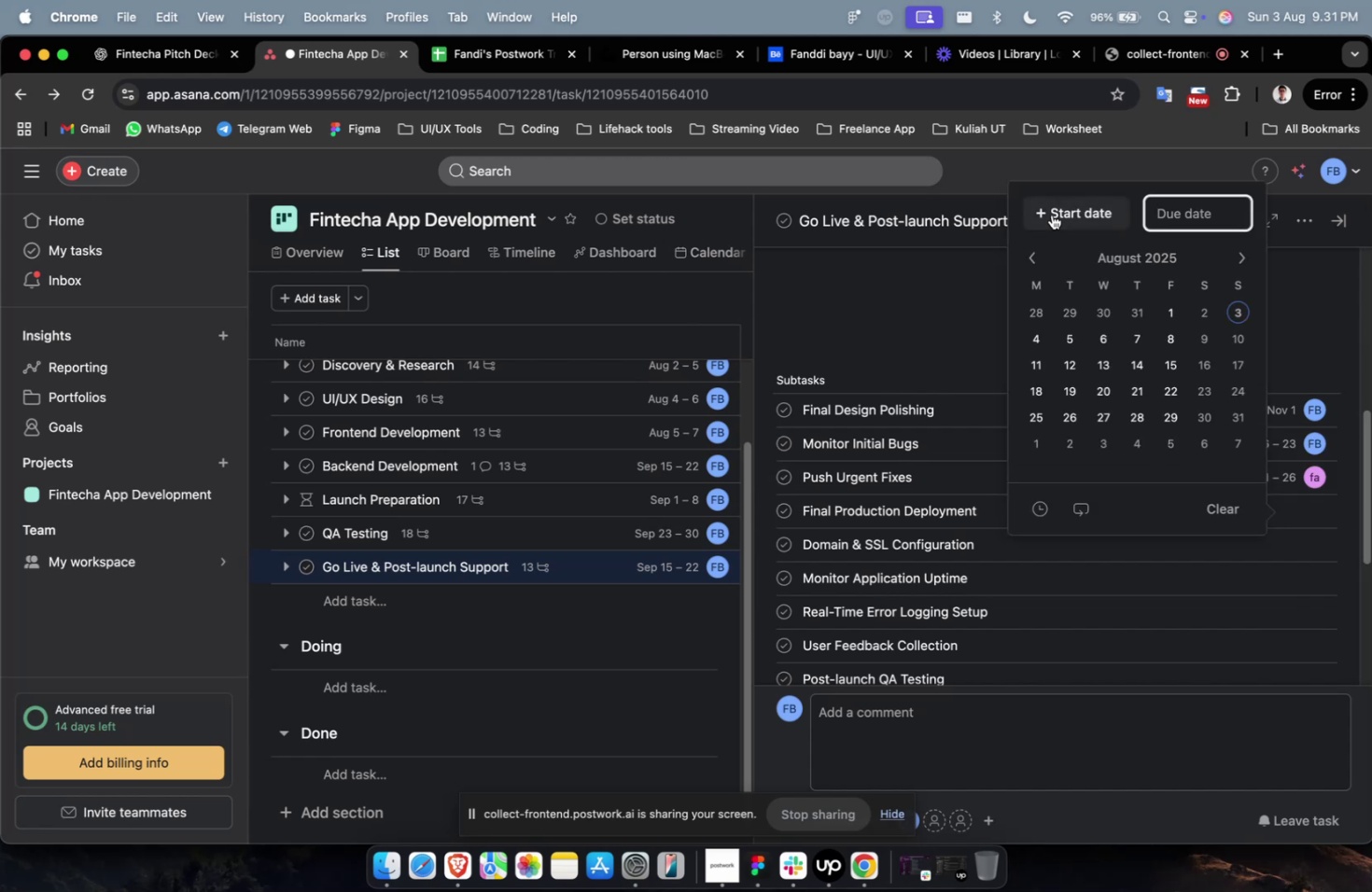 
left_click([1056, 212])
 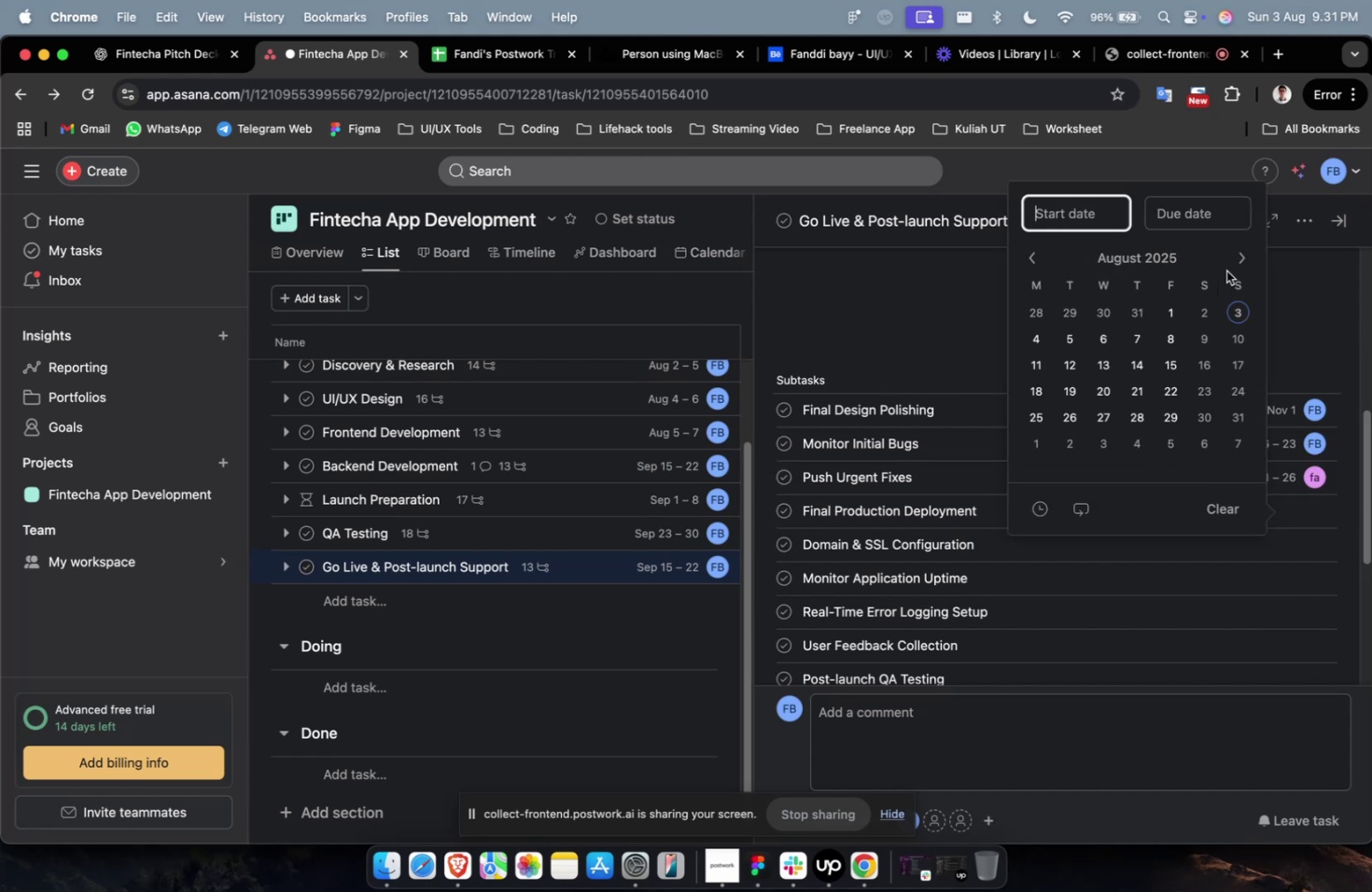 
left_click([1239, 266])
 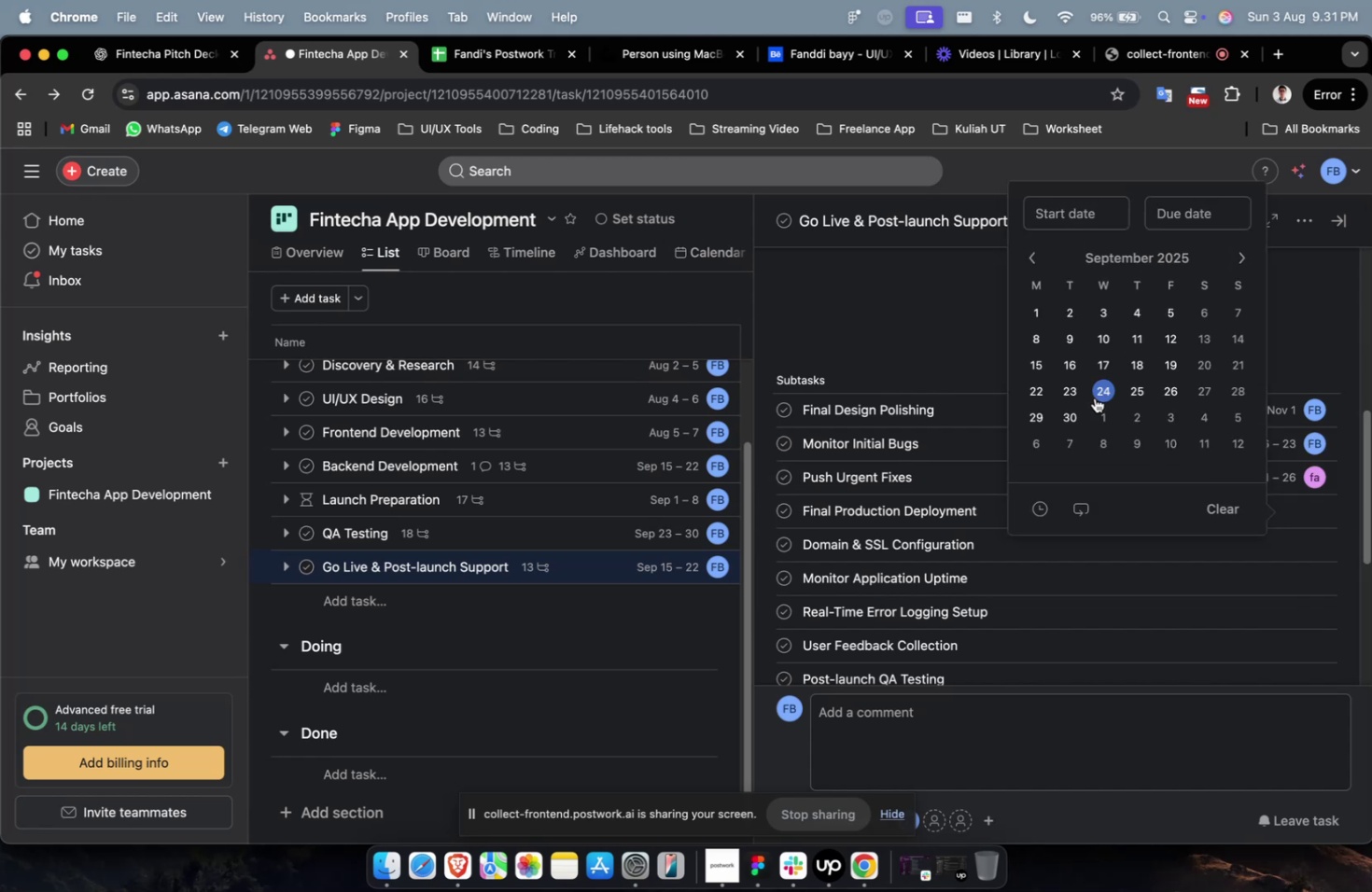 
left_click([1094, 397])
 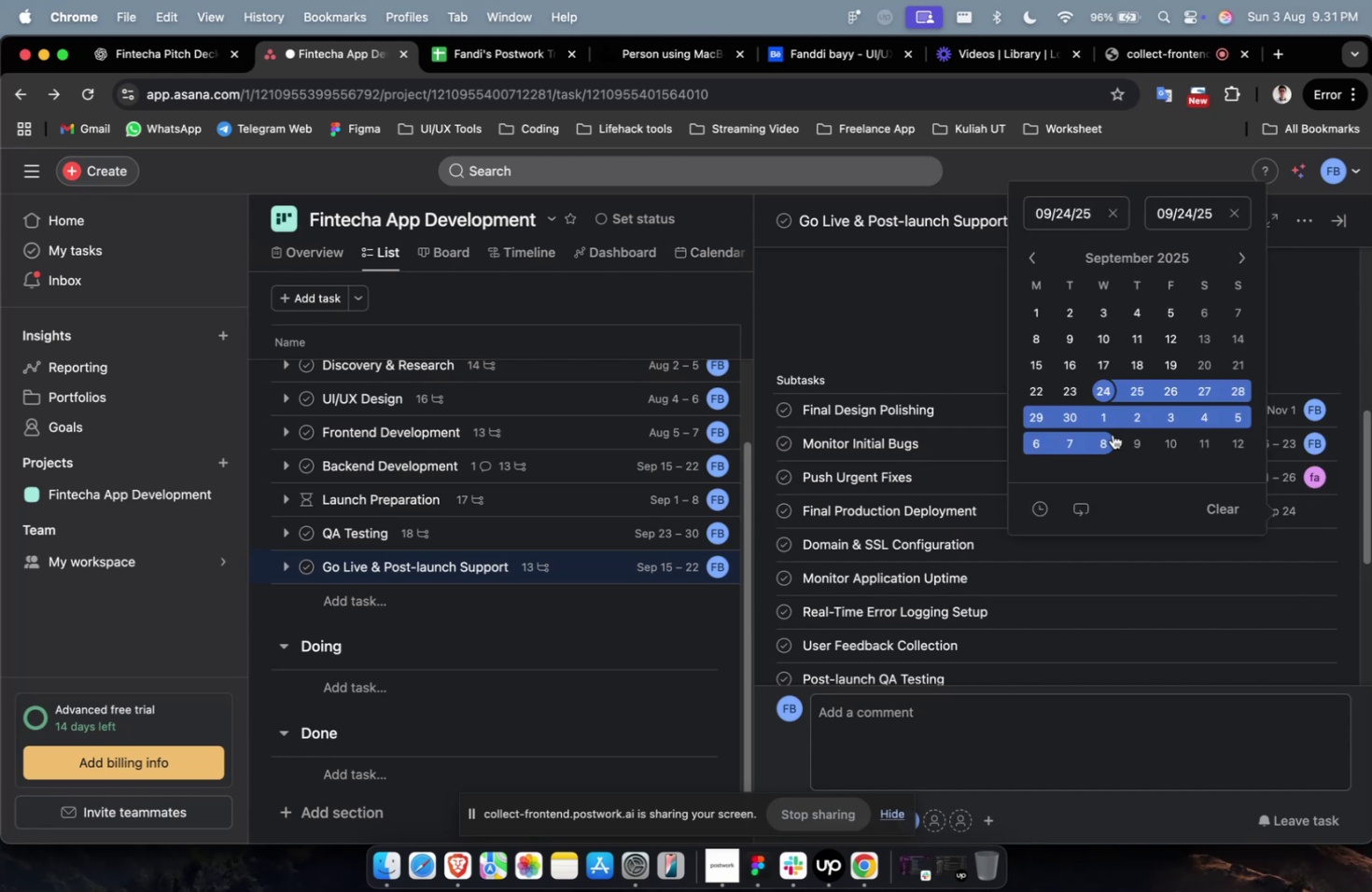 
left_click([1112, 434])
 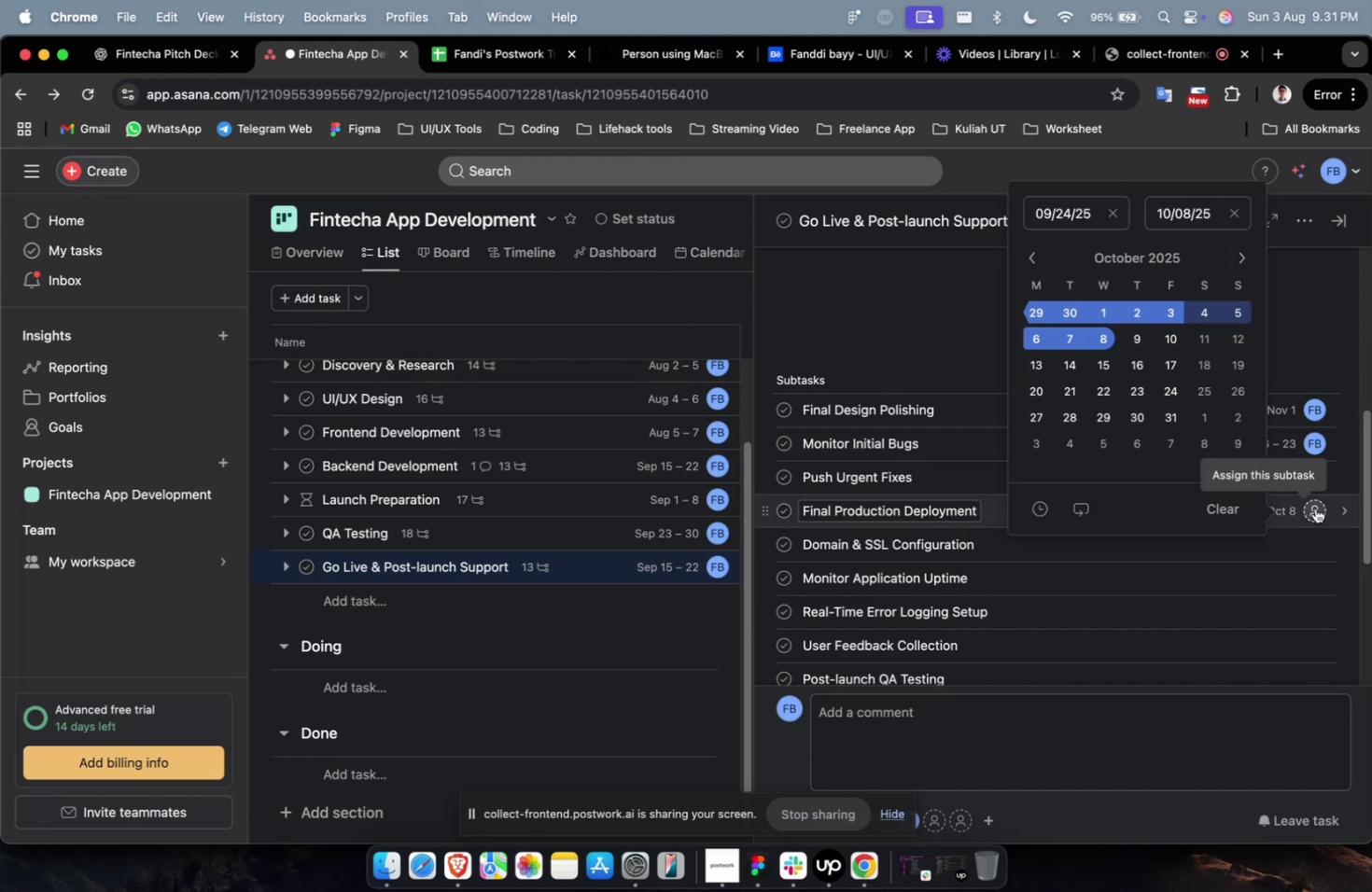 
left_click([1314, 508])
 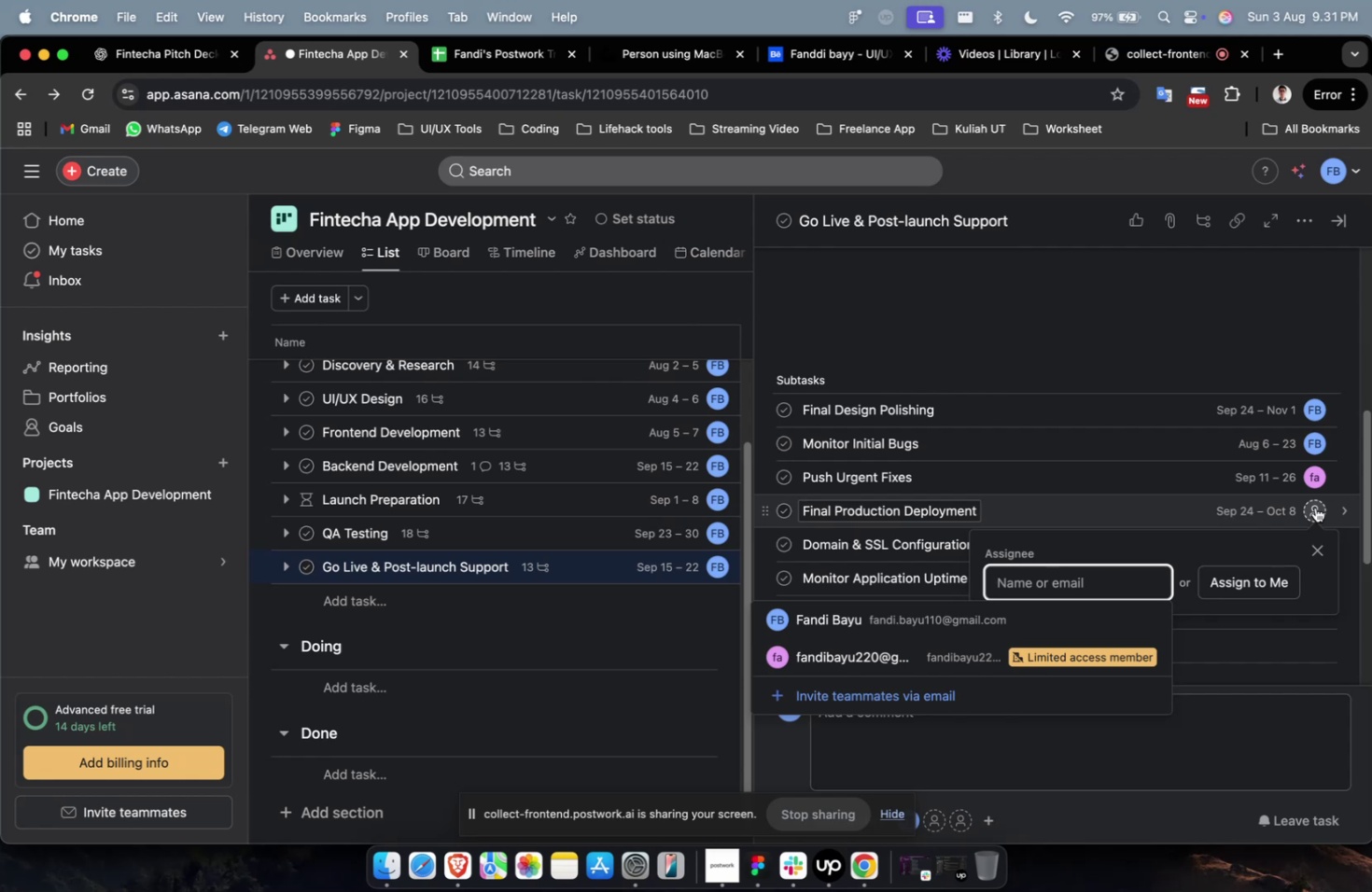 
wait(12.43)
 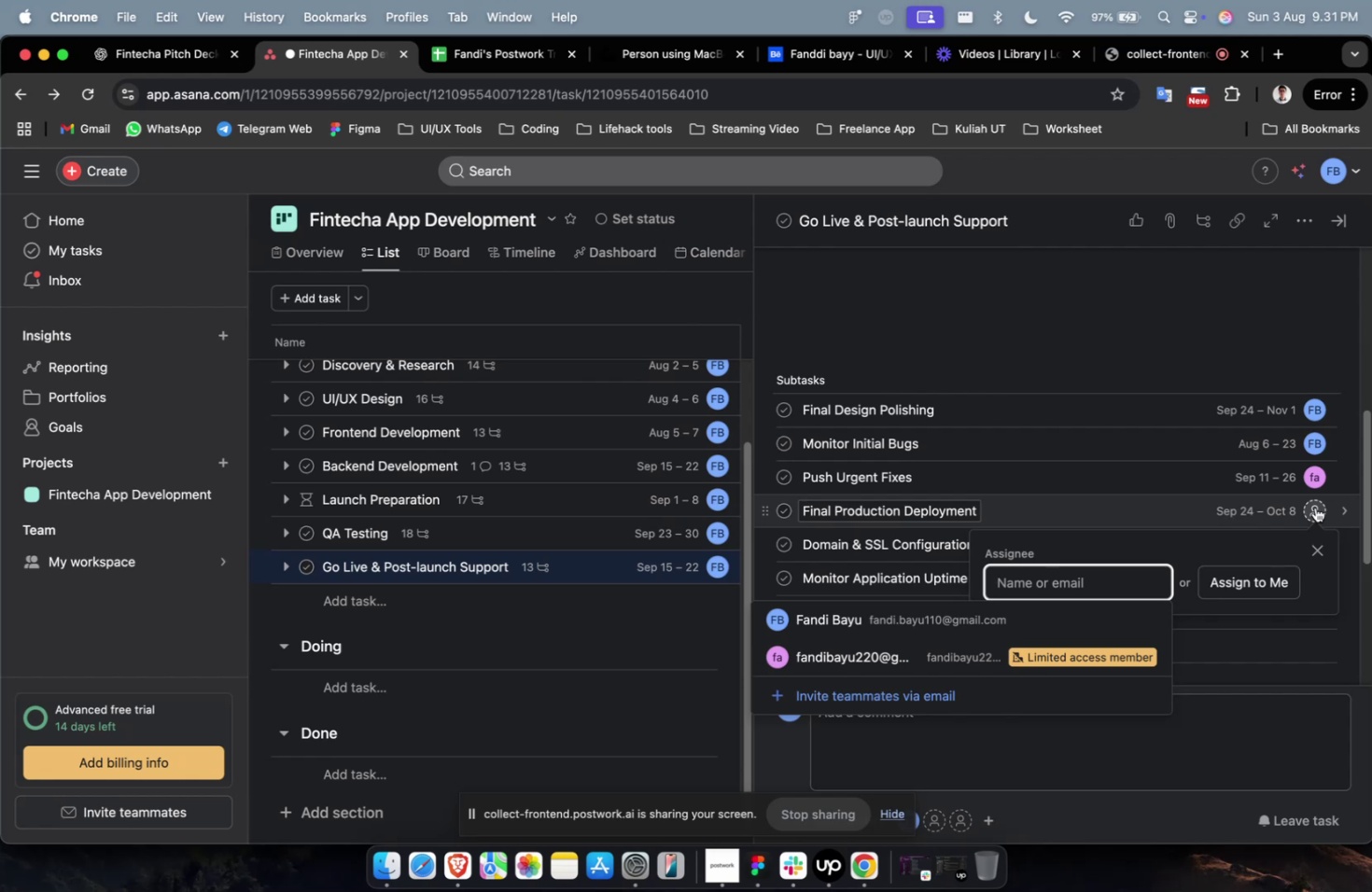 
left_click([867, 618])
 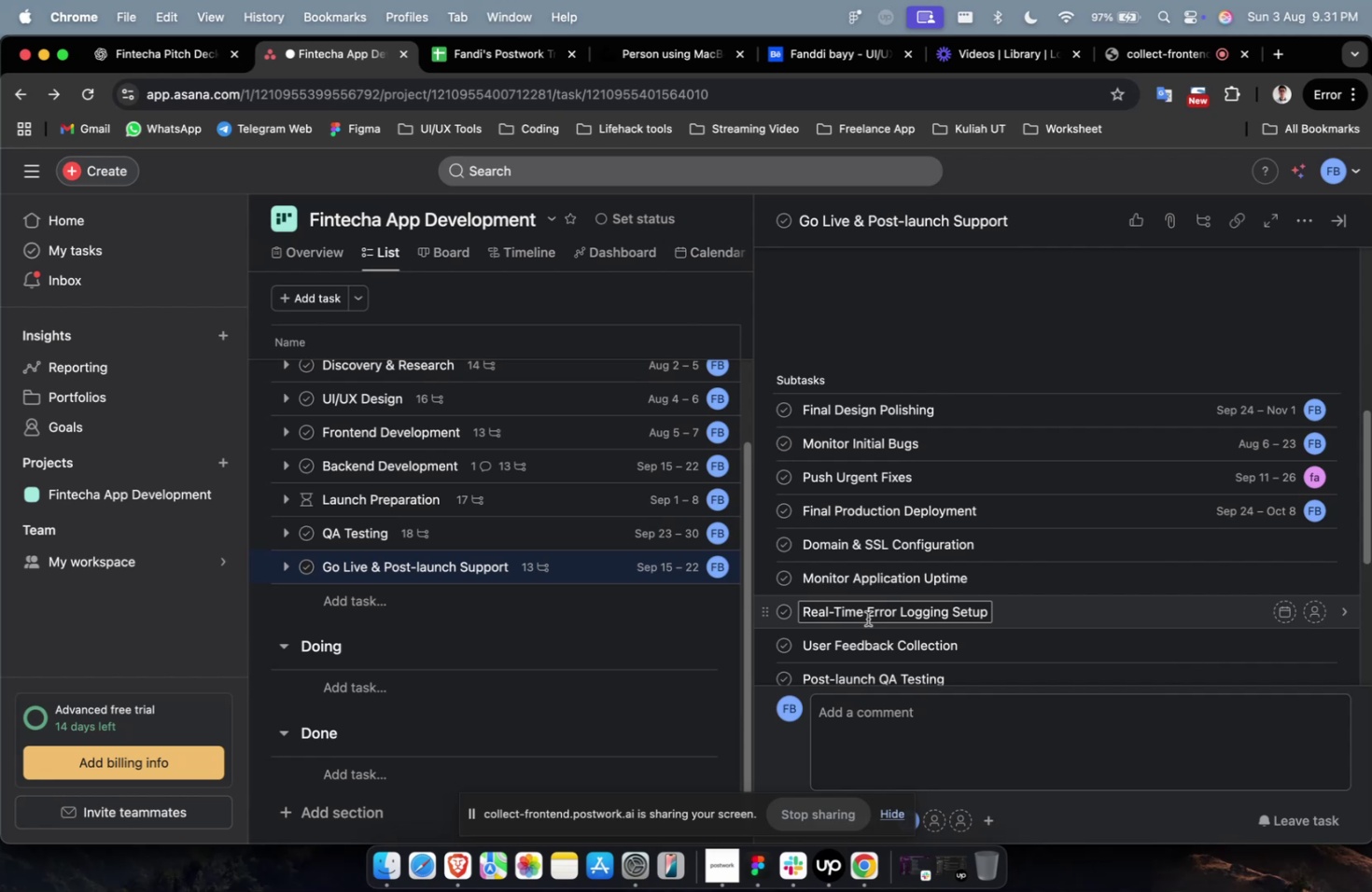 
wait(17.24)
 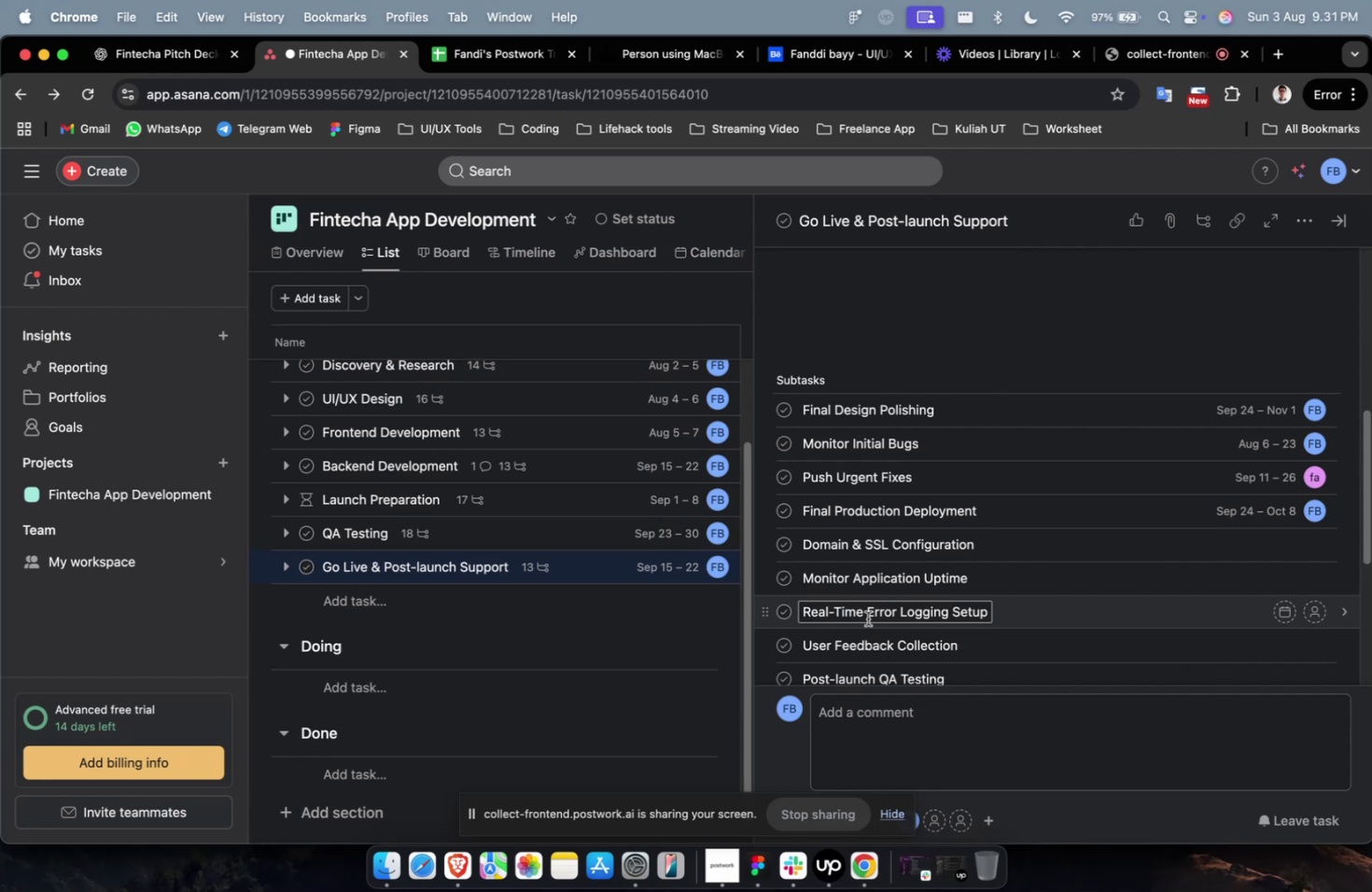 
left_click([1292, 544])
 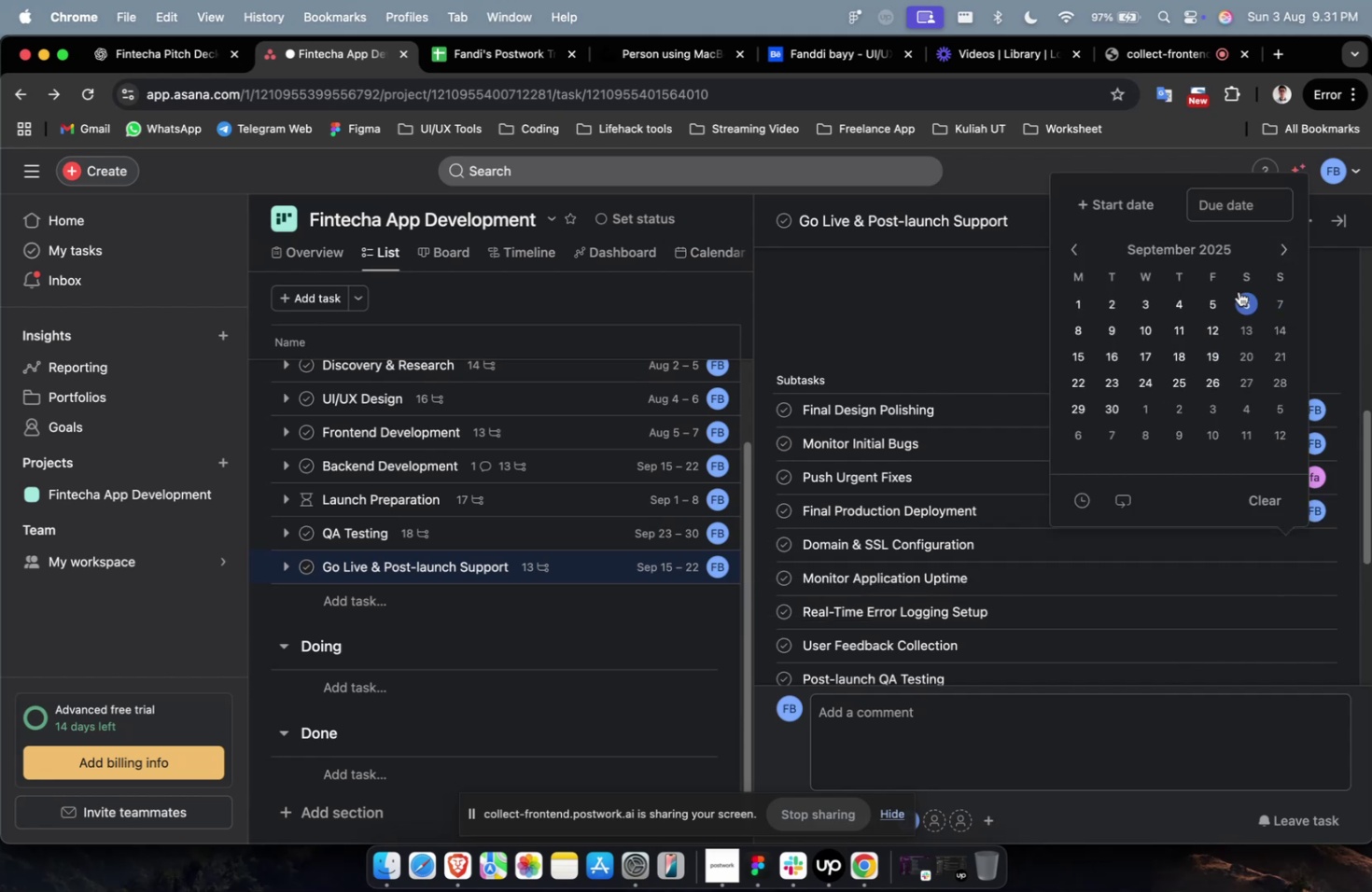 
left_click([1286, 248])
 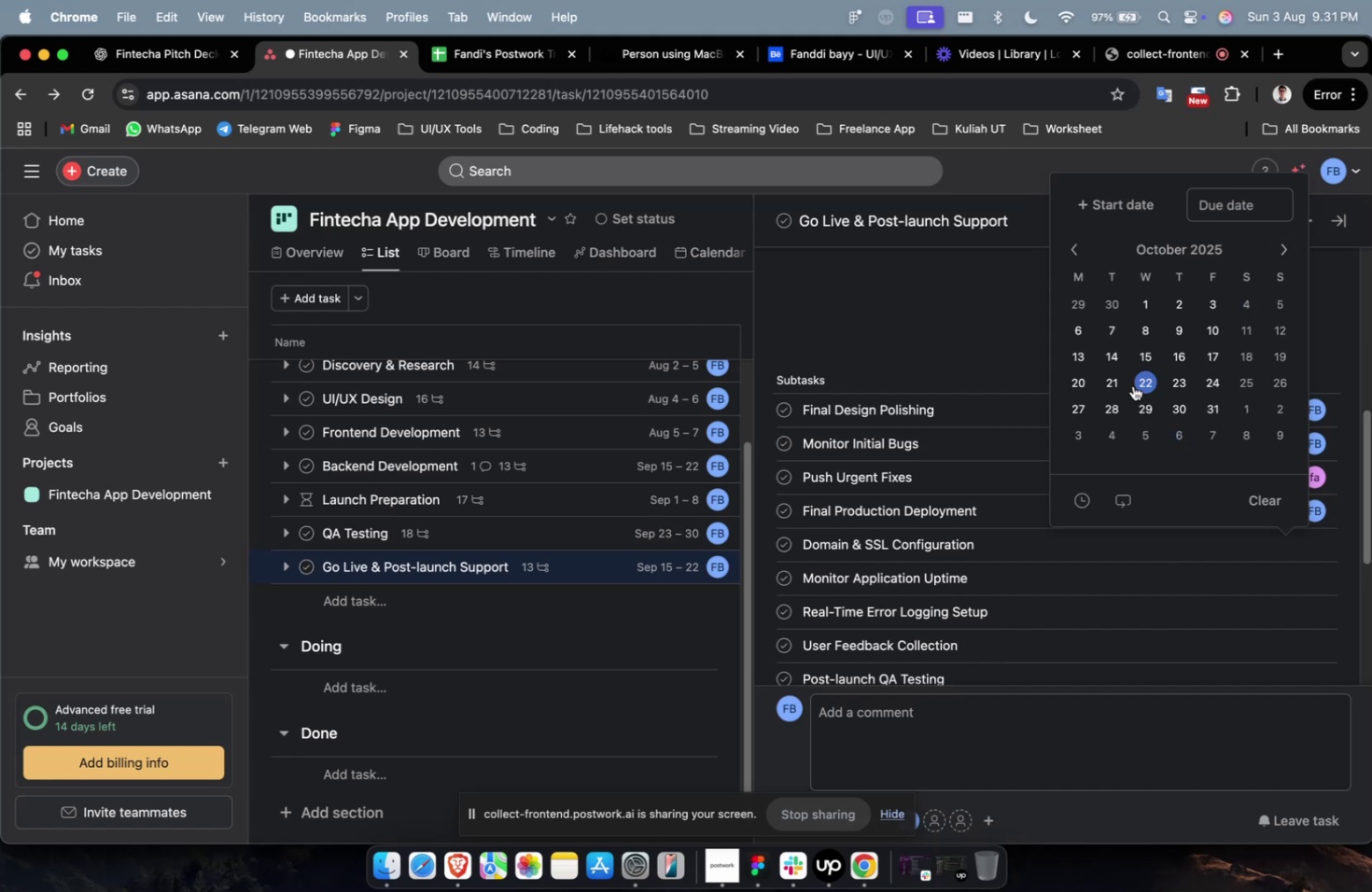 
triple_click([1132, 385])
 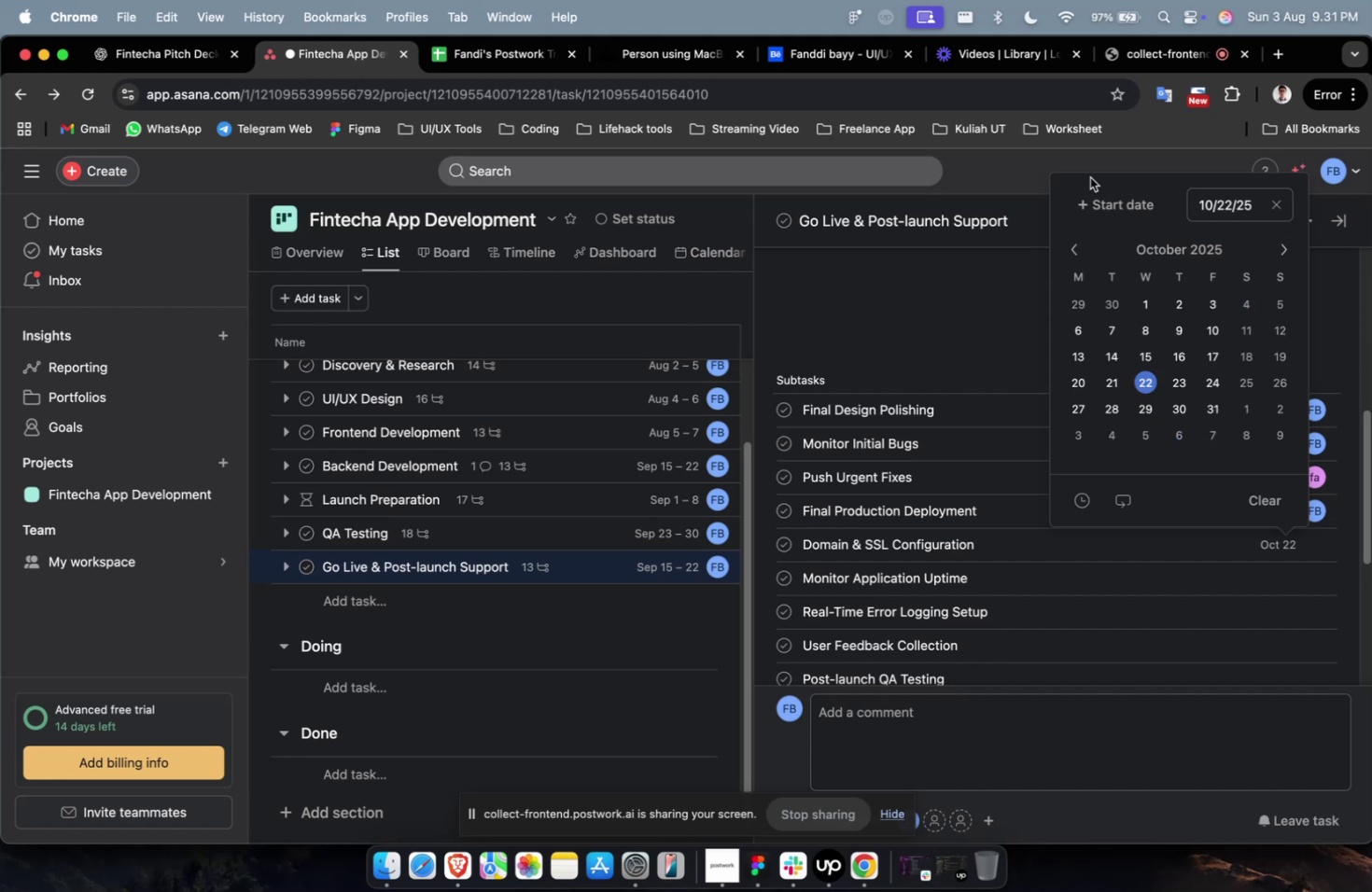 
left_click([1101, 213])
 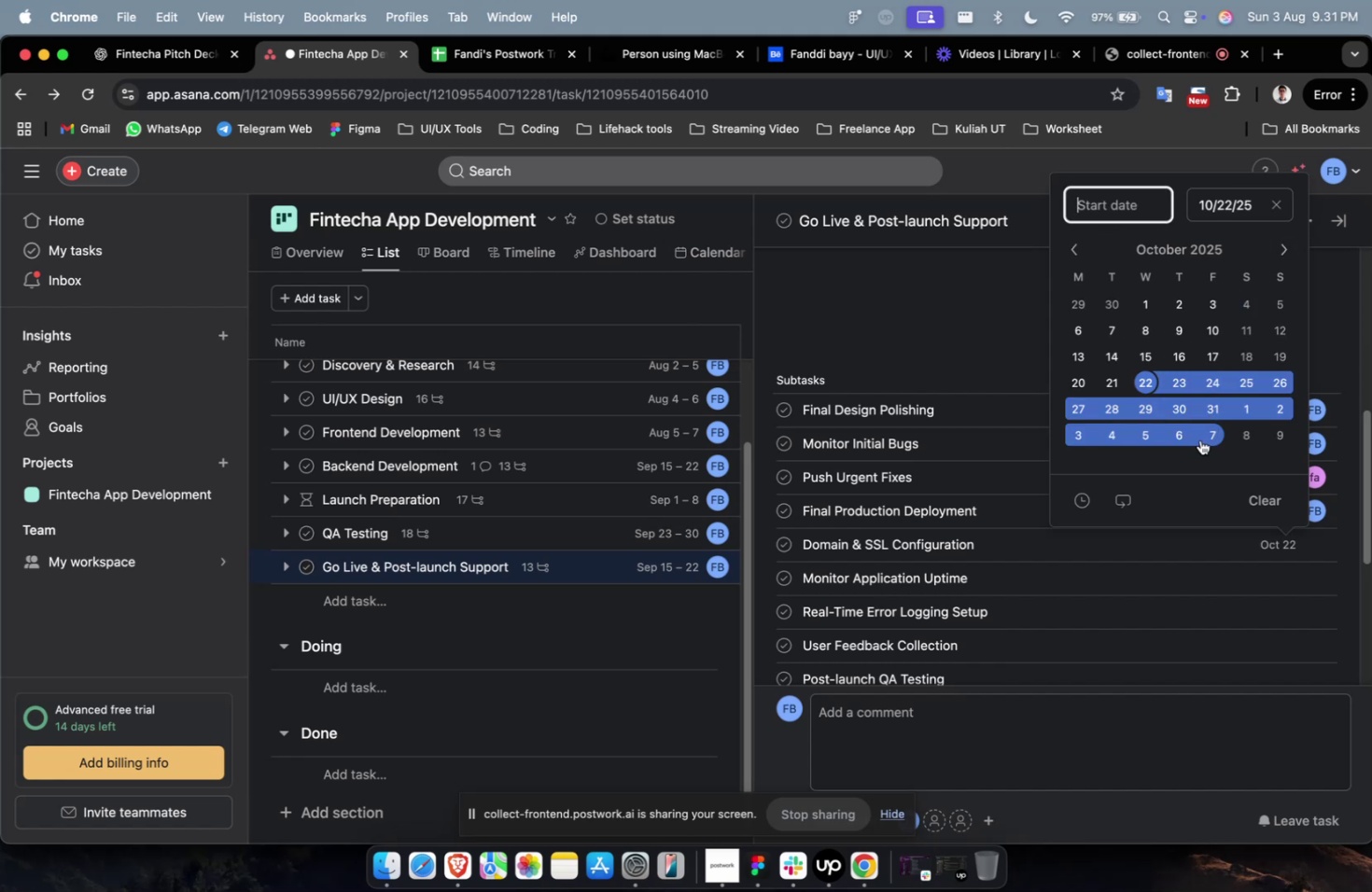 
left_click([1199, 439])
 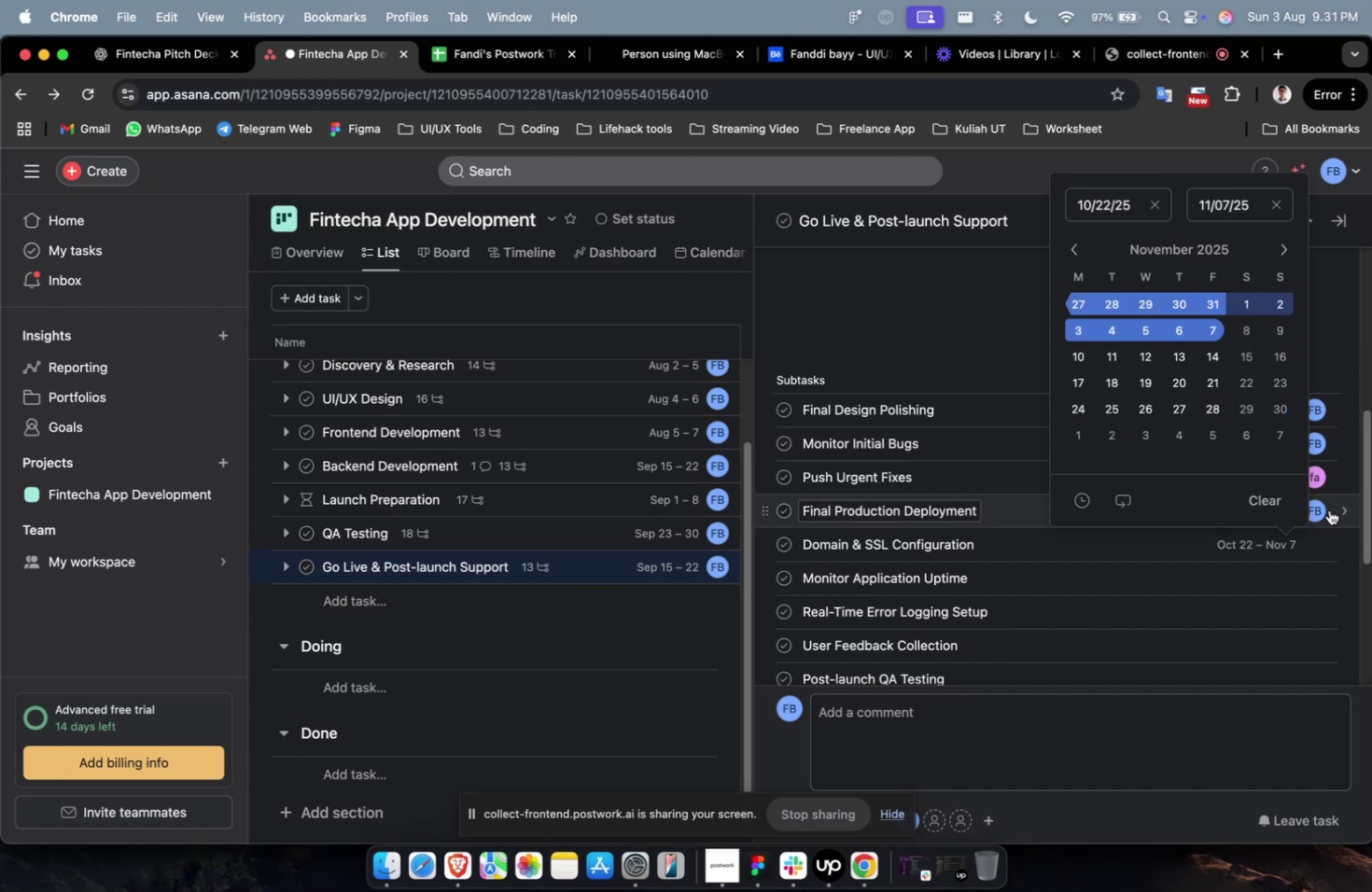 
left_click([1317, 542])
 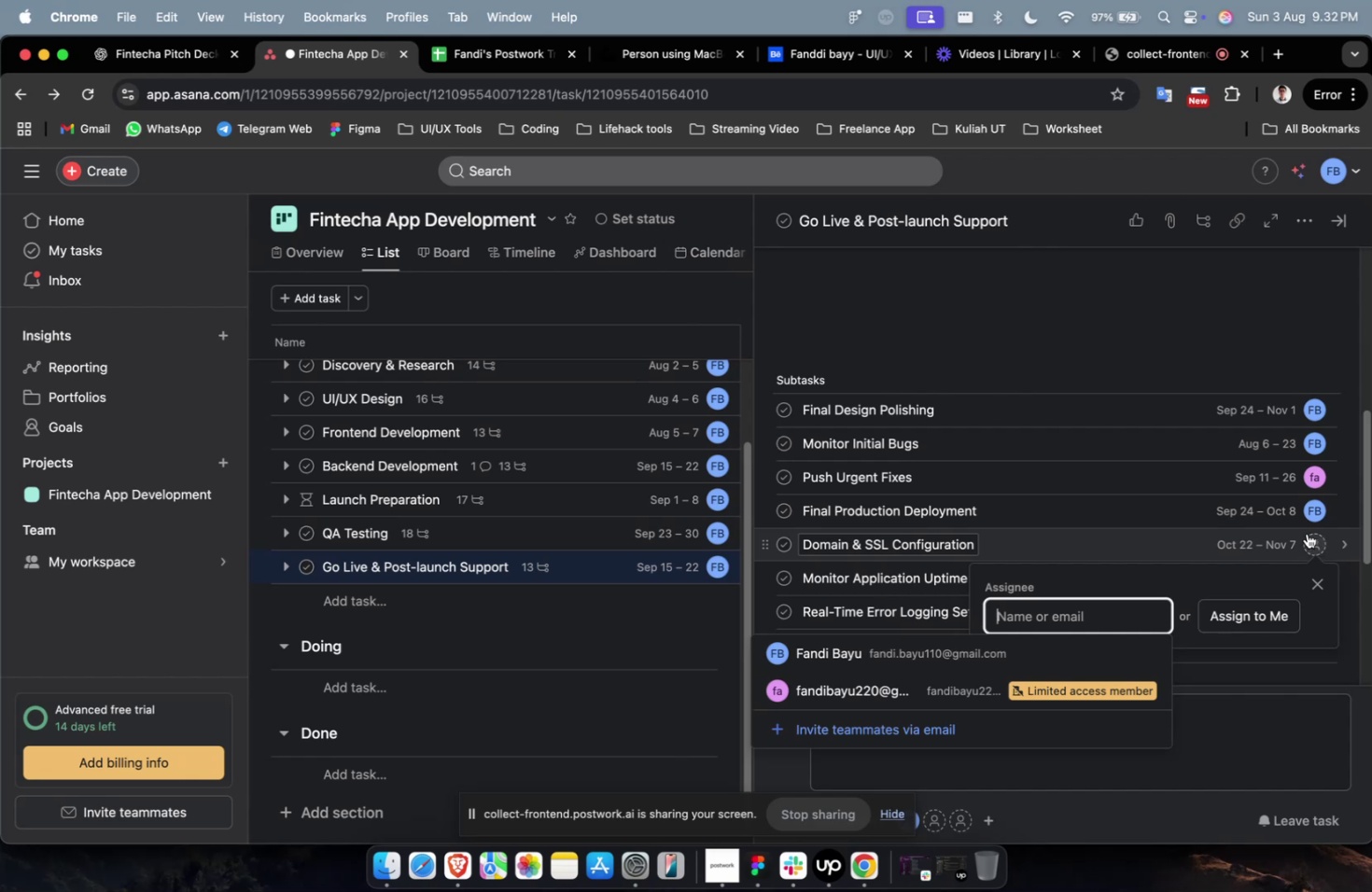 
wait(8.29)
 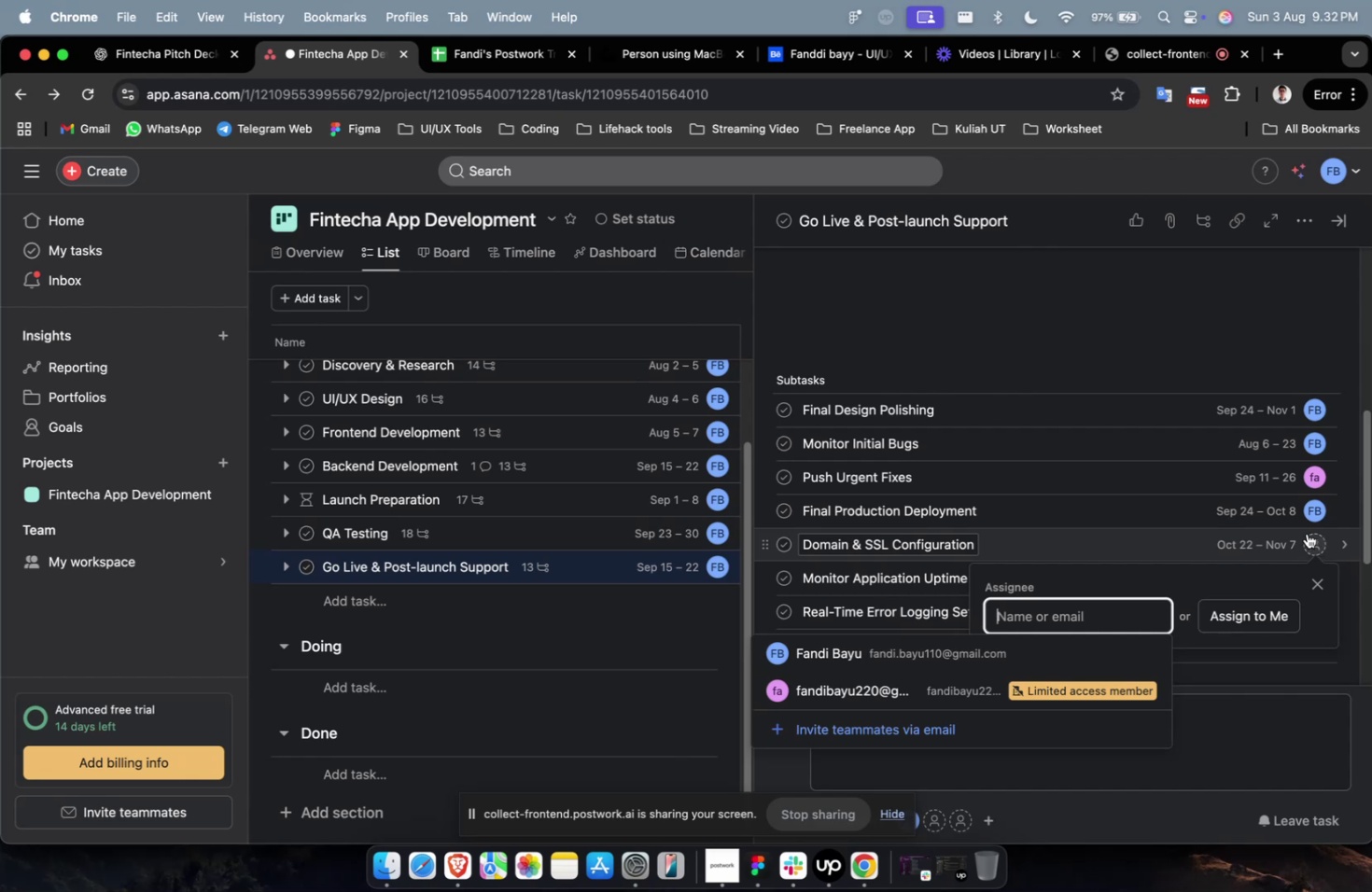 
left_click([939, 647])
 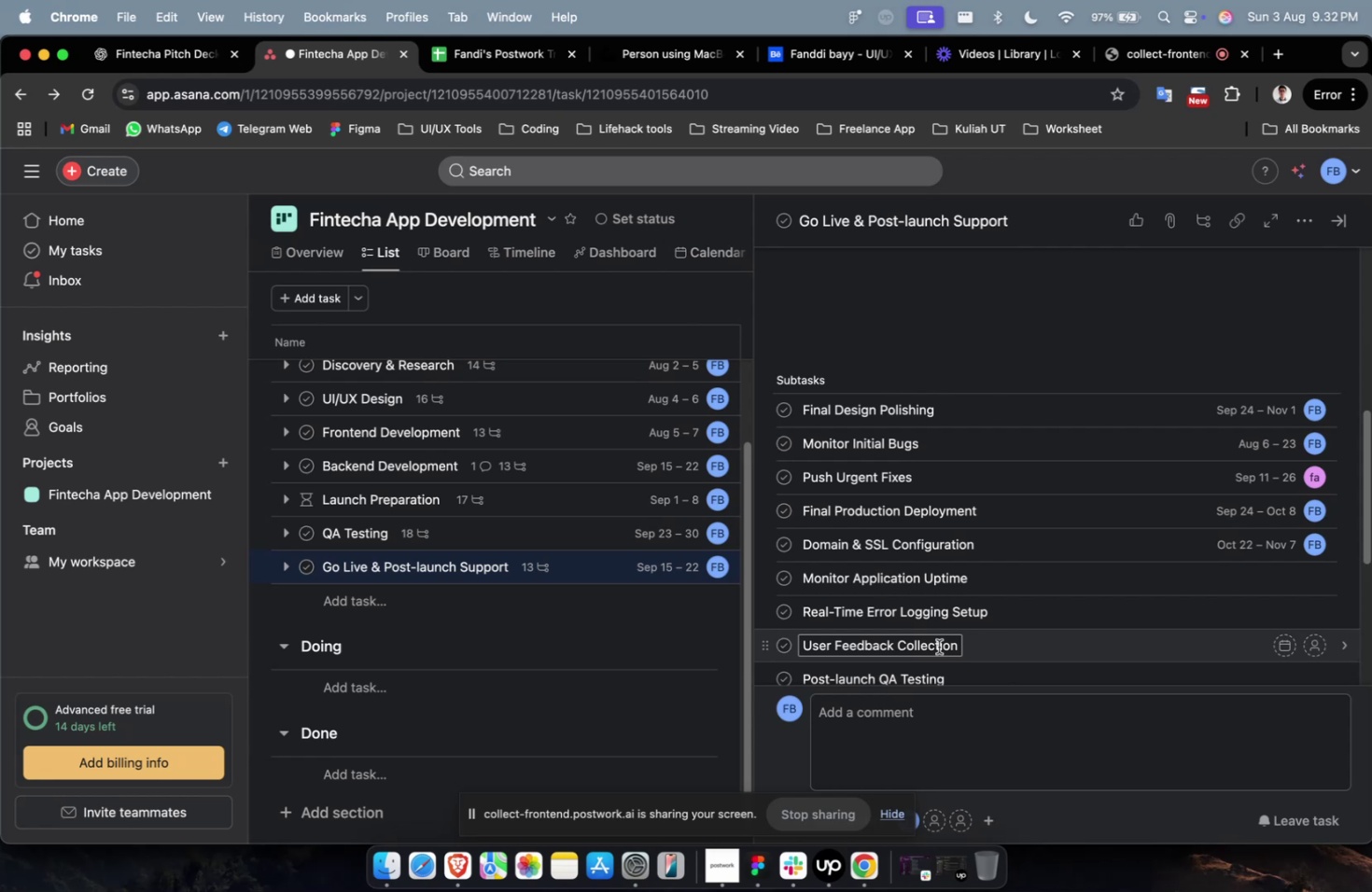 
wait(9.14)
 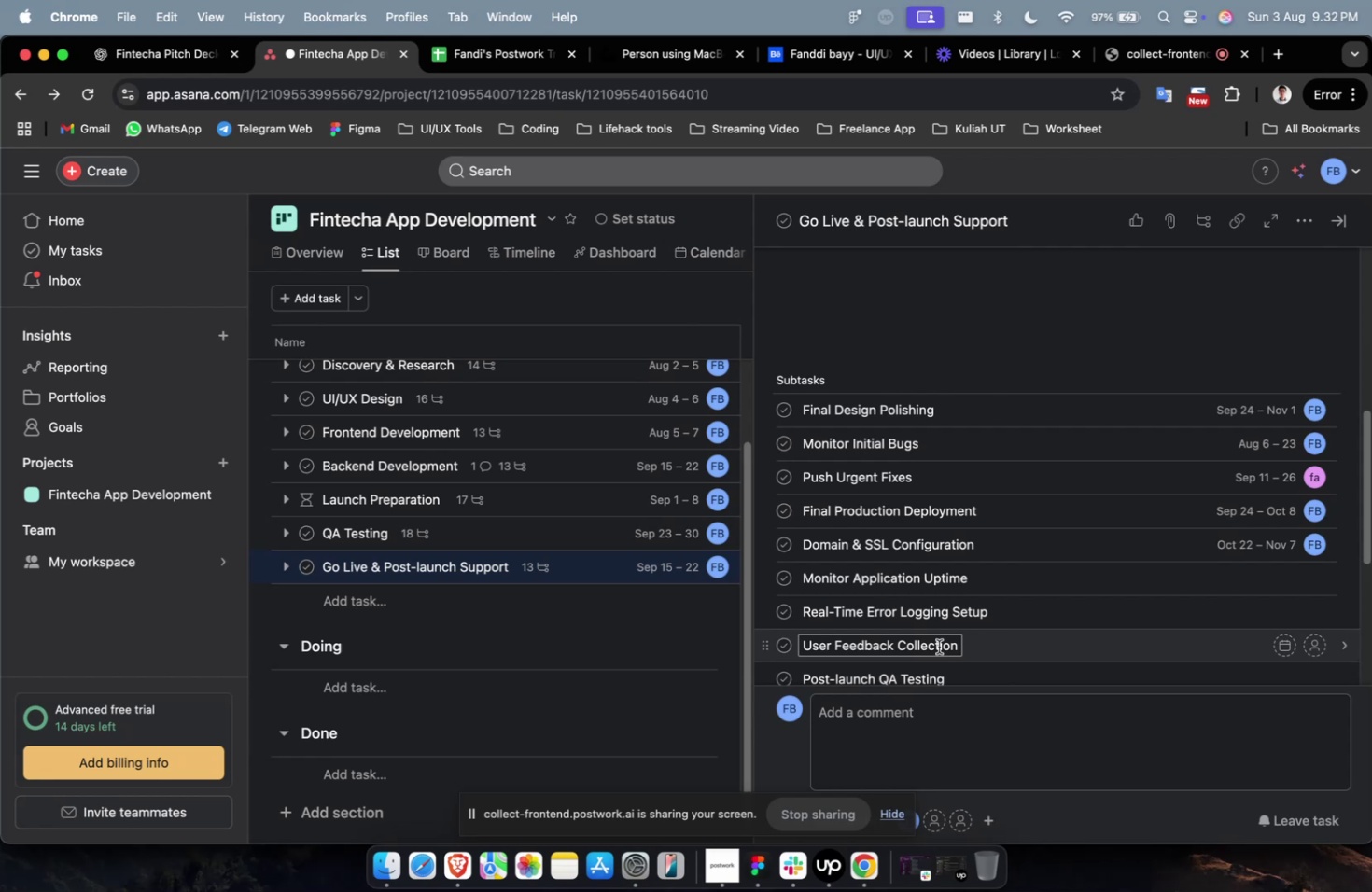 
scroll: coordinate [987, 610], scroll_direction: down, amount: 3.0
 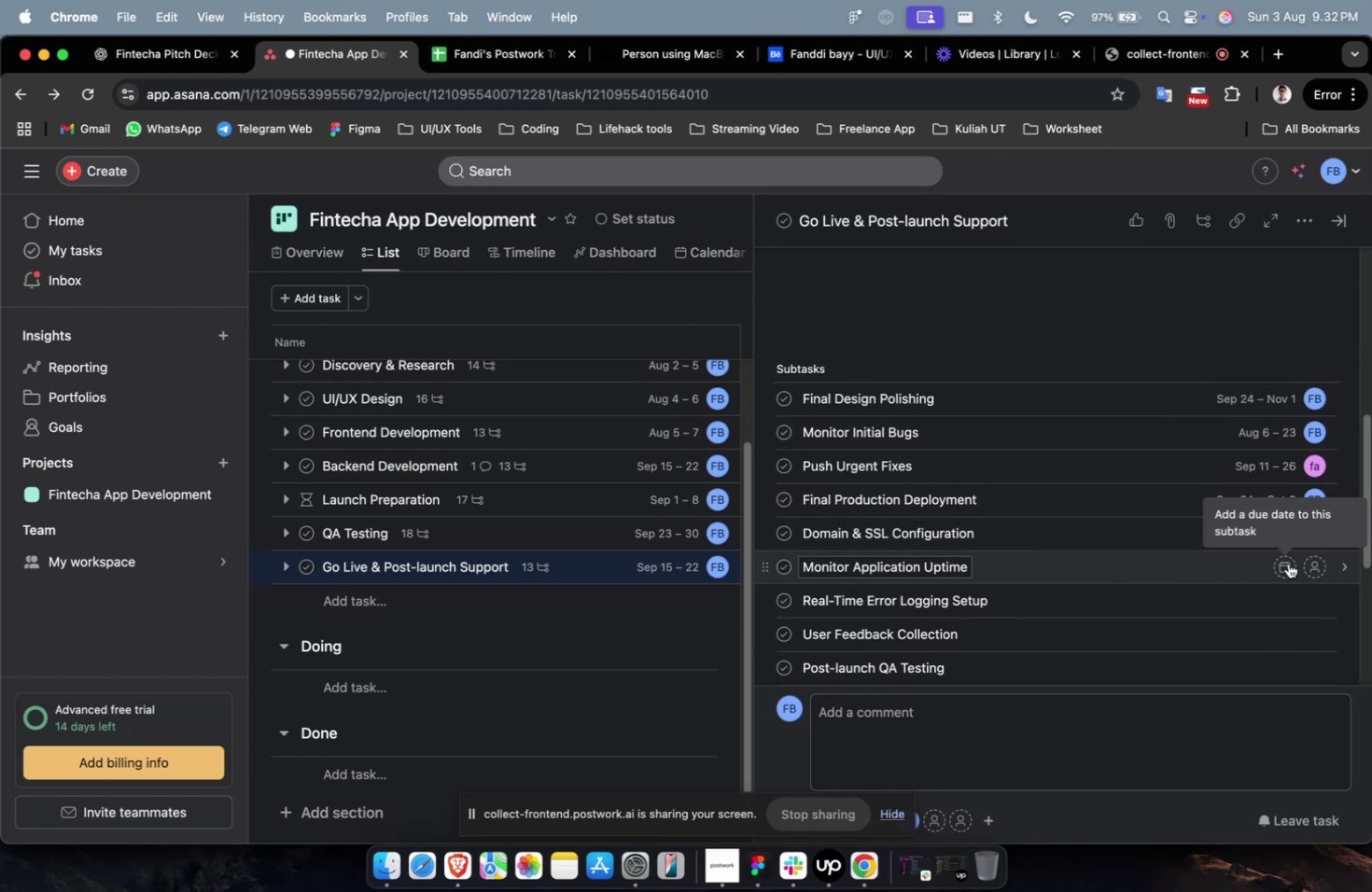 
left_click([1287, 563])
 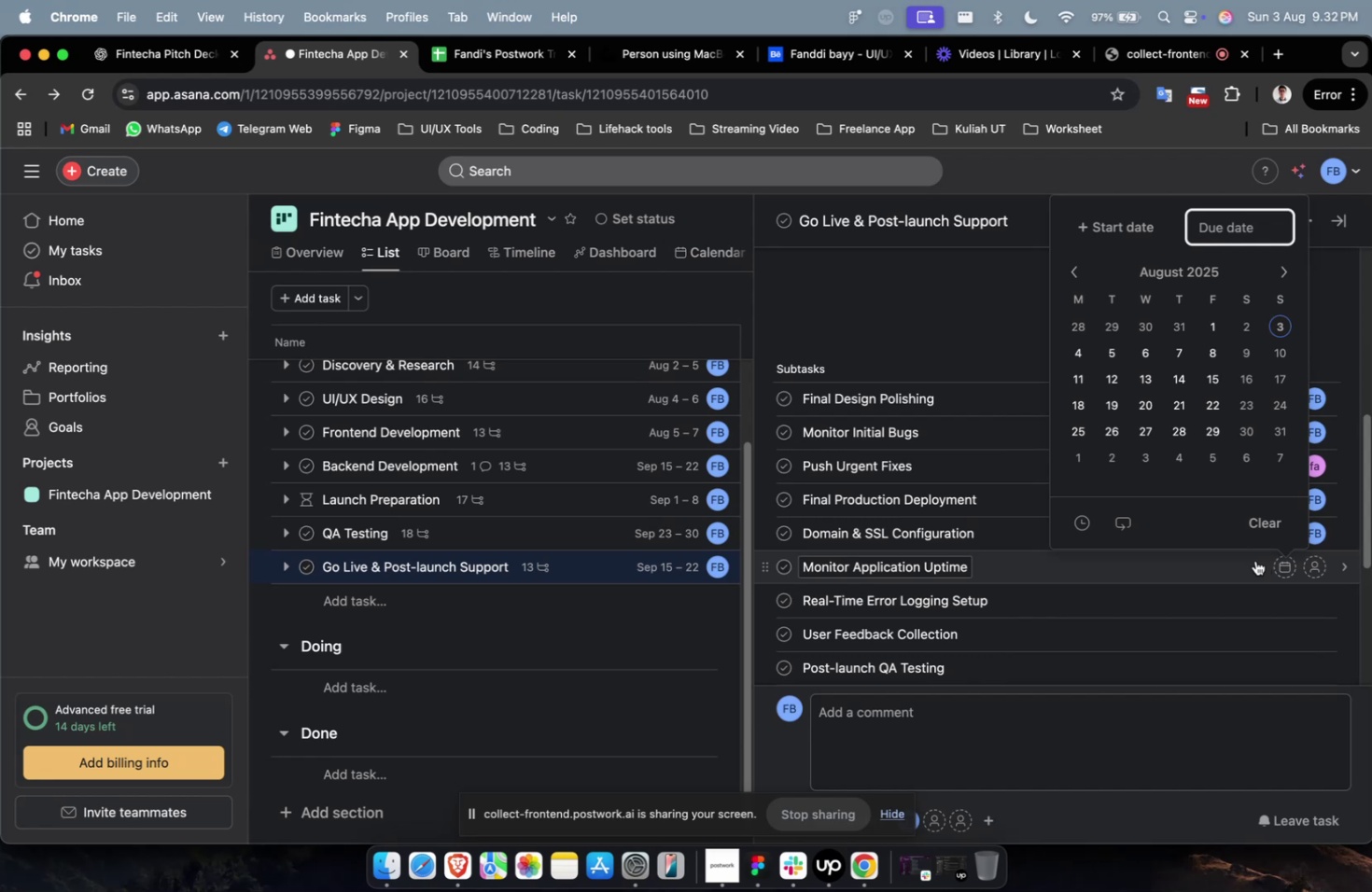 
wait(18.77)
 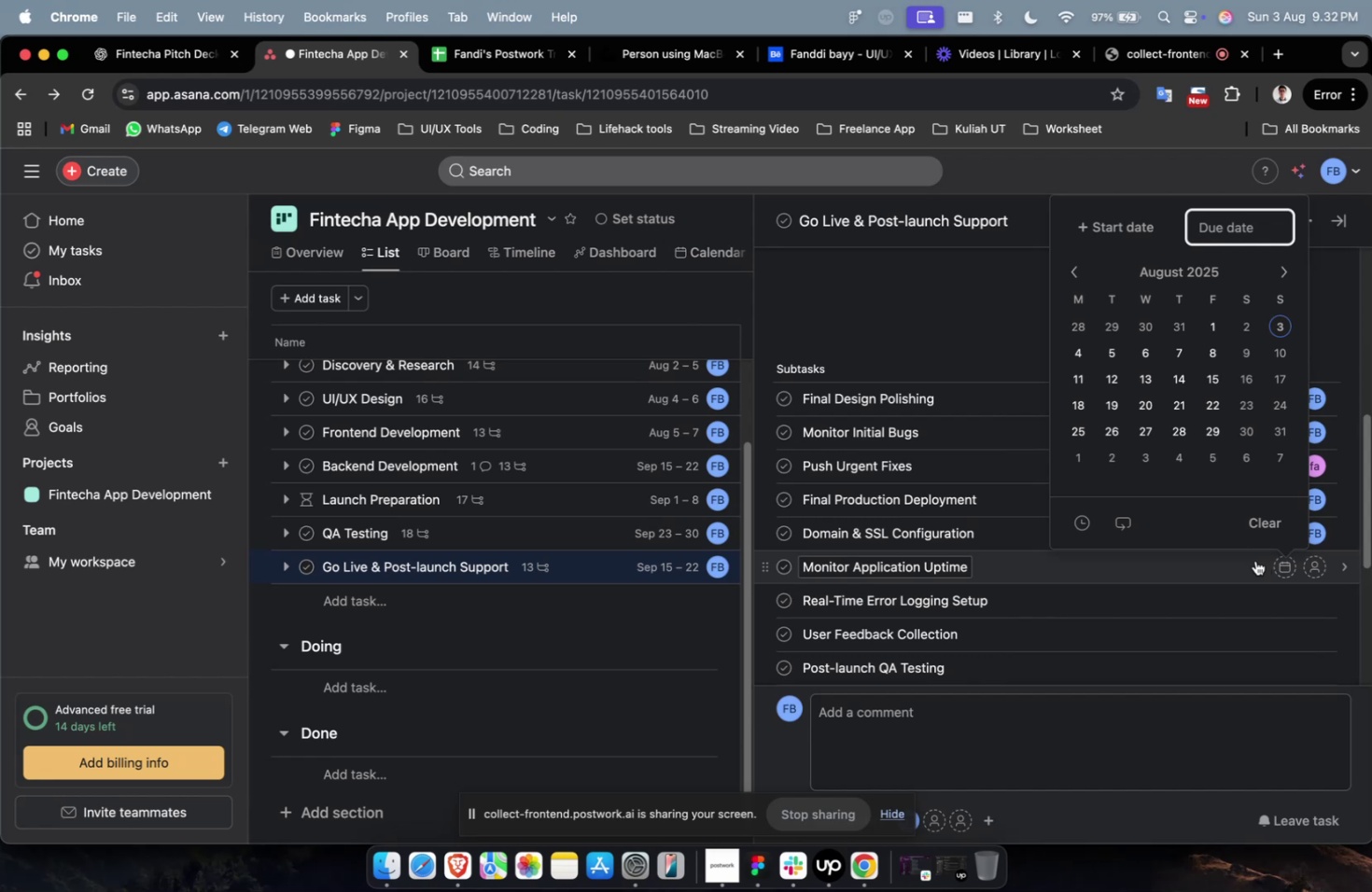 
left_click([1212, 430])
 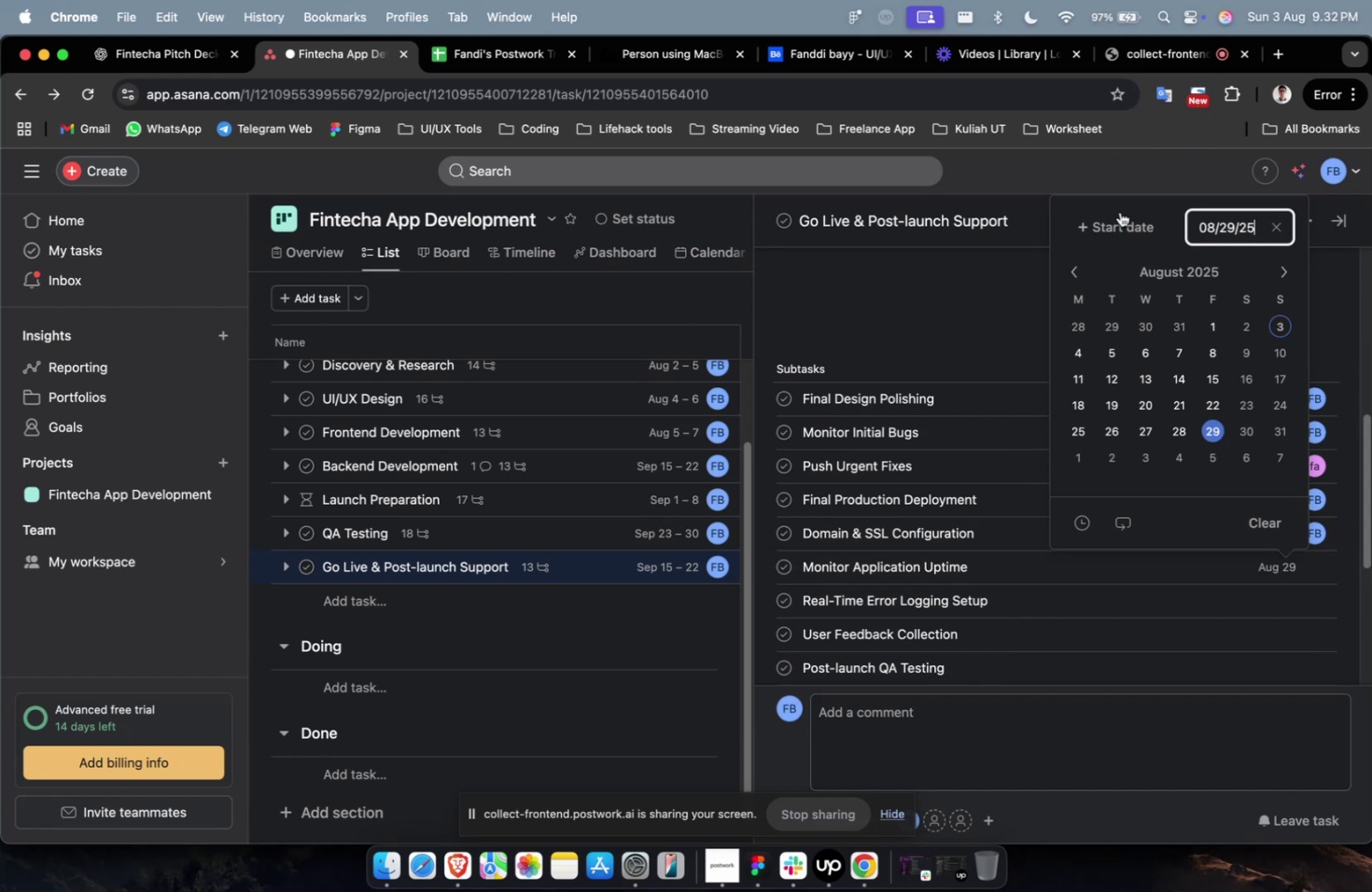 
left_click([1118, 215])
 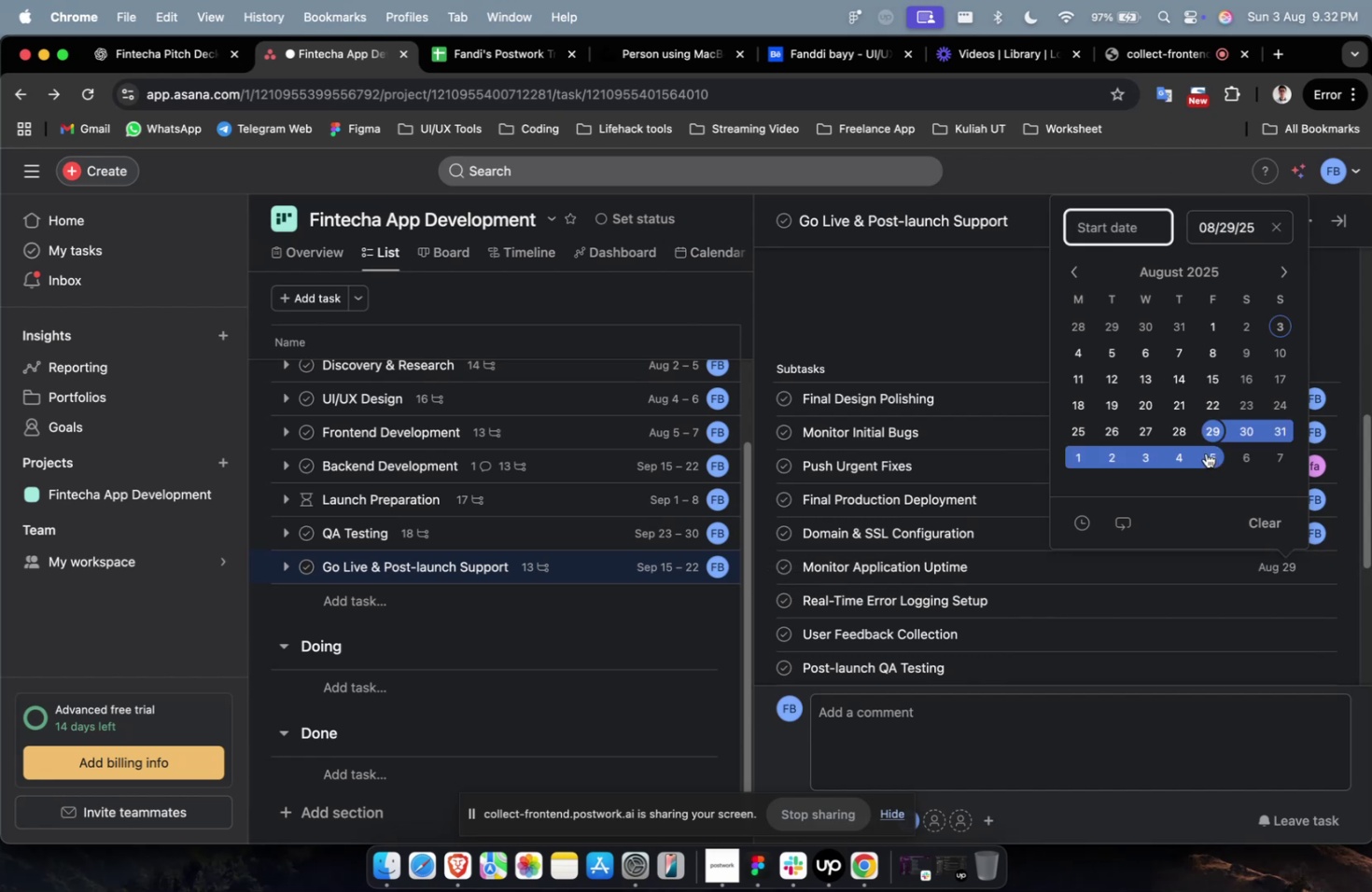 
left_click([1205, 453])
 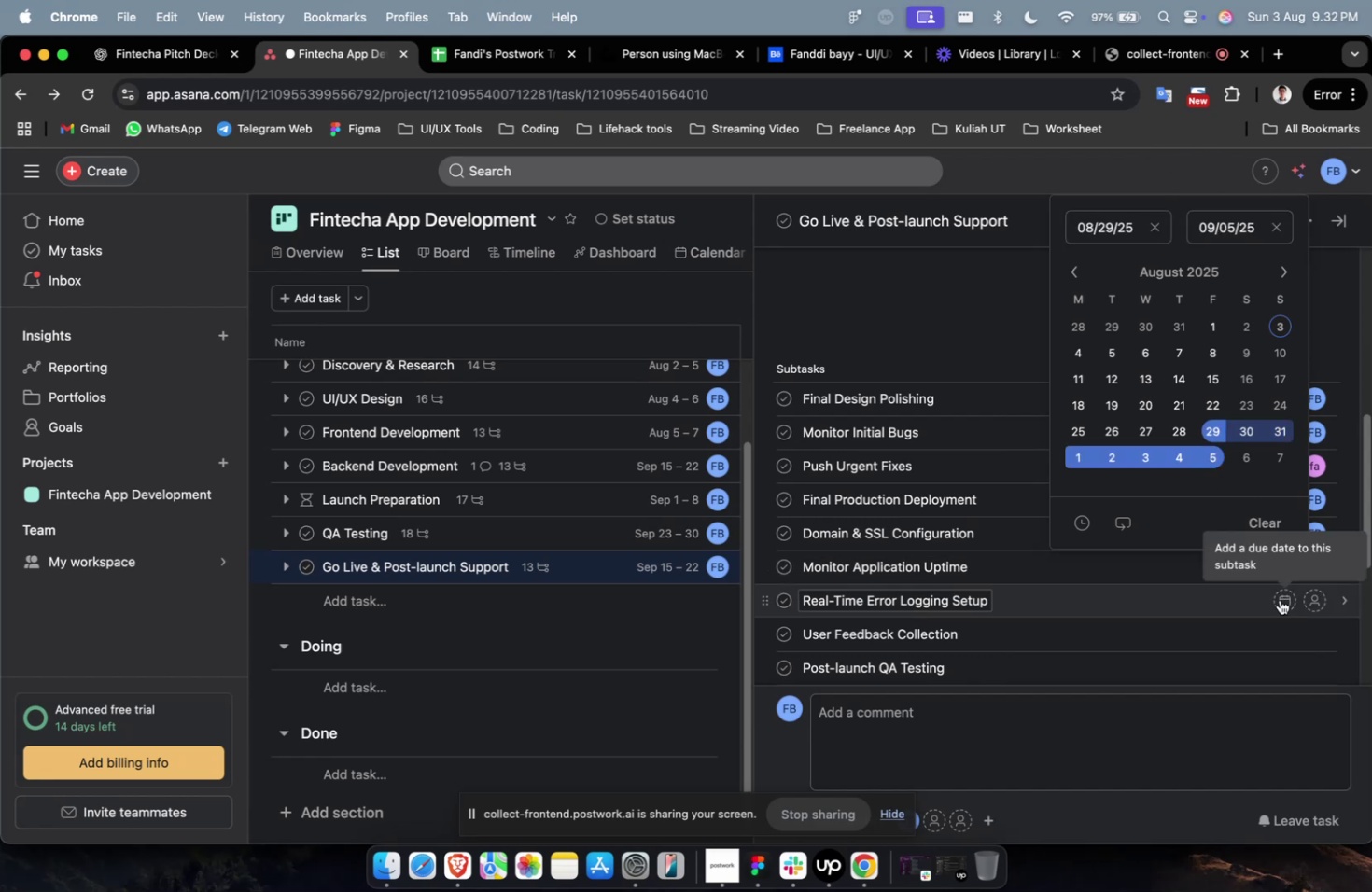 
left_click([1279, 599])
 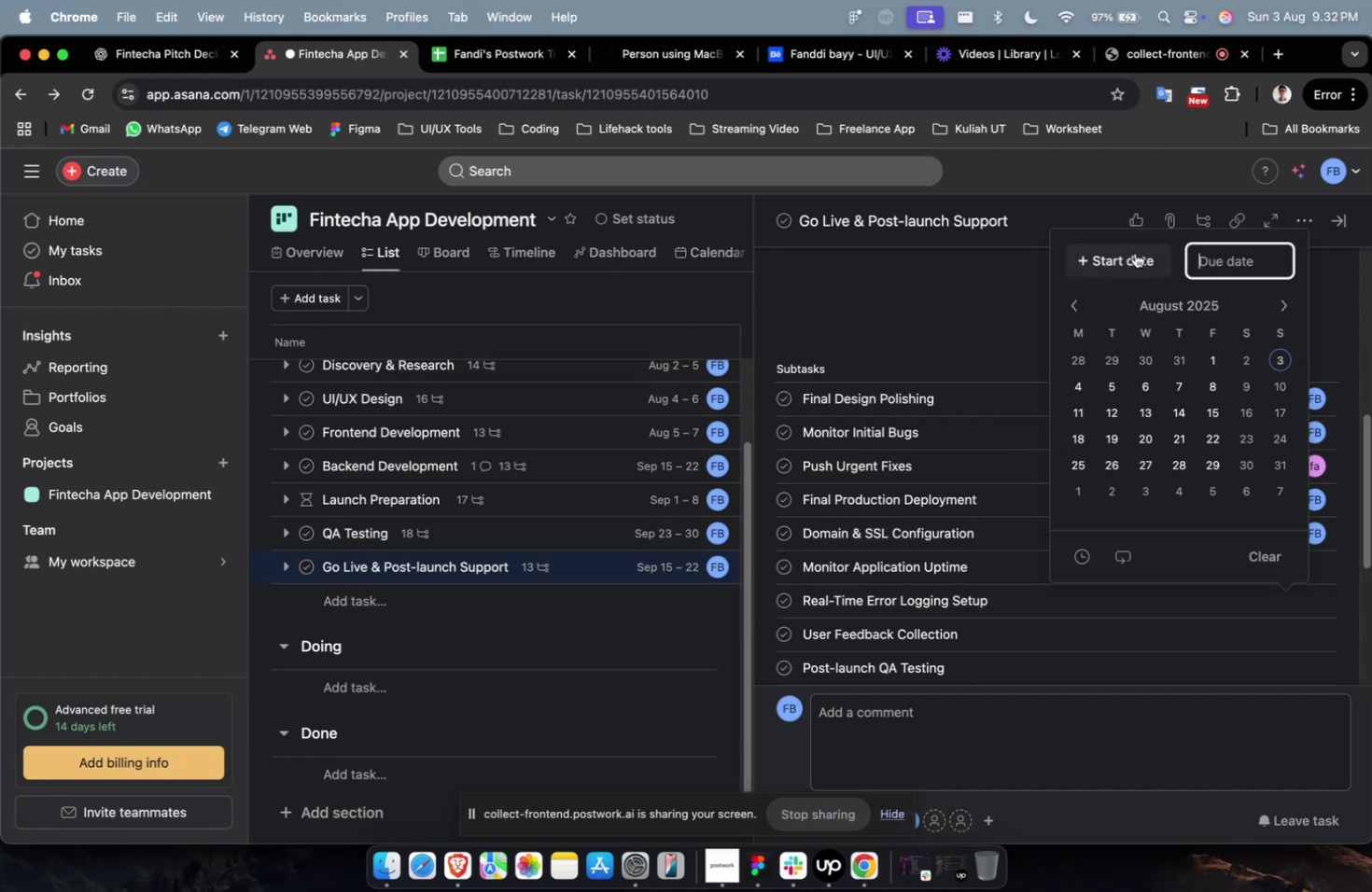 
left_click([1134, 252])
 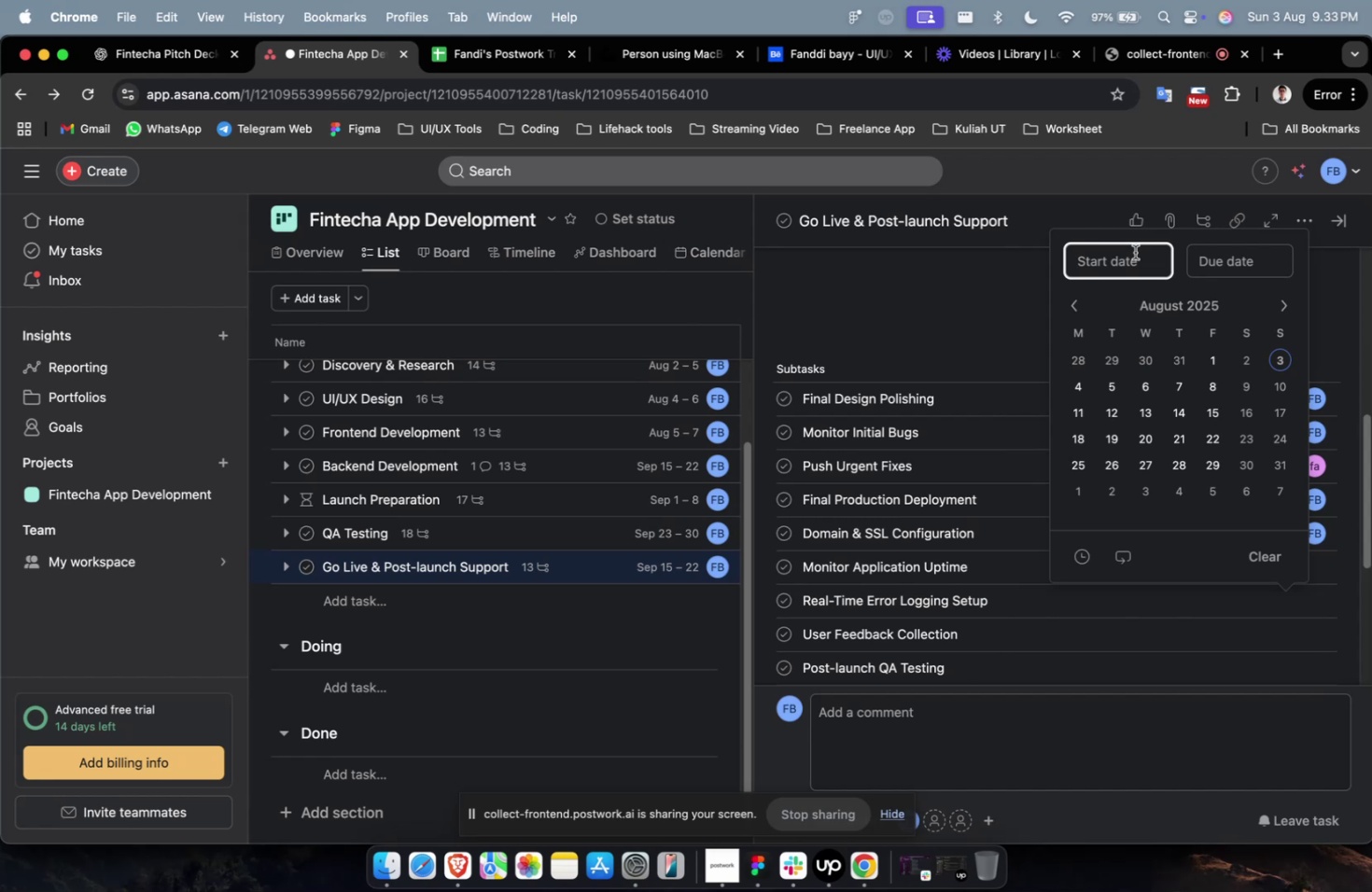 
wait(47.55)
 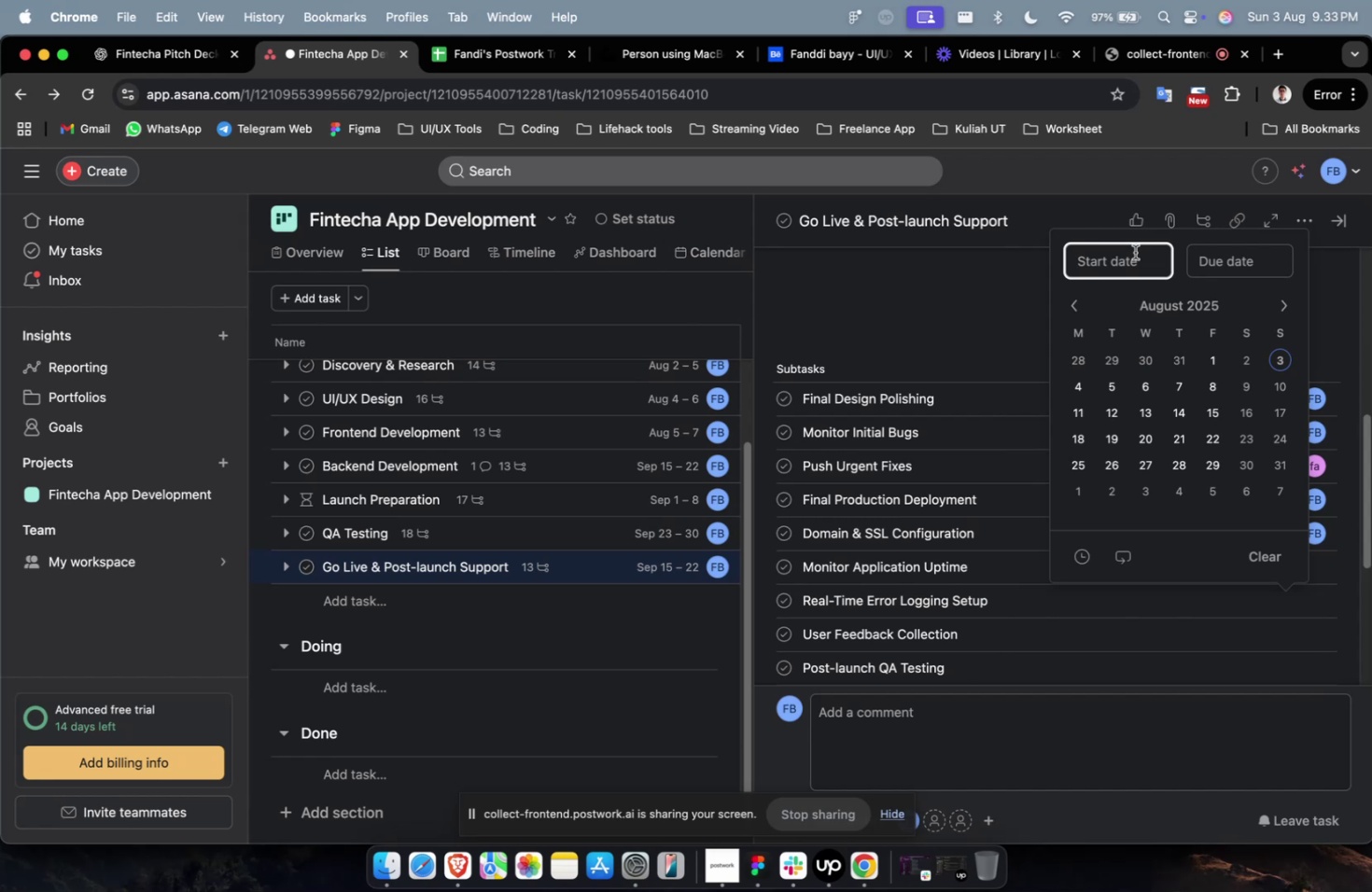 
scroll: coordinate [1111, 282], scroll_direction: down, amount: 1.0
 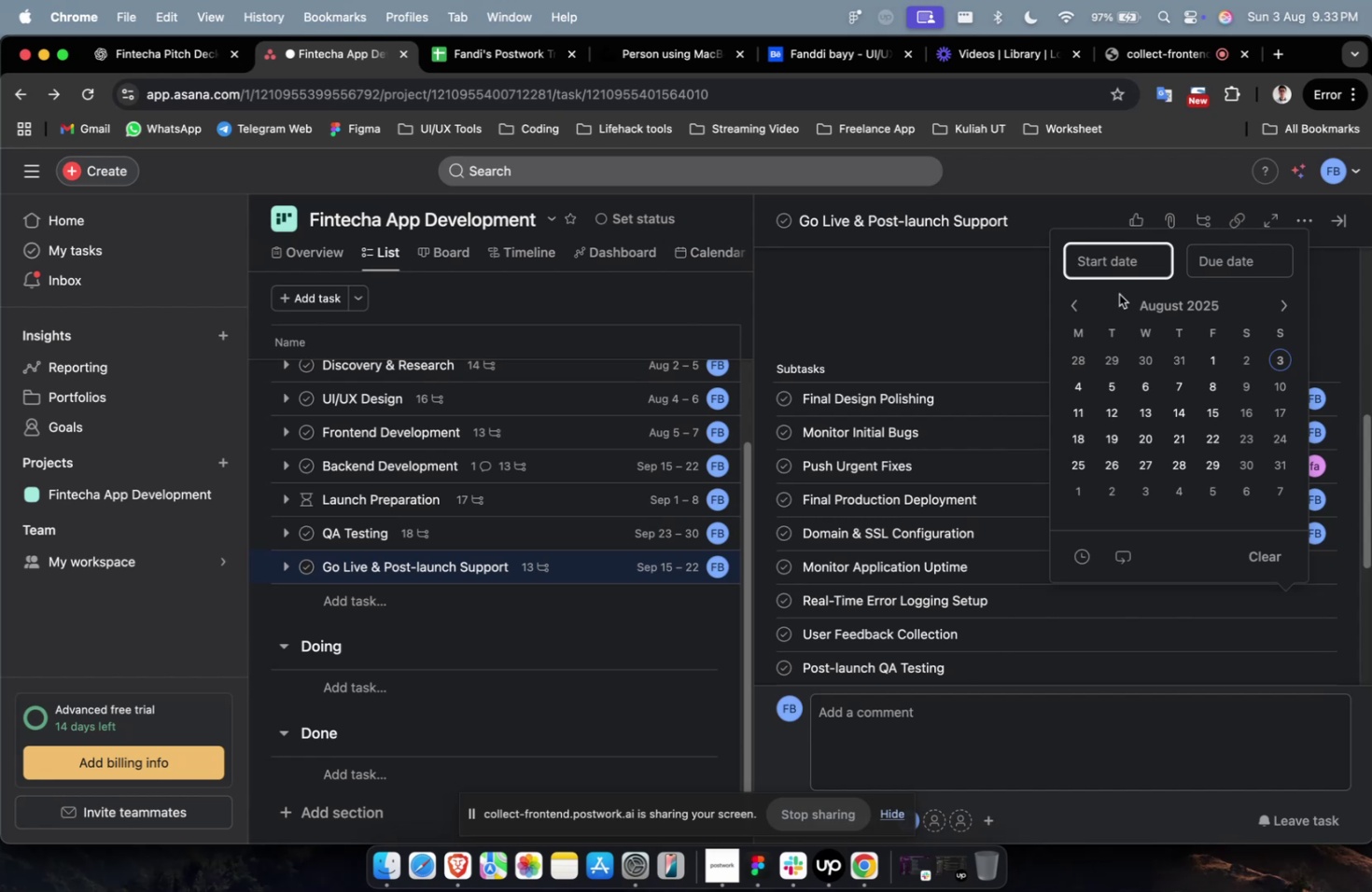 
wait(5.37)
 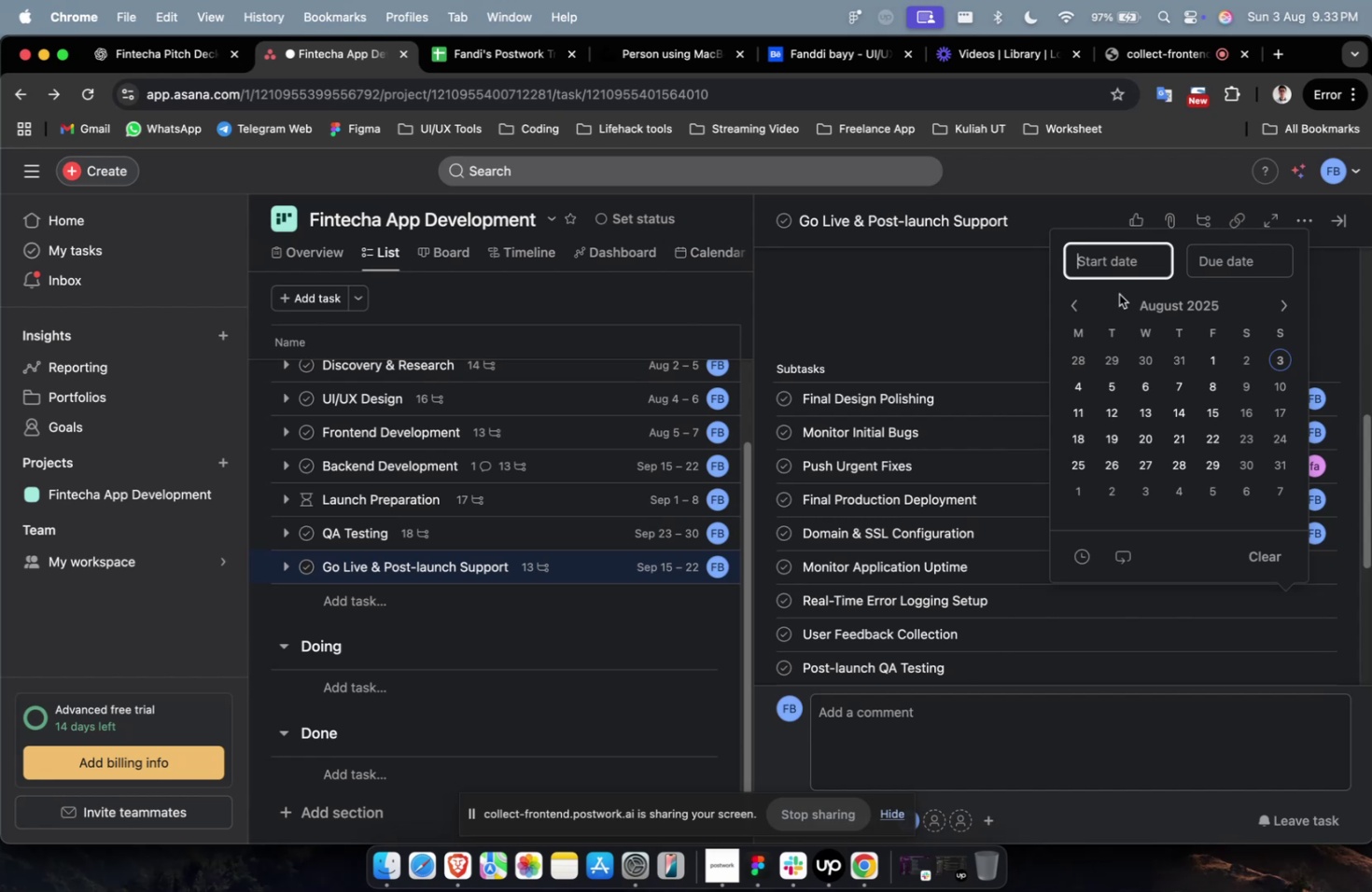 
left_click([1140, 425])
 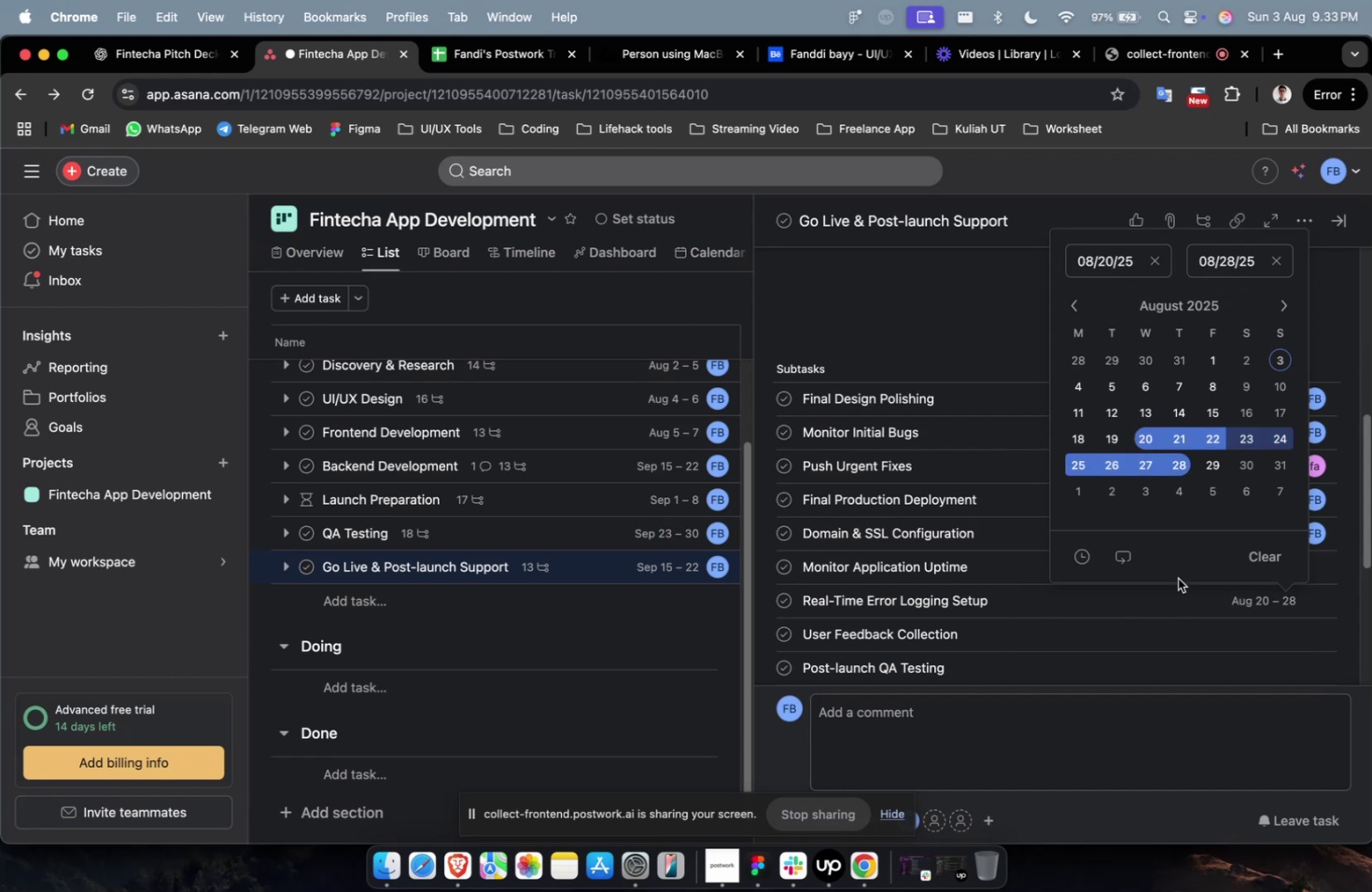 
left_click([1178, 650])
 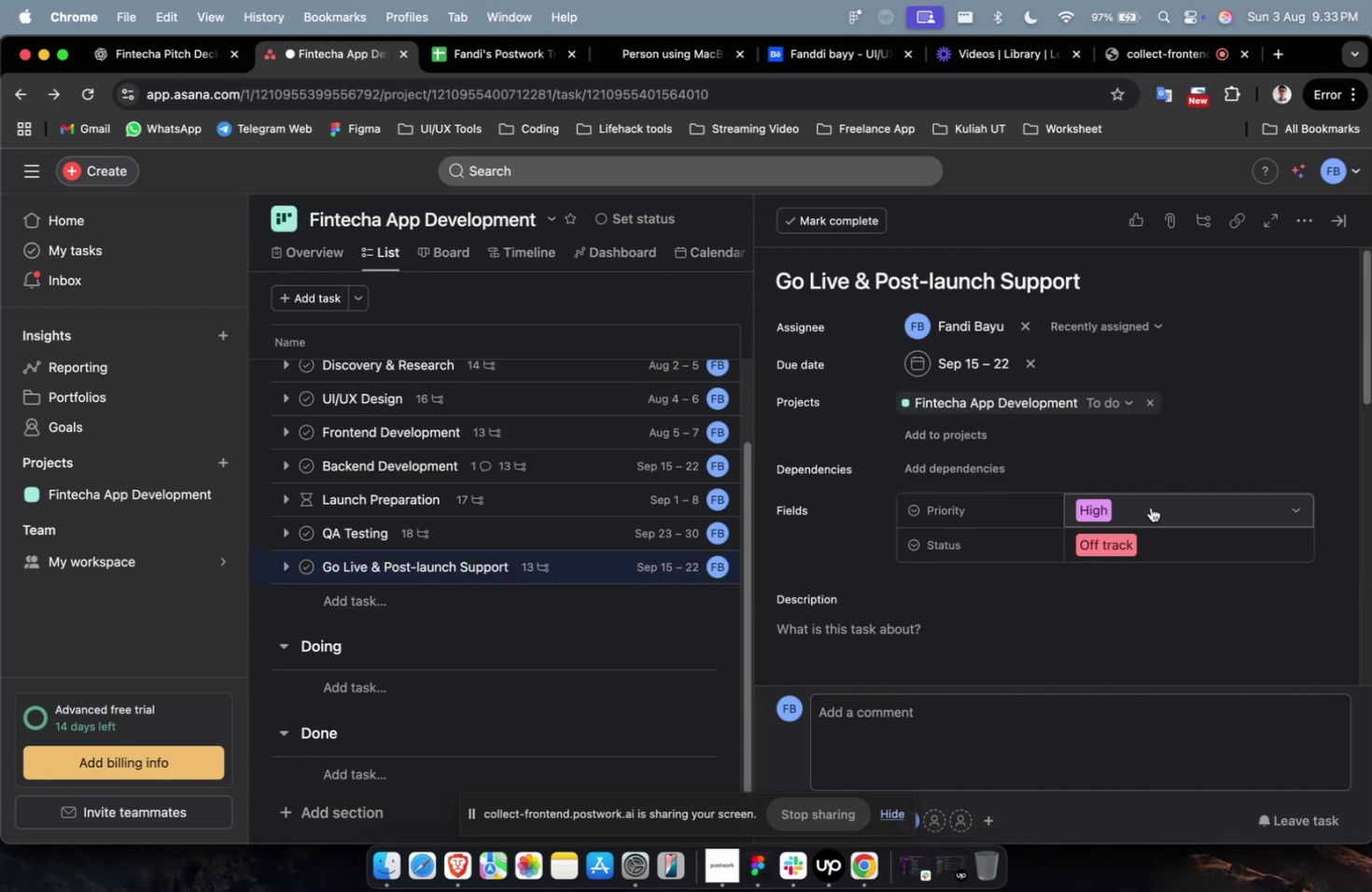 
scroll: coordinate [1164, 470], scroll_direction: down, amount: 26.0
 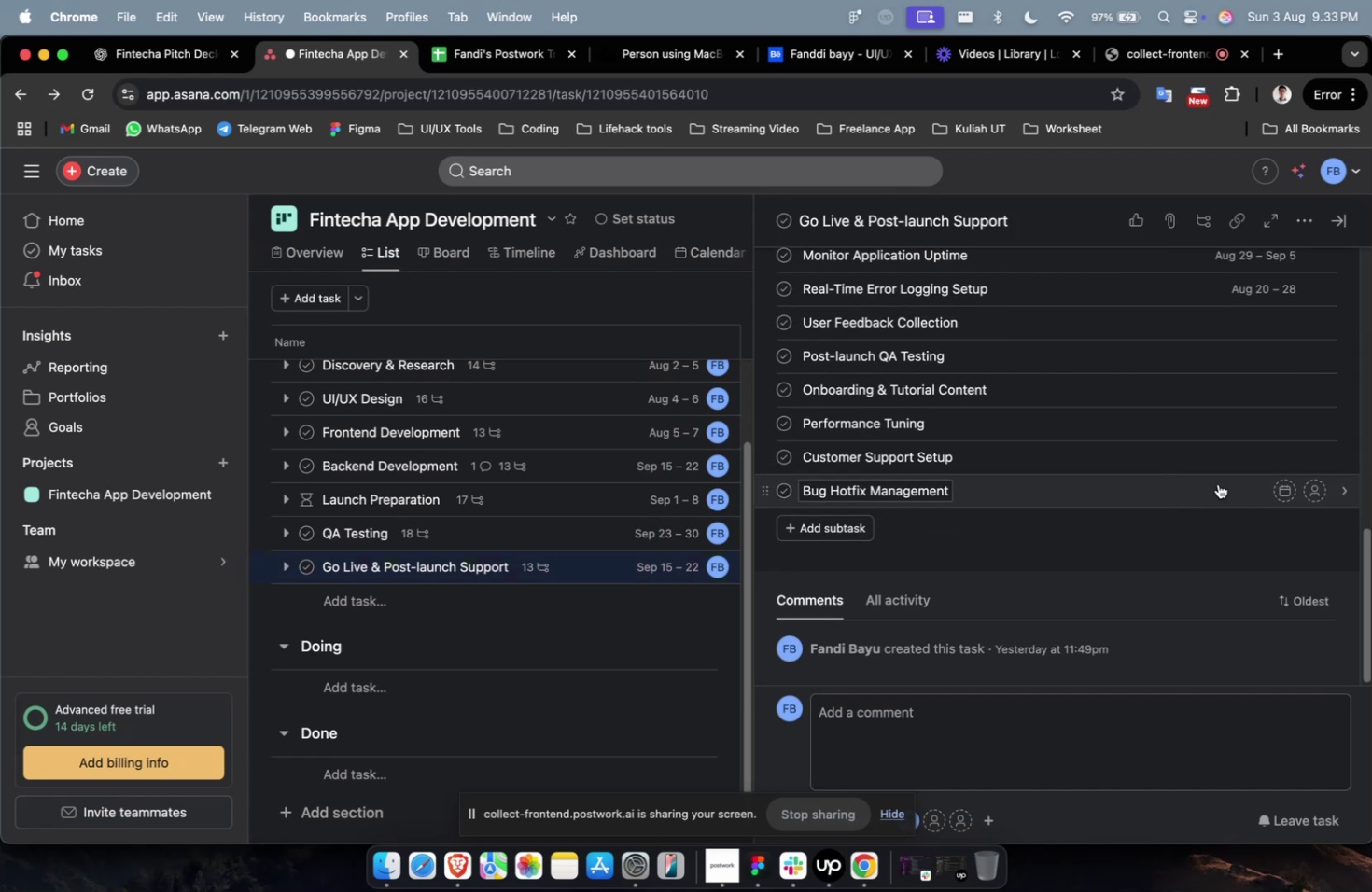 
scroll: coordinate [1292, 422], scroll_direction: up, amount: 4.0
 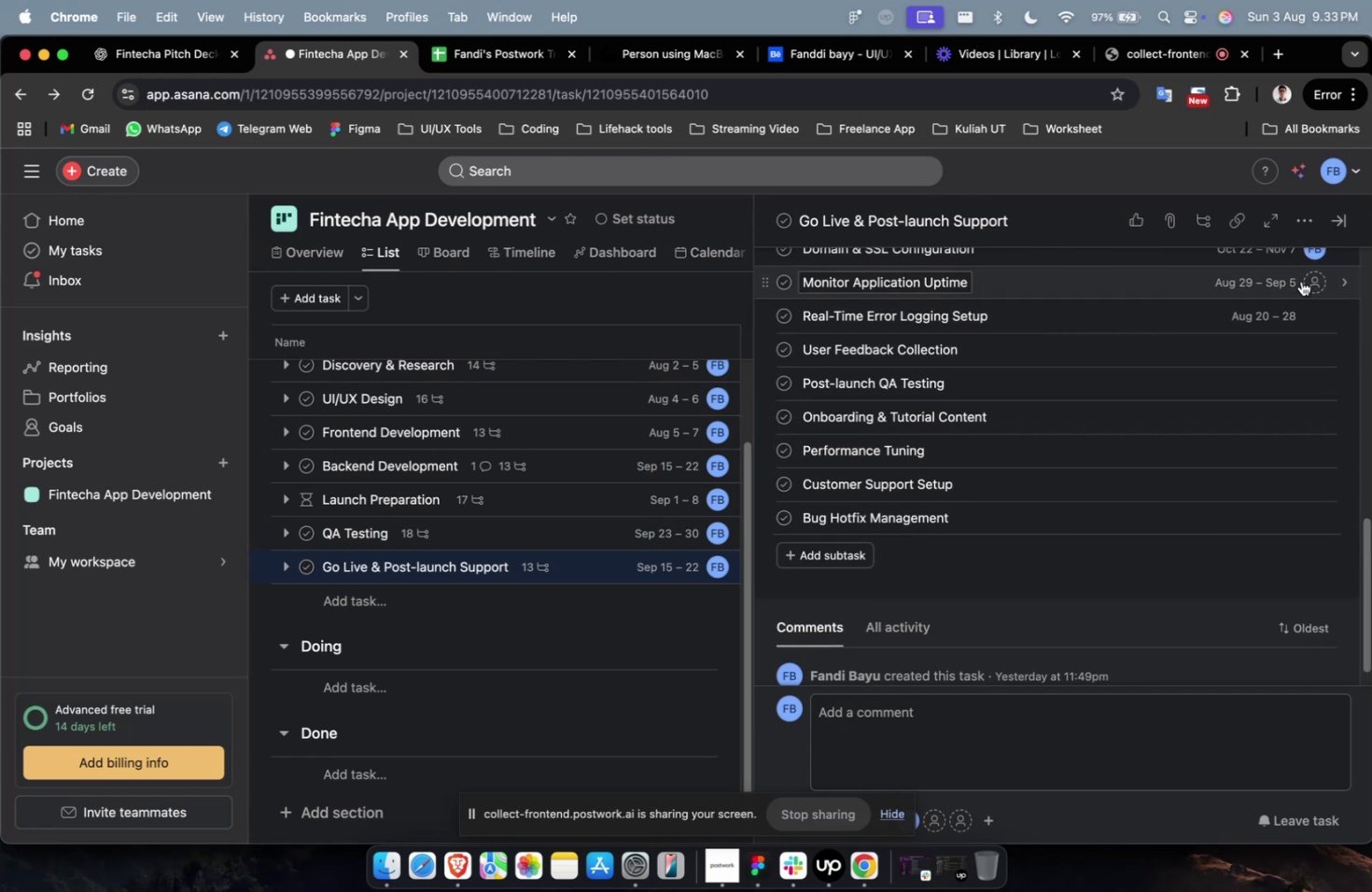 
left_click([1300, 281])
 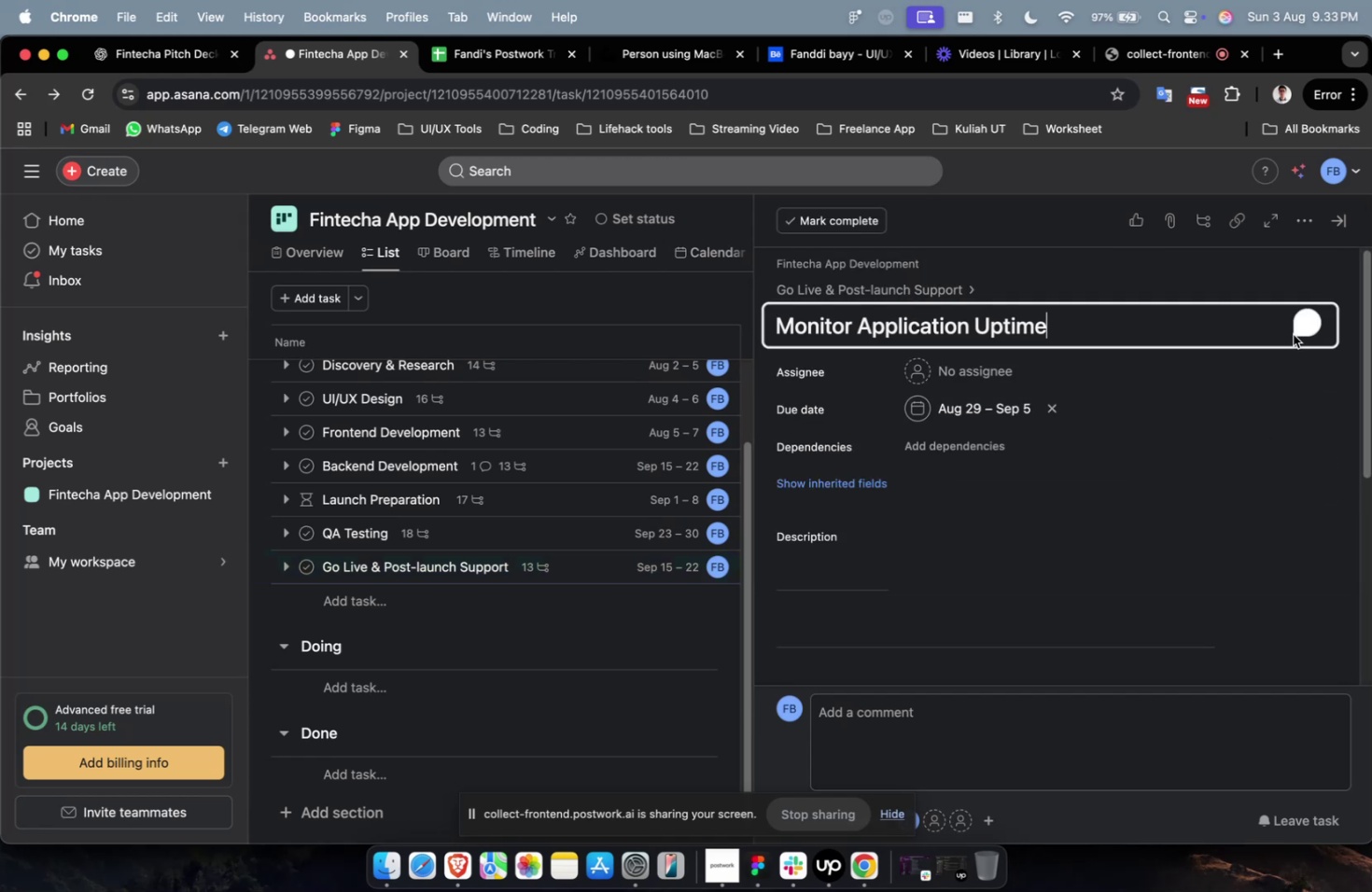 
scroll: coordinate [1309, 360], scroll_direction: down, amount: 21.0
 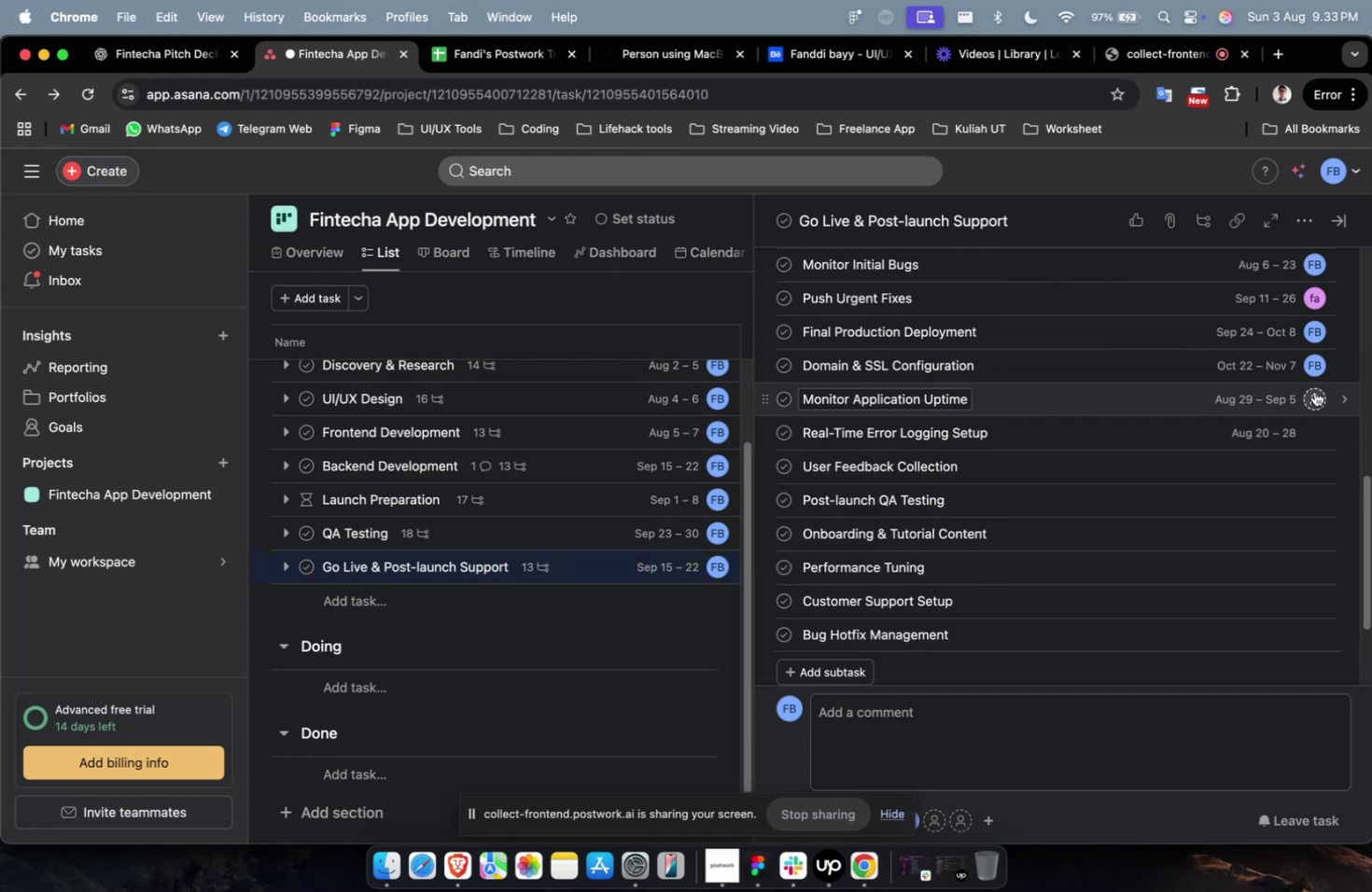 
left_click([1313, 391])
 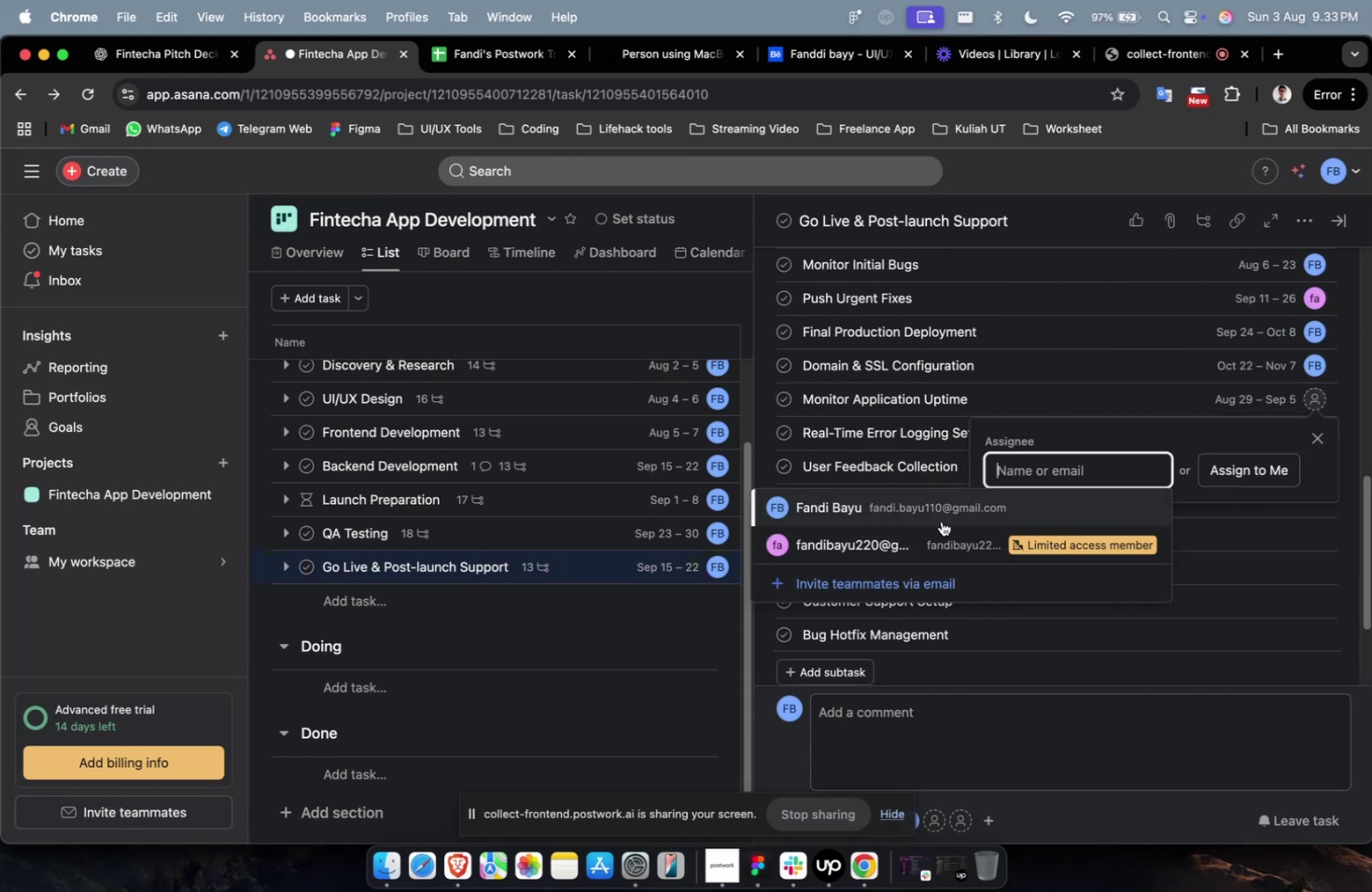 
left_click([941, 519])
 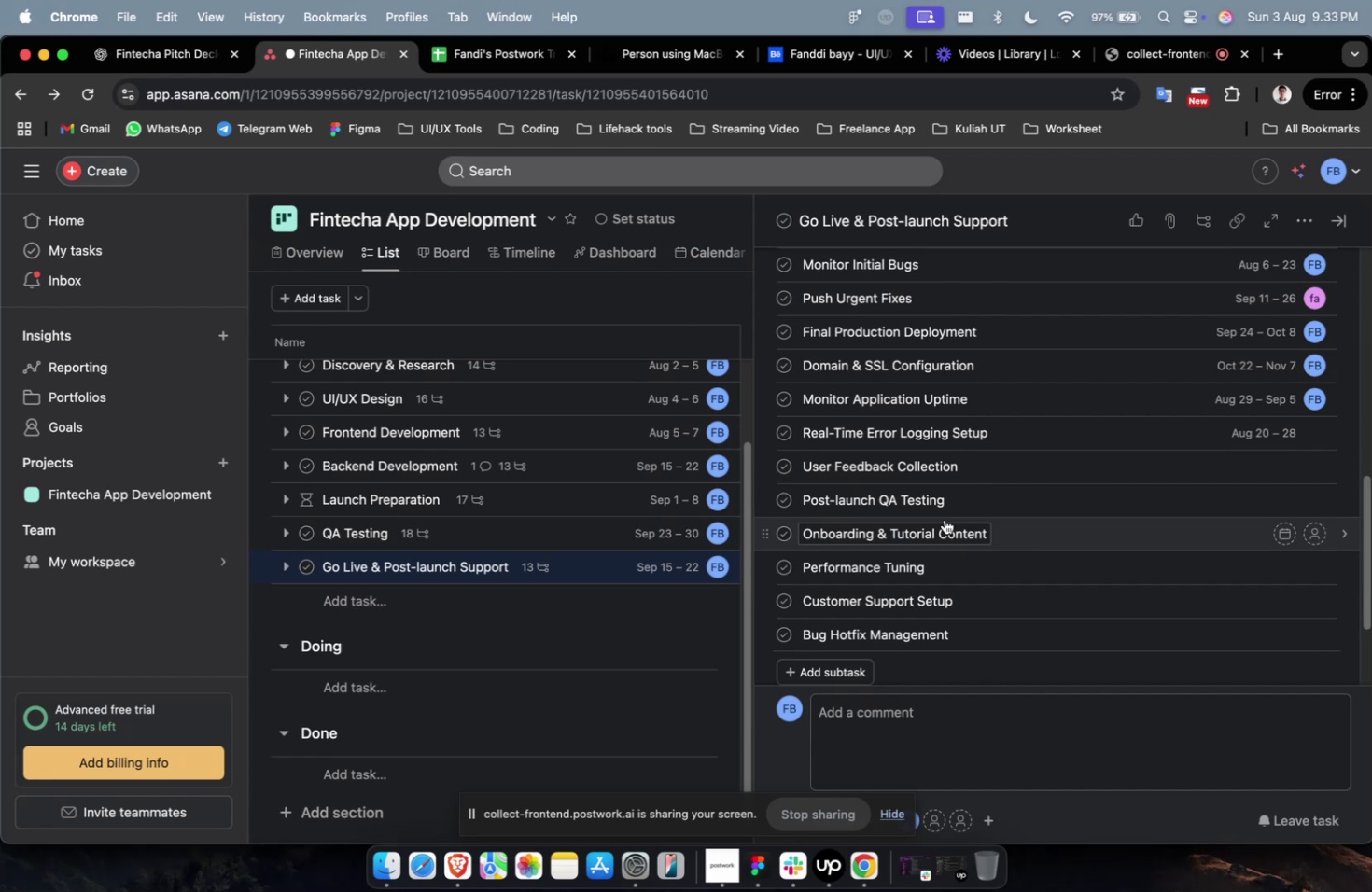 
wait(7.36)
 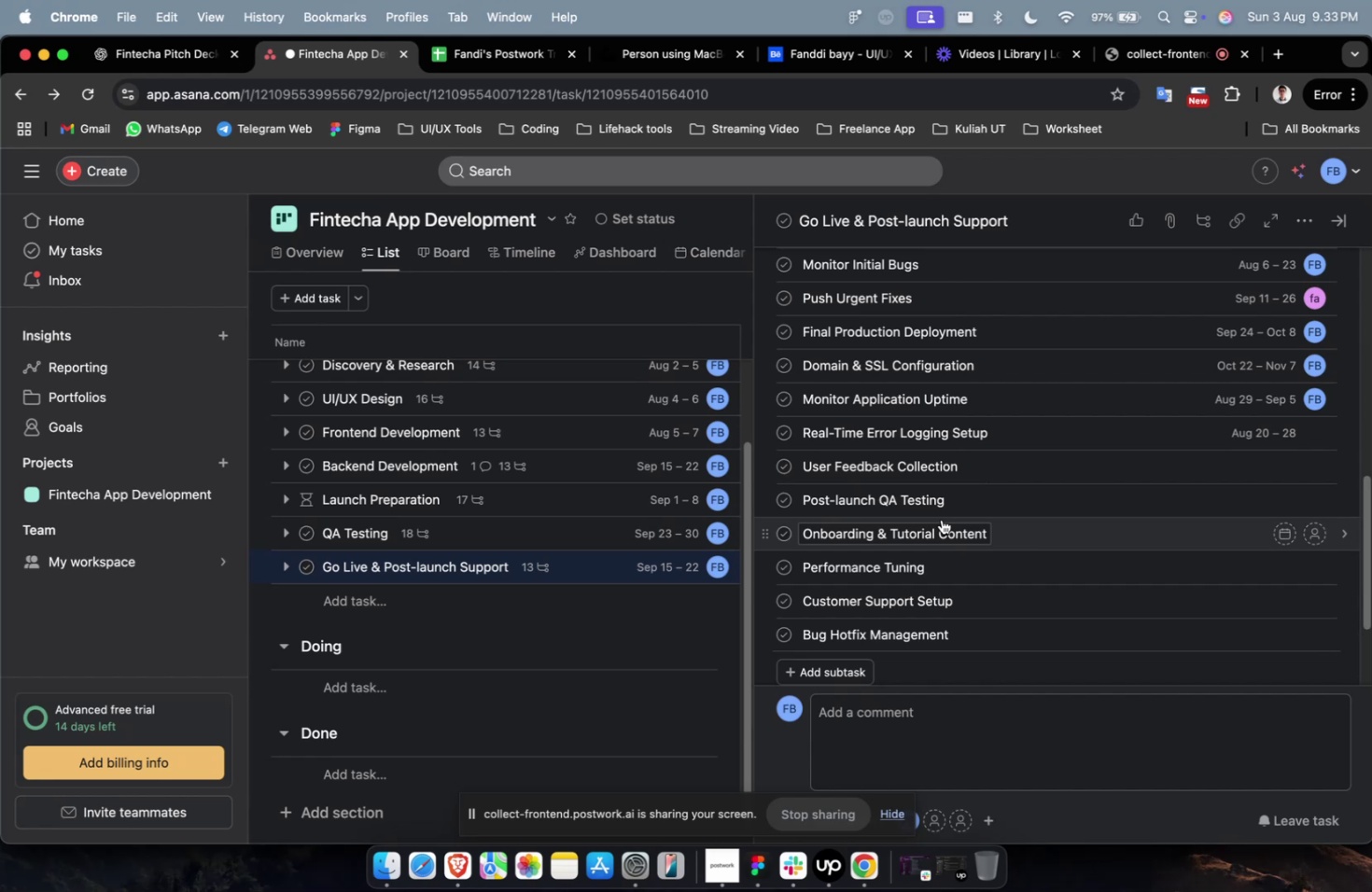 
left_click([1305, 433])
 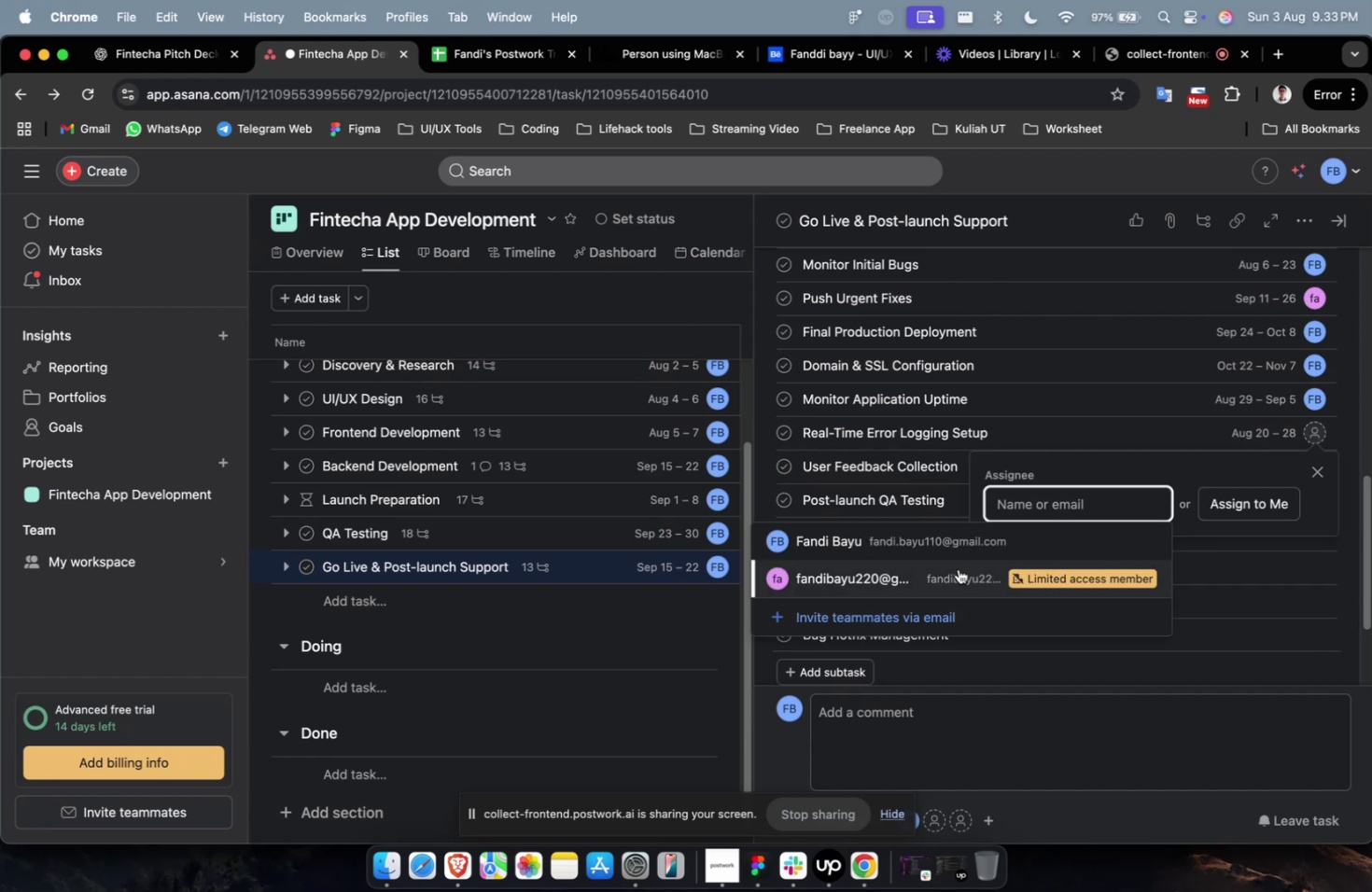 
left_click([958, 568])
 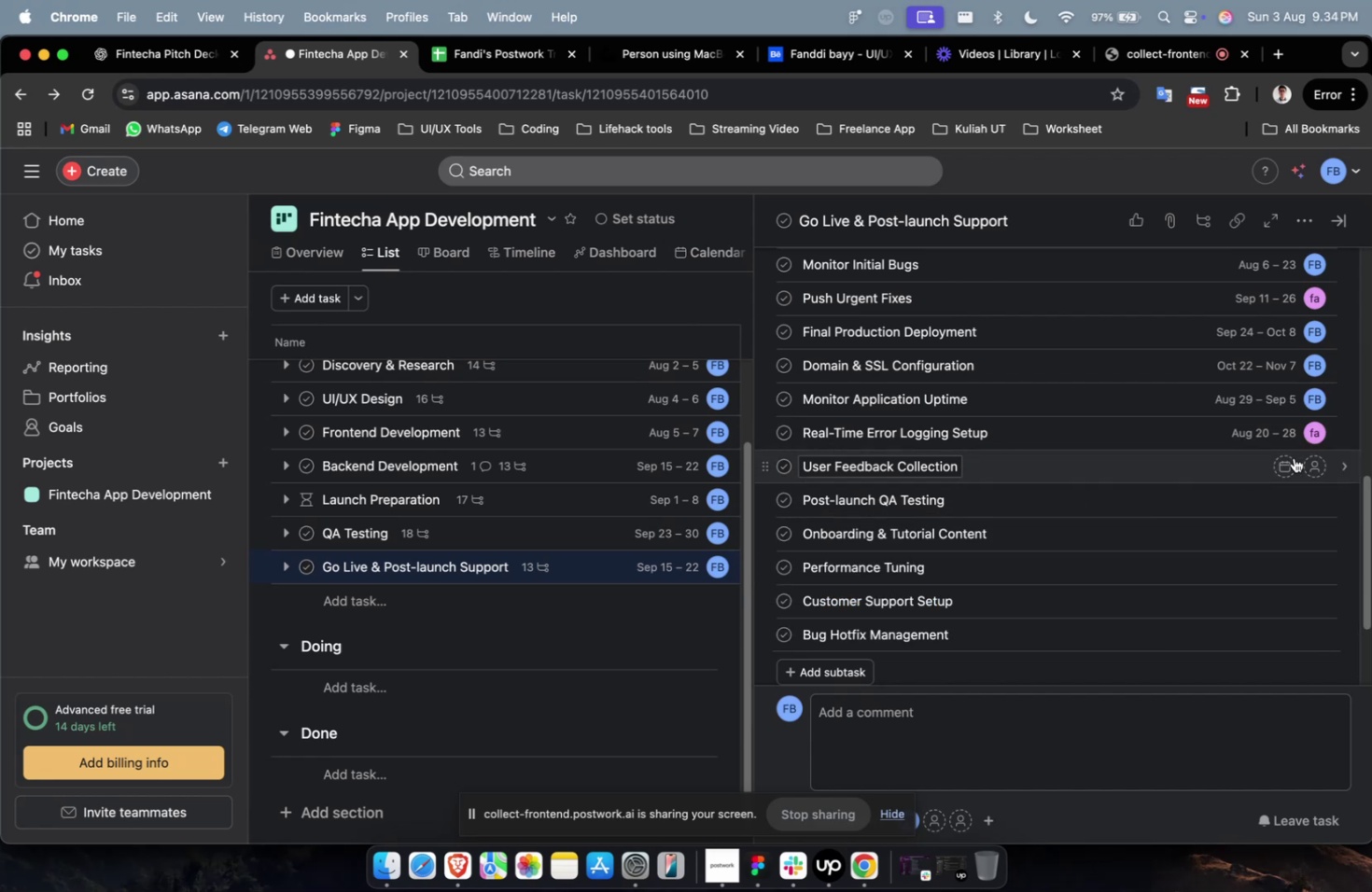 
left_click([1269, 469])
 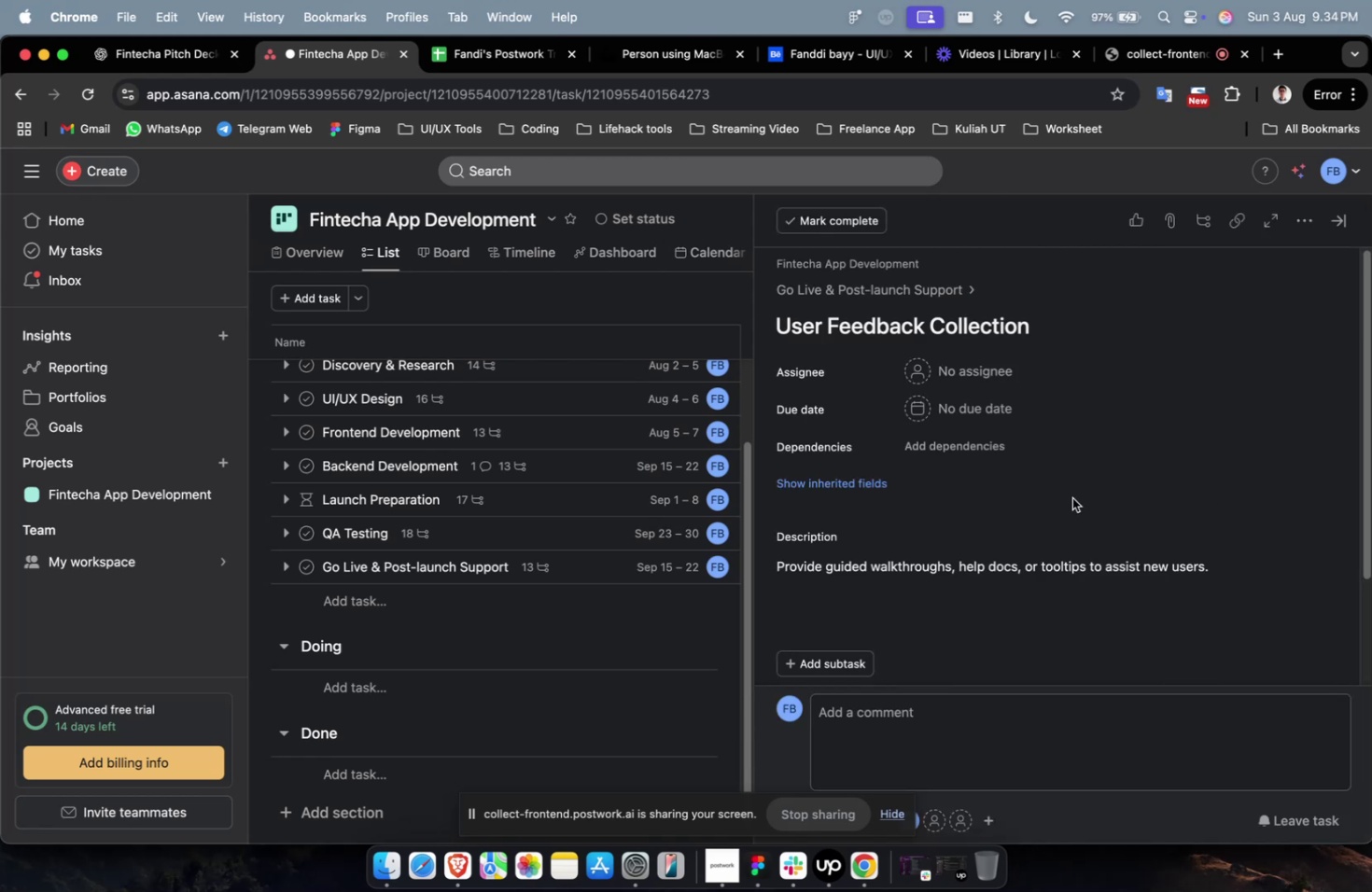 
scroll: coordinate [1085, 492], scroll_direction: down, amount: 13.0
 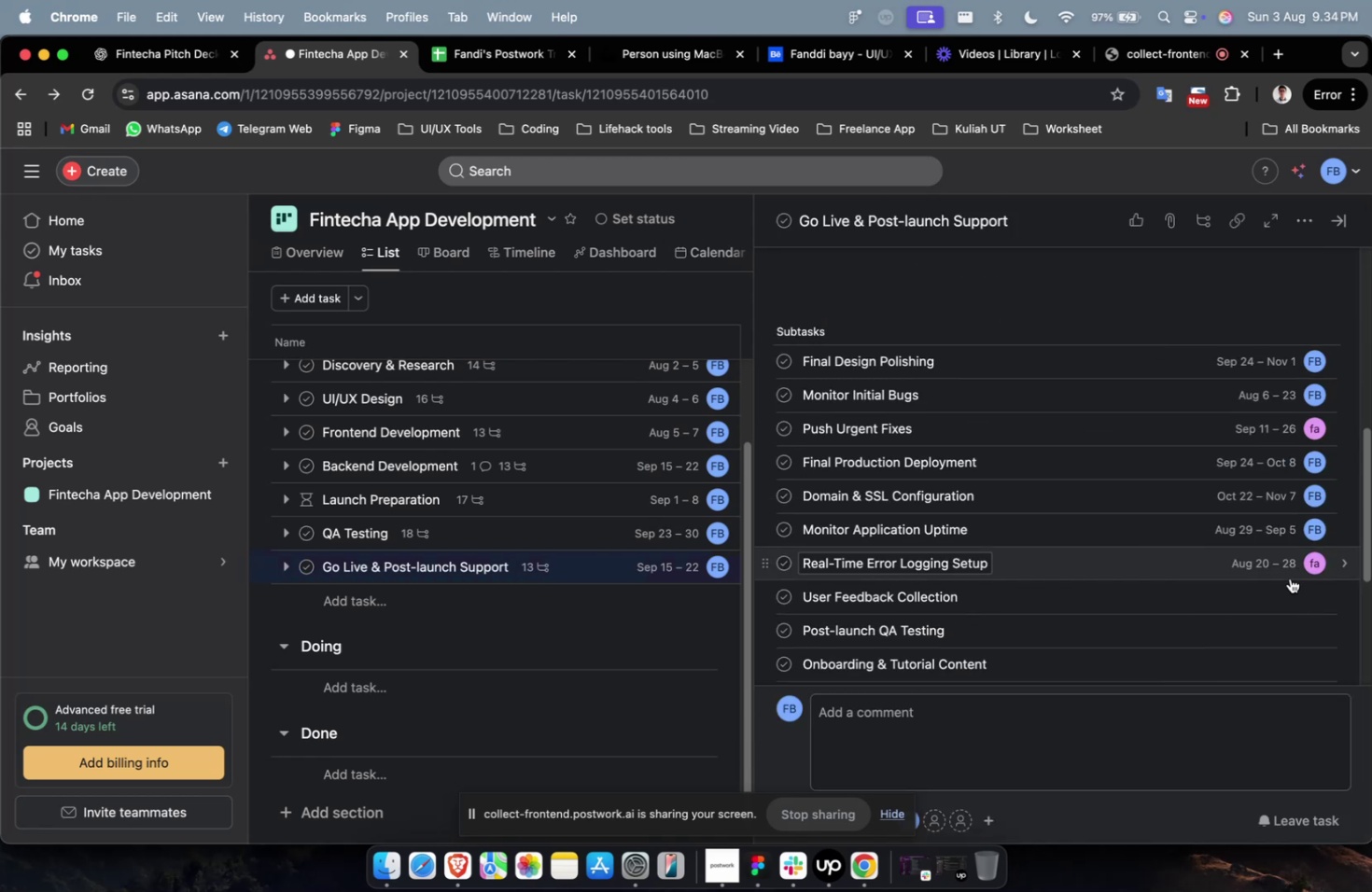 
left_click([1281, 593])
 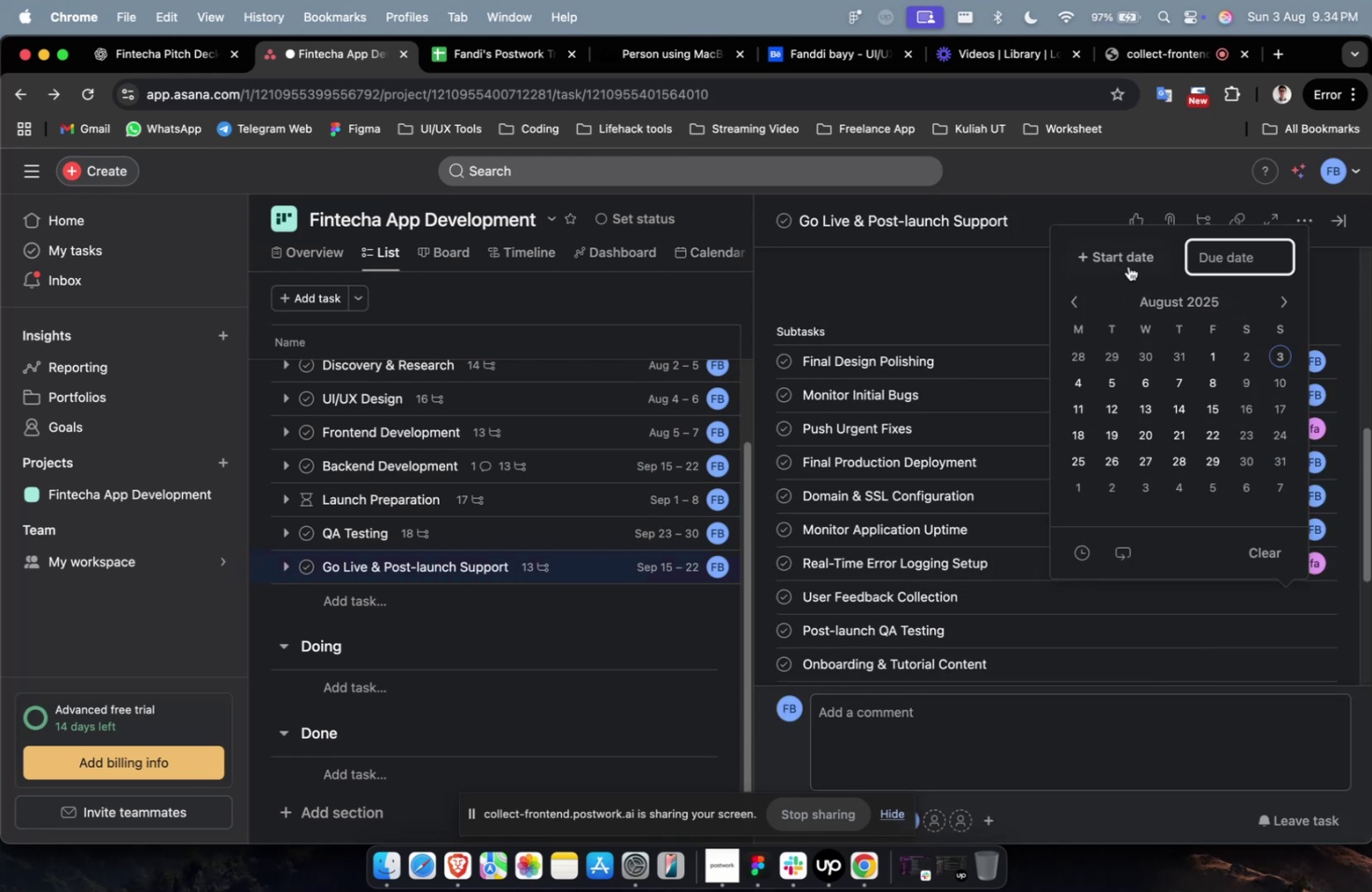 
left_click([1119, 253])
 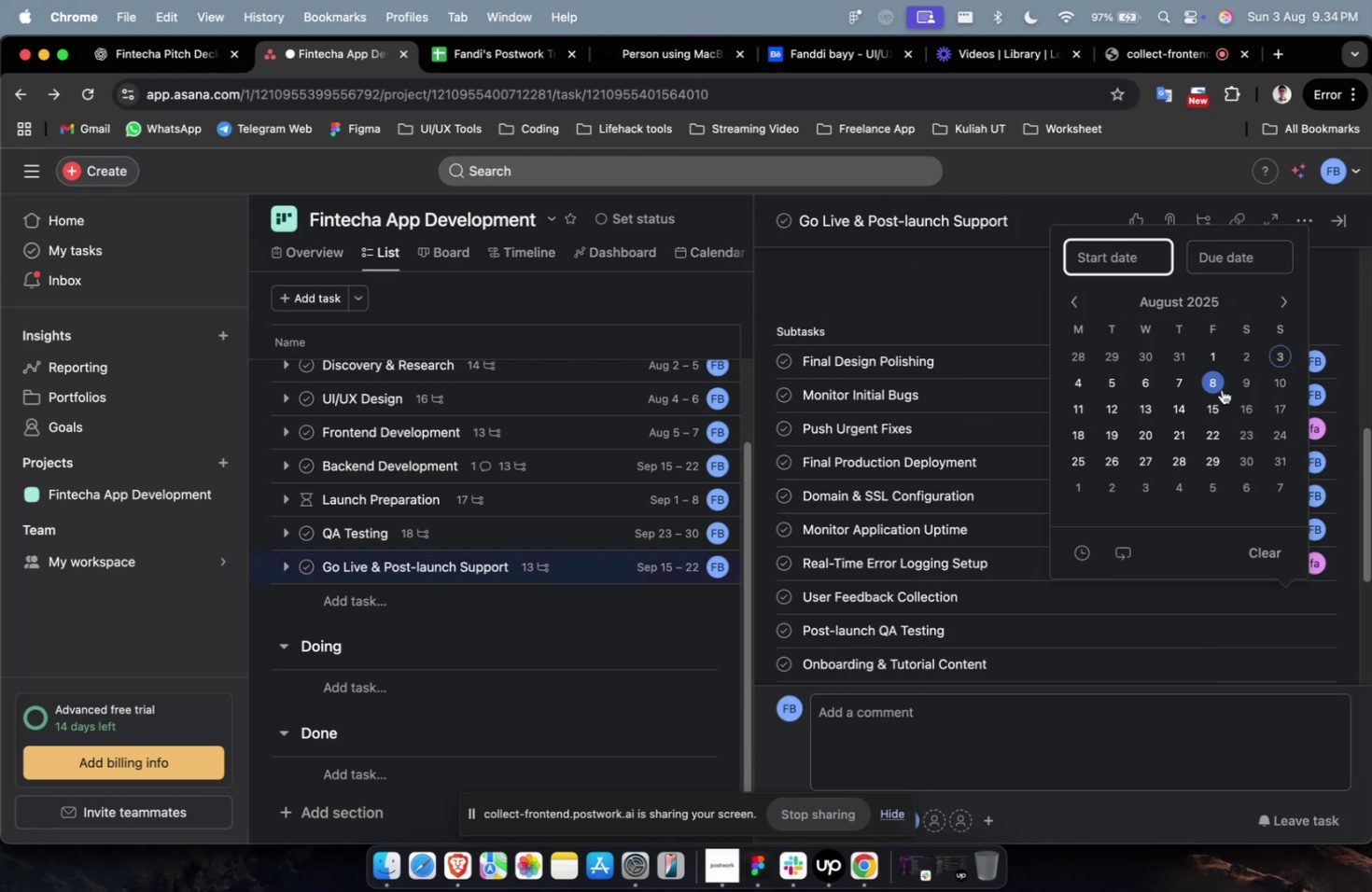 
left_click([1275, 306])
 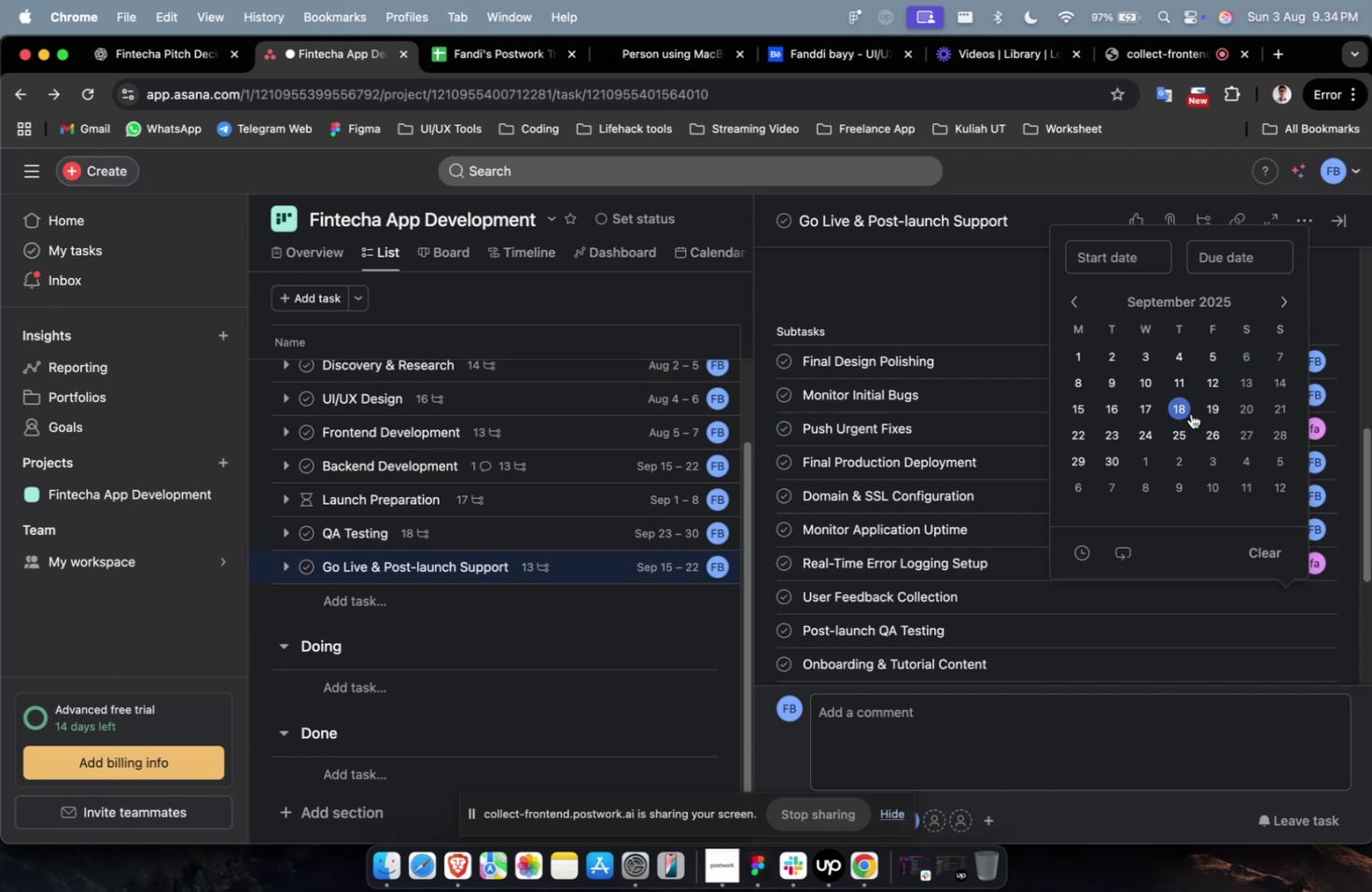 
left_click([1190, 425])
 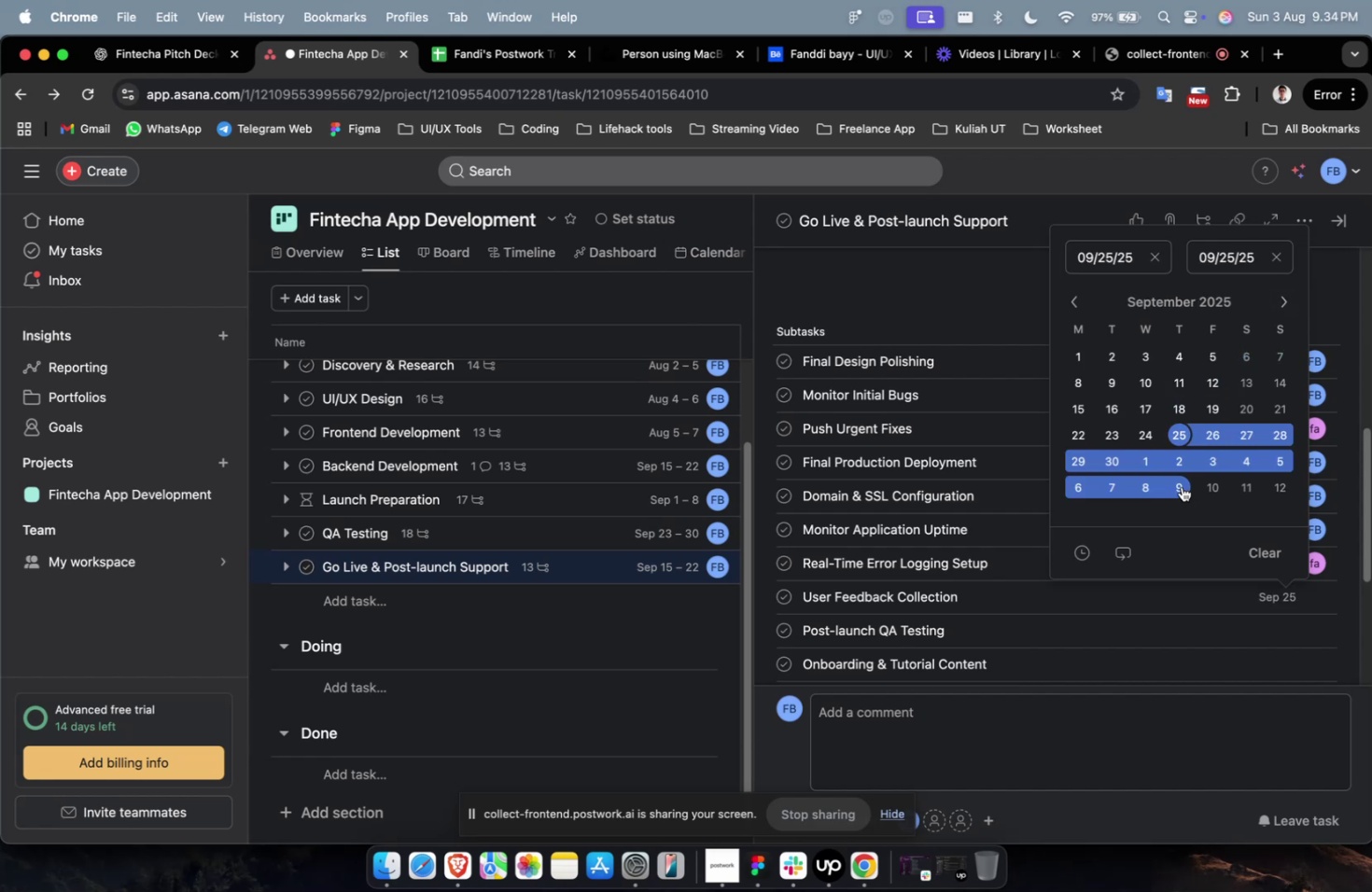 
left_click([1181, 486])
 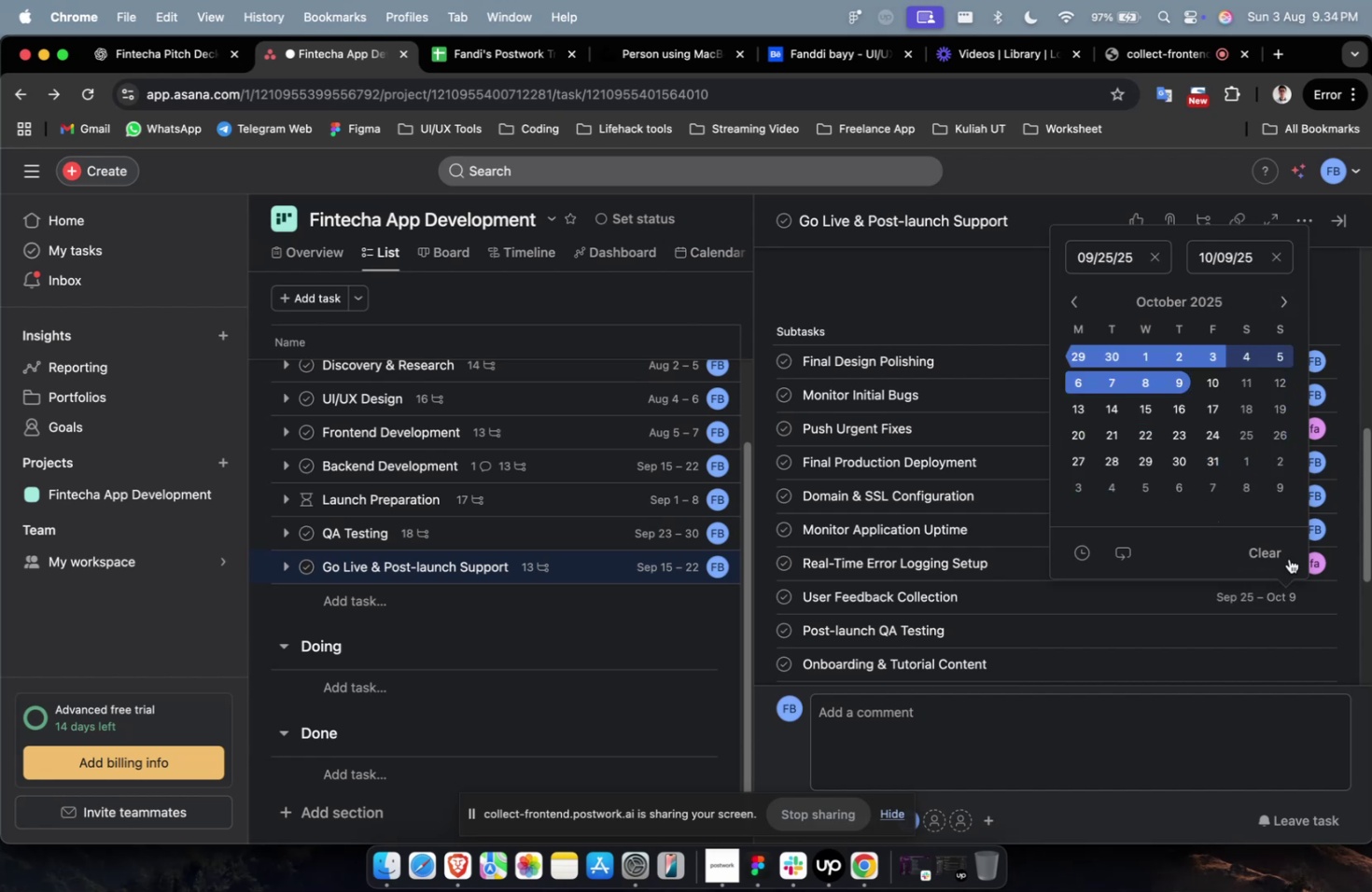 
left_click([1316, 595])
 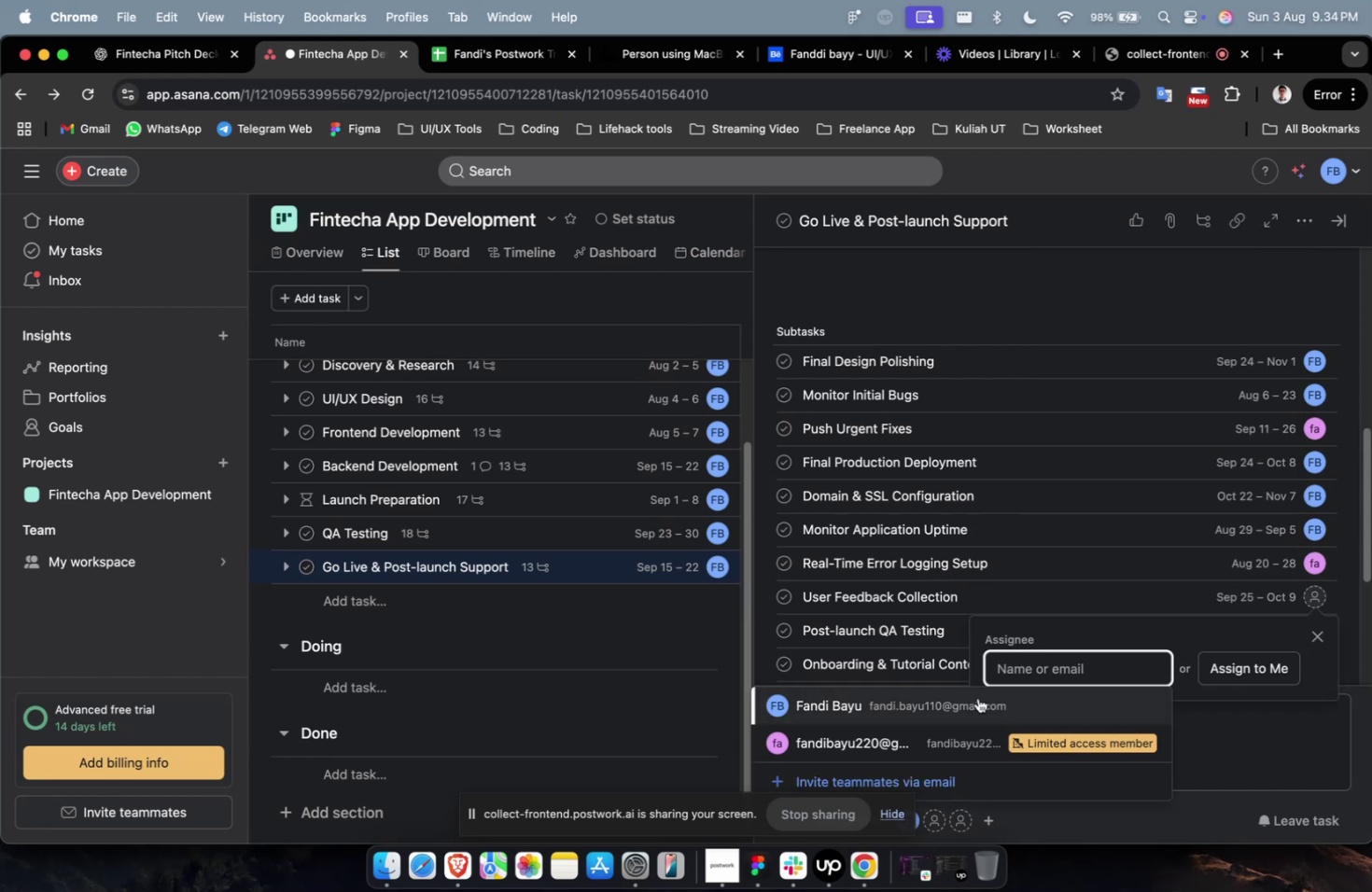 
left_click([963, 700])
 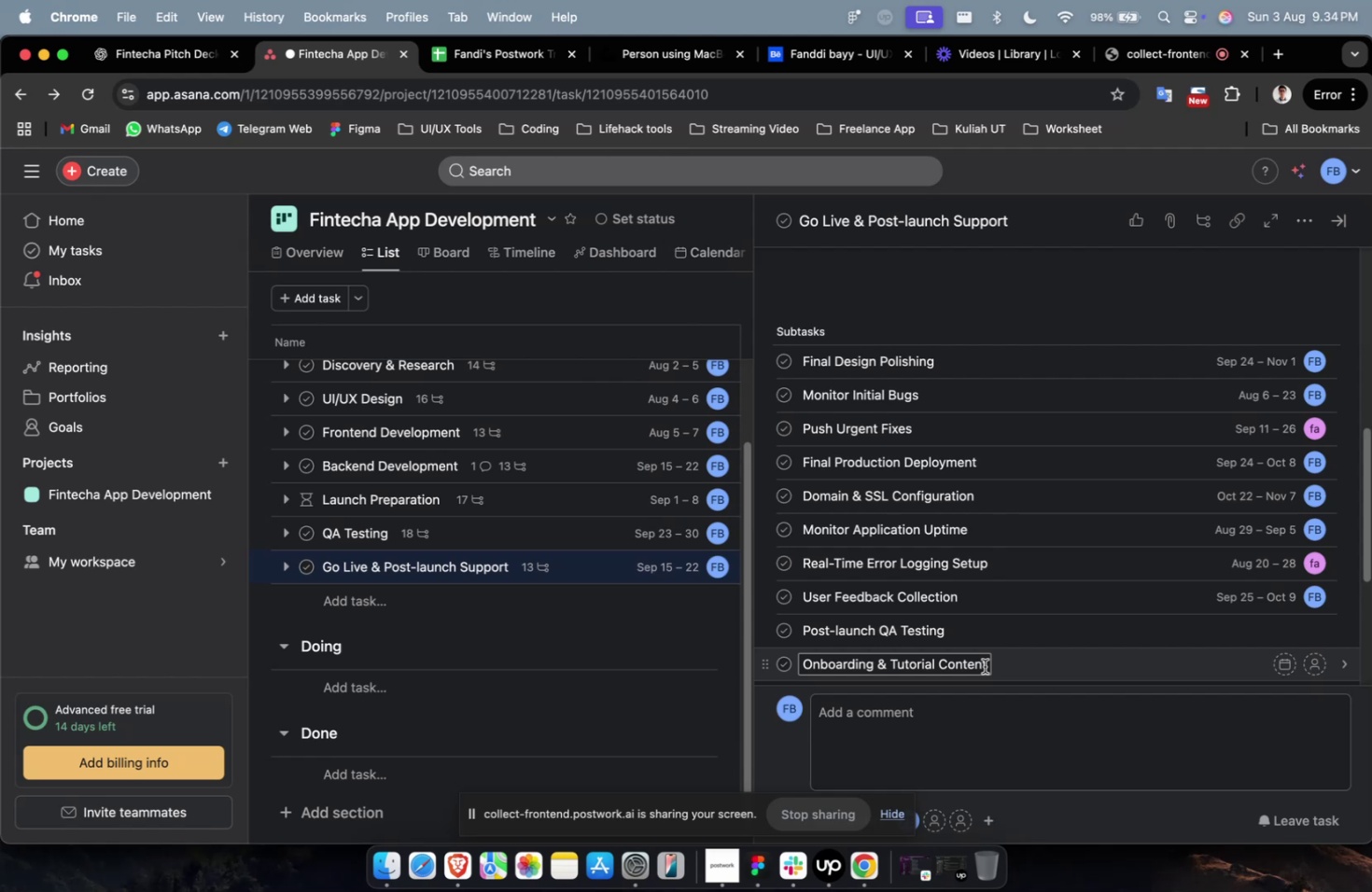 
wait(17.67)
 